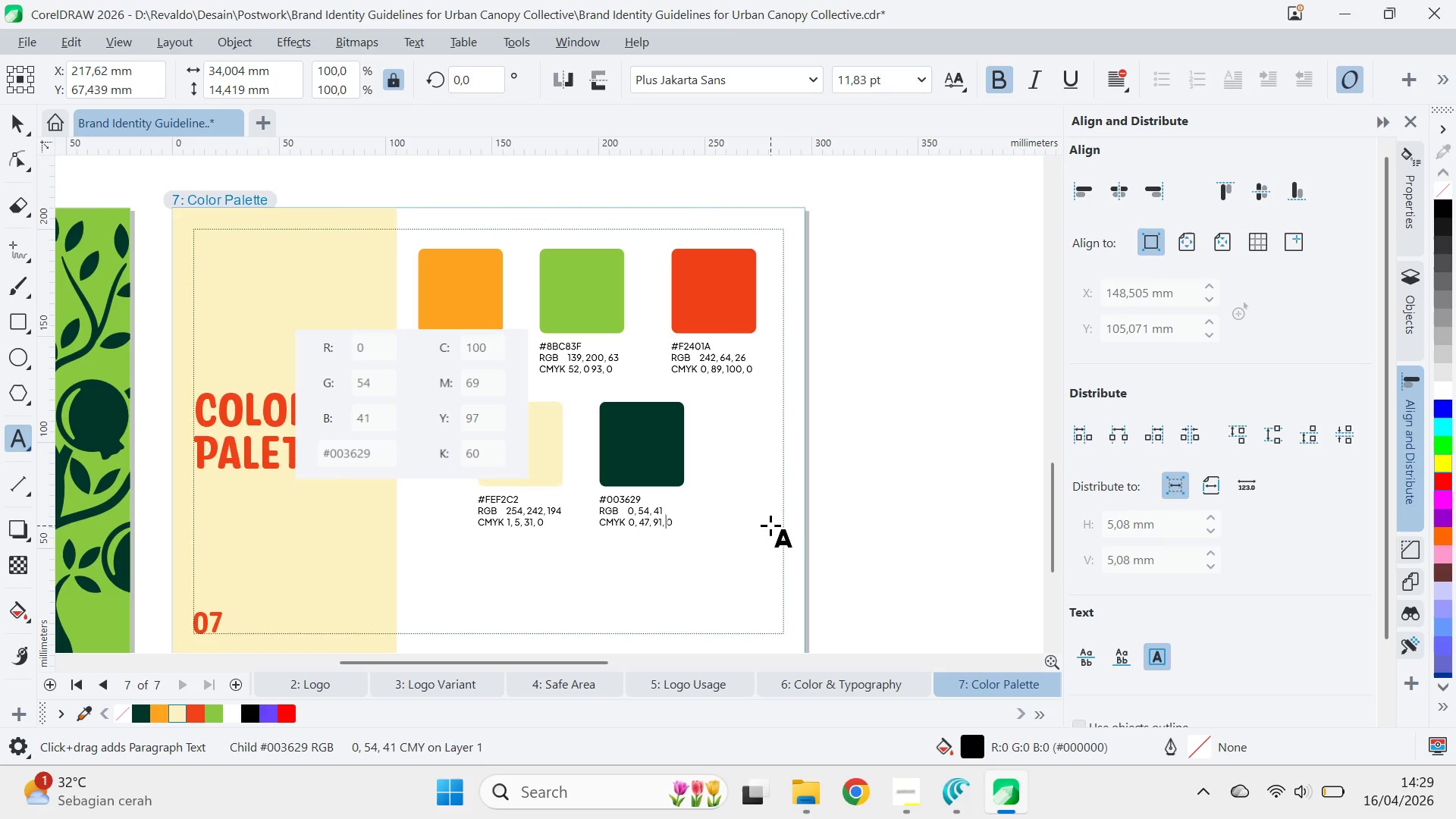 
key(ArrowUp)
 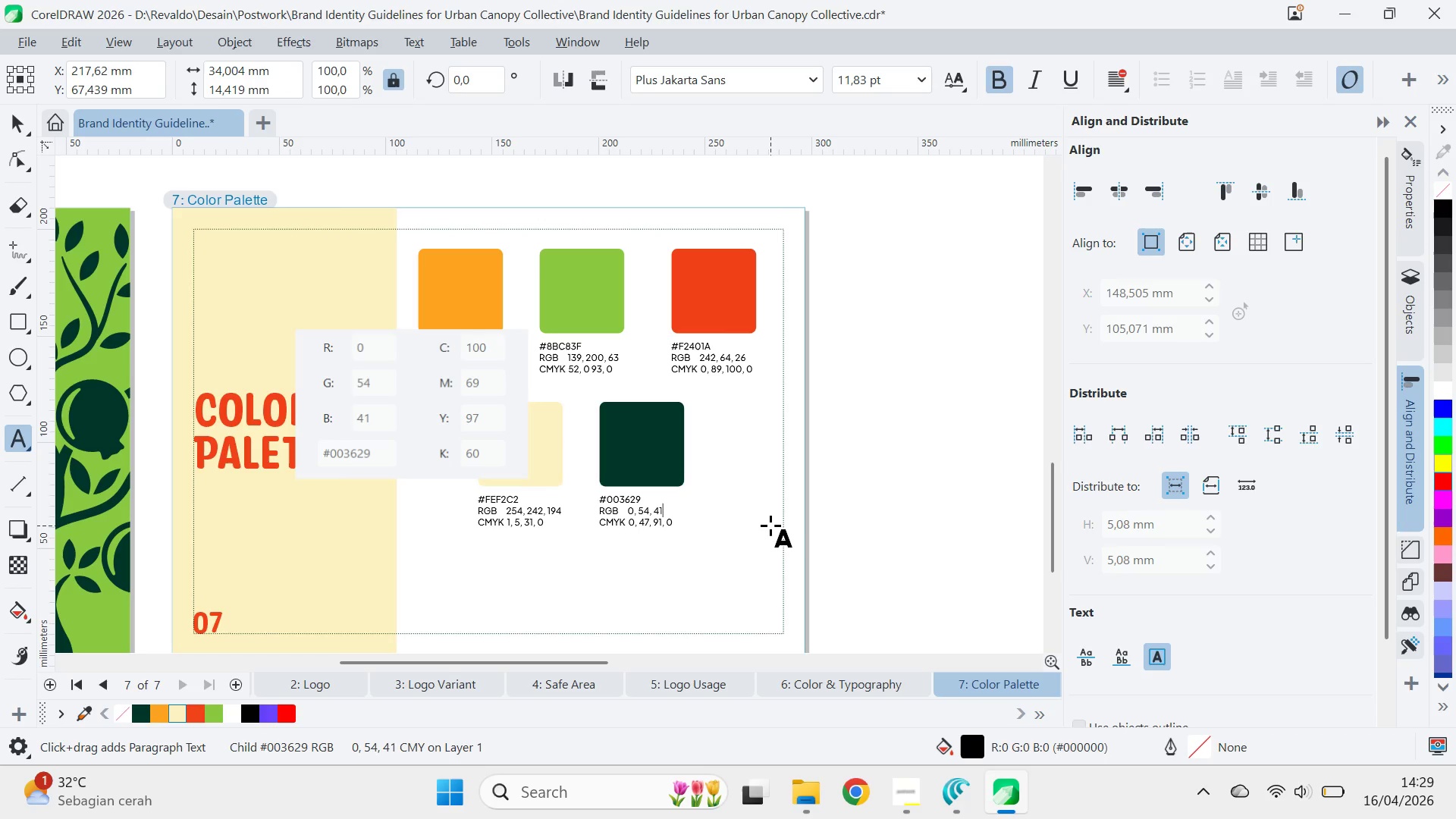 
key(Control+ArrowLeft)
 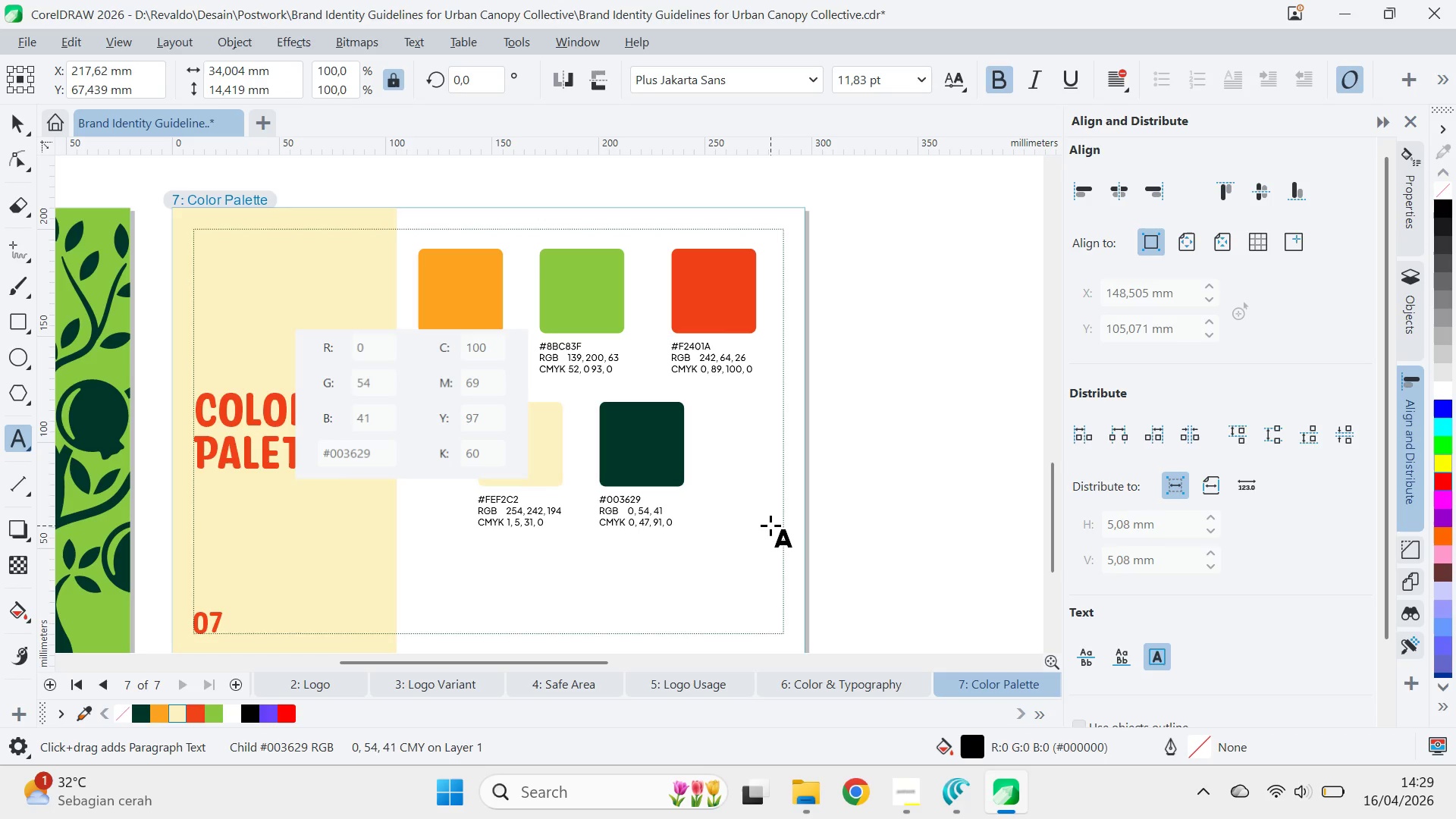 
key(Control+ArrowLeft)
 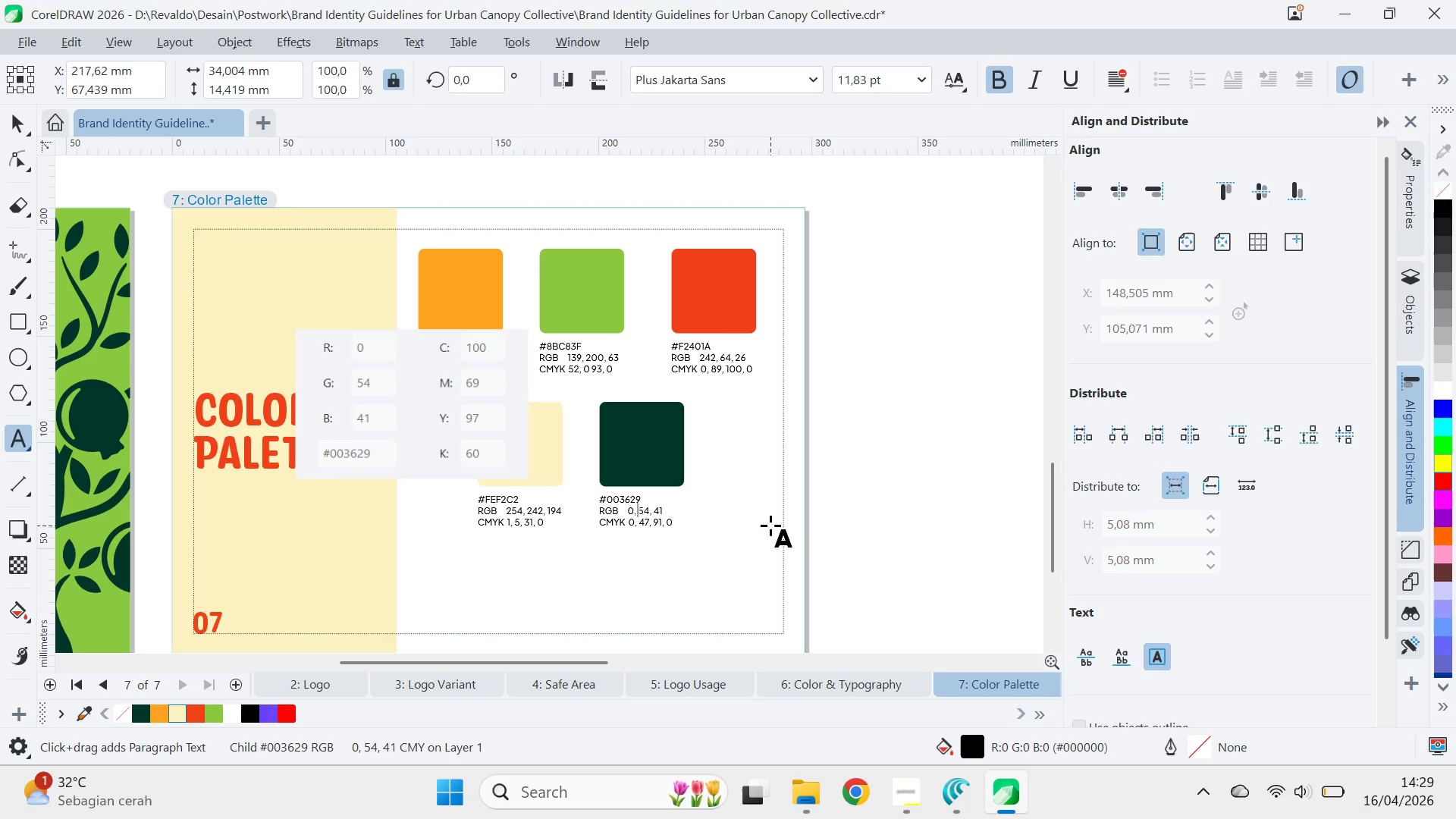 
key(Control+ArrowLeft)
 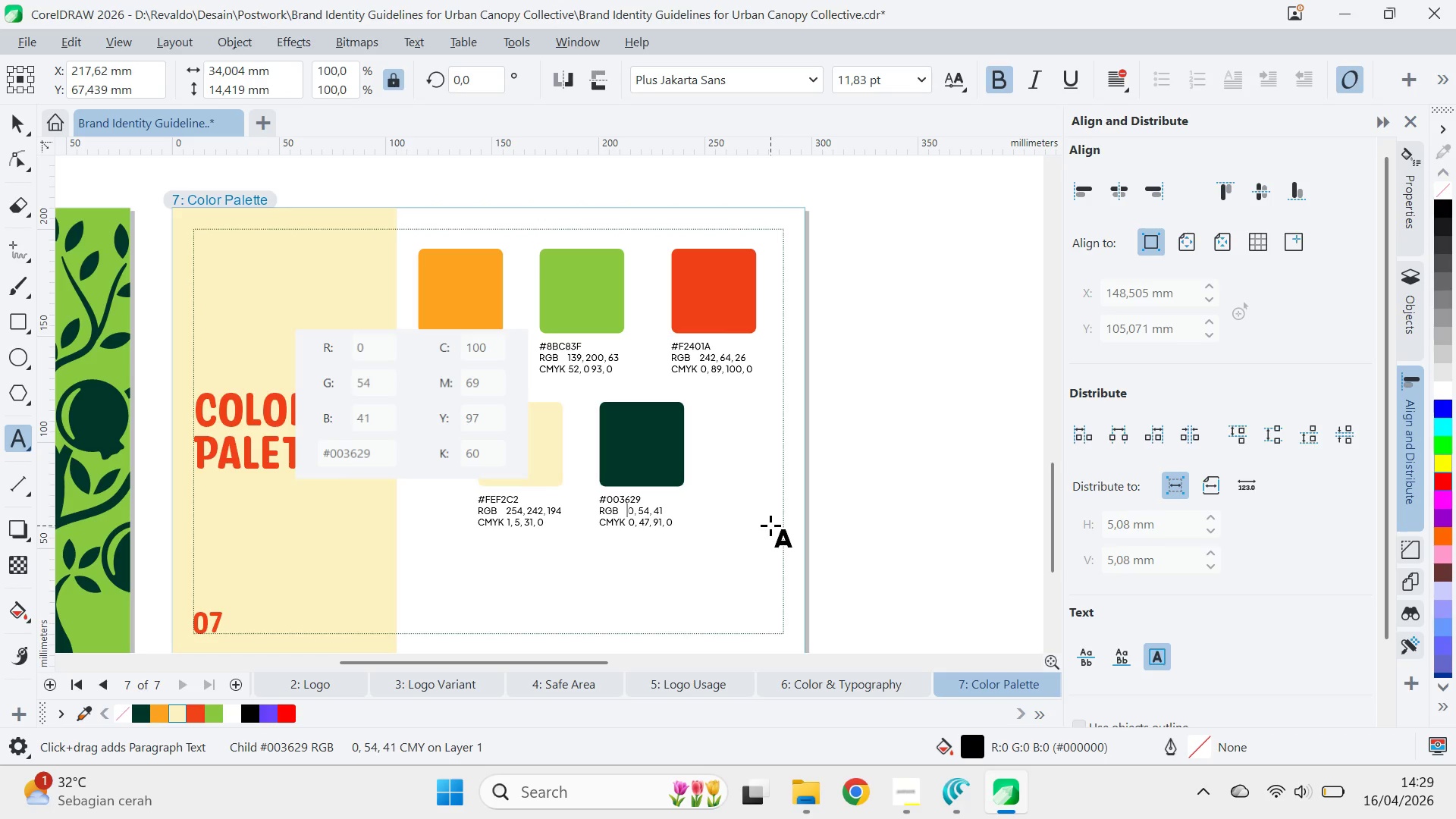 
key(Space)
 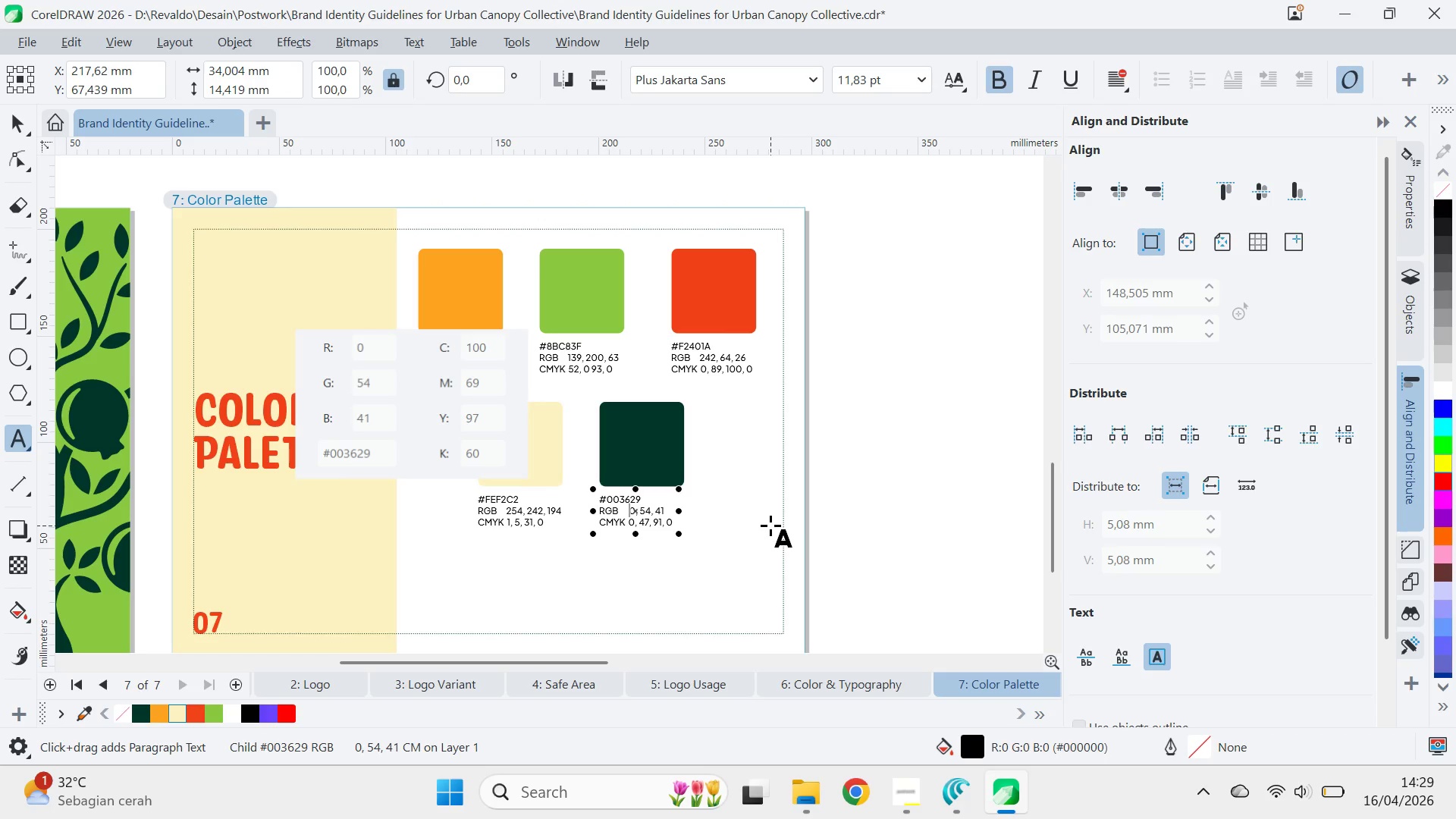 
key(ArrowDown)
 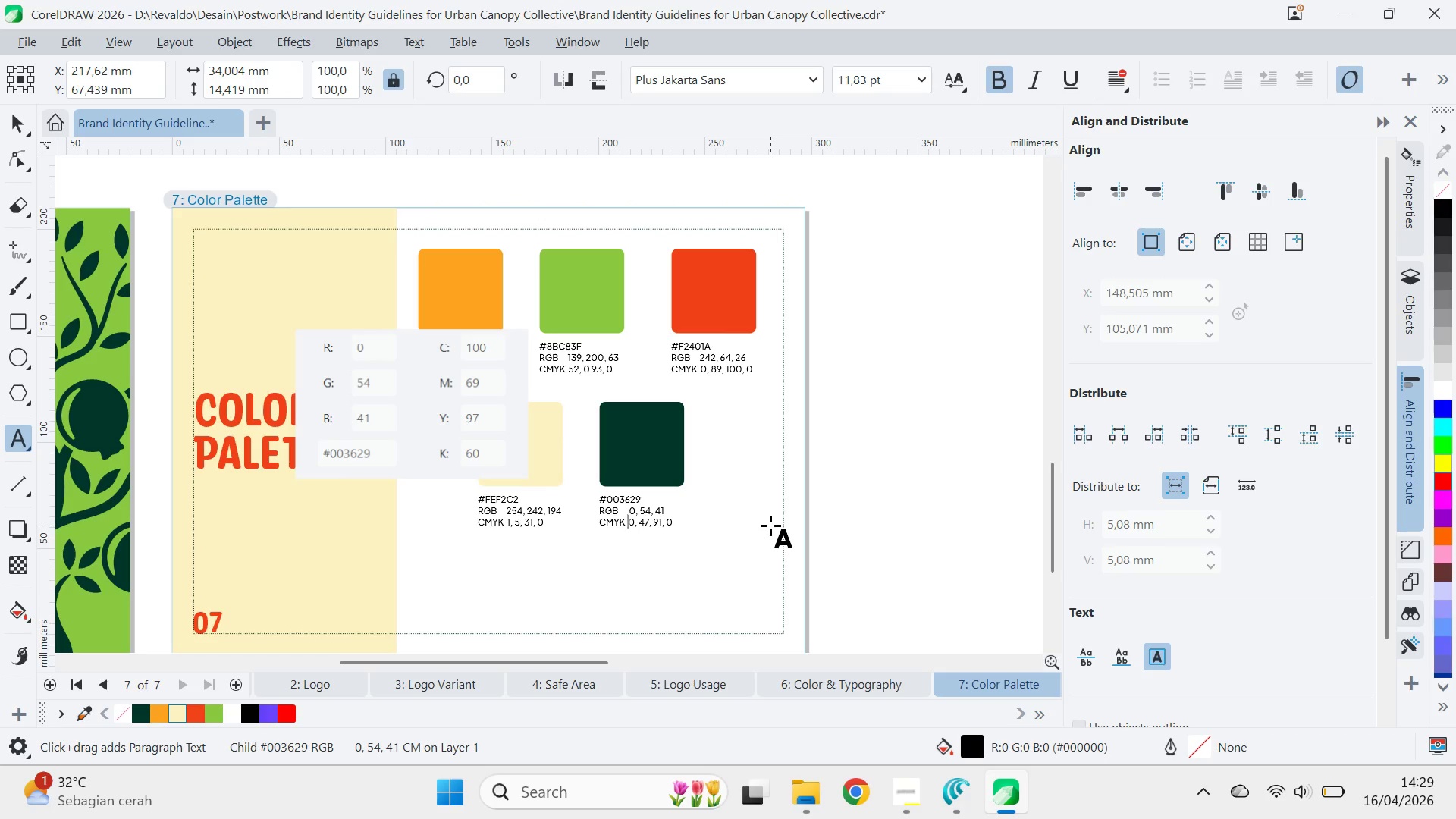 
key(ArrowRight)
 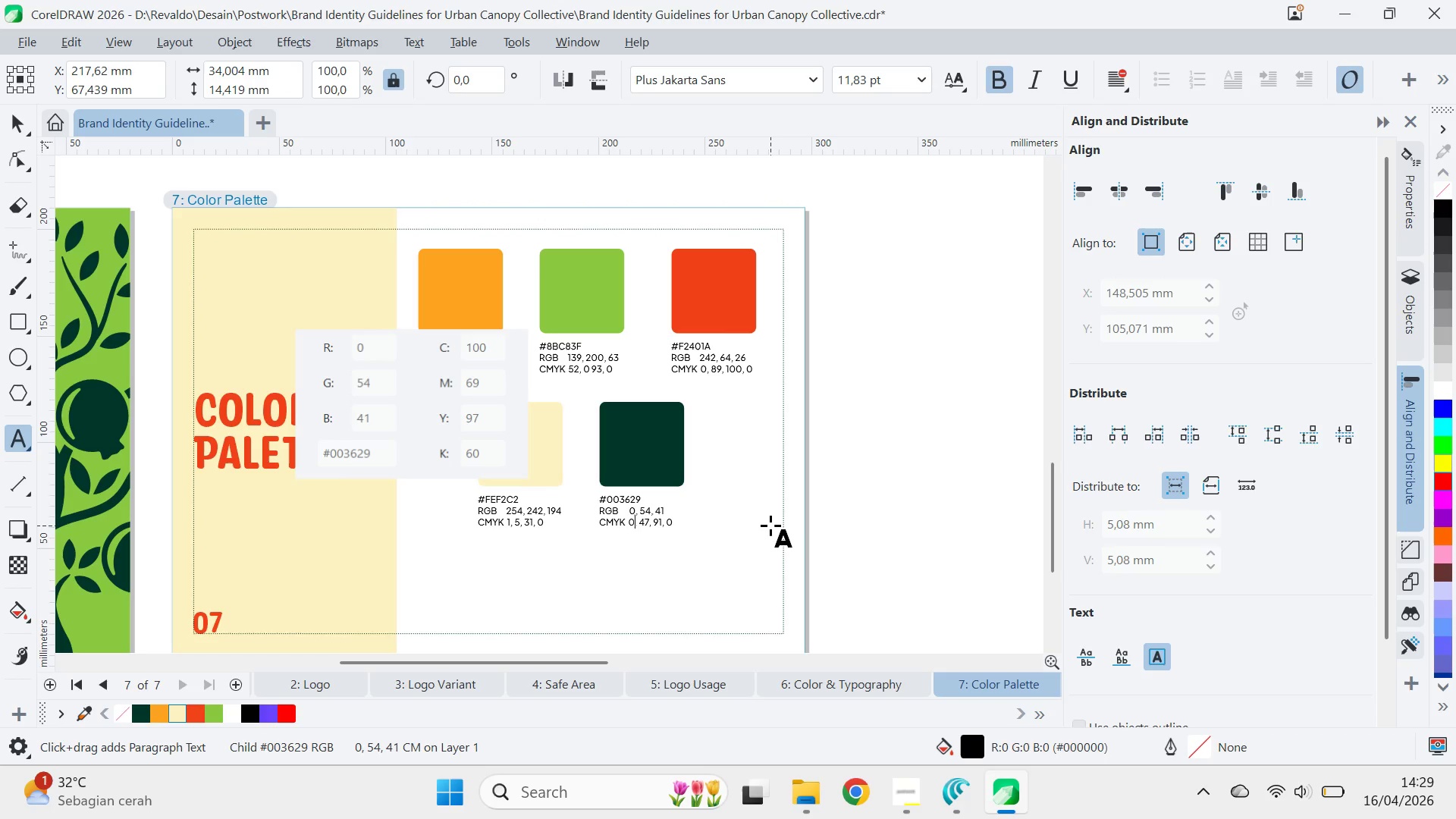 
key(Backspace)
type(100)
 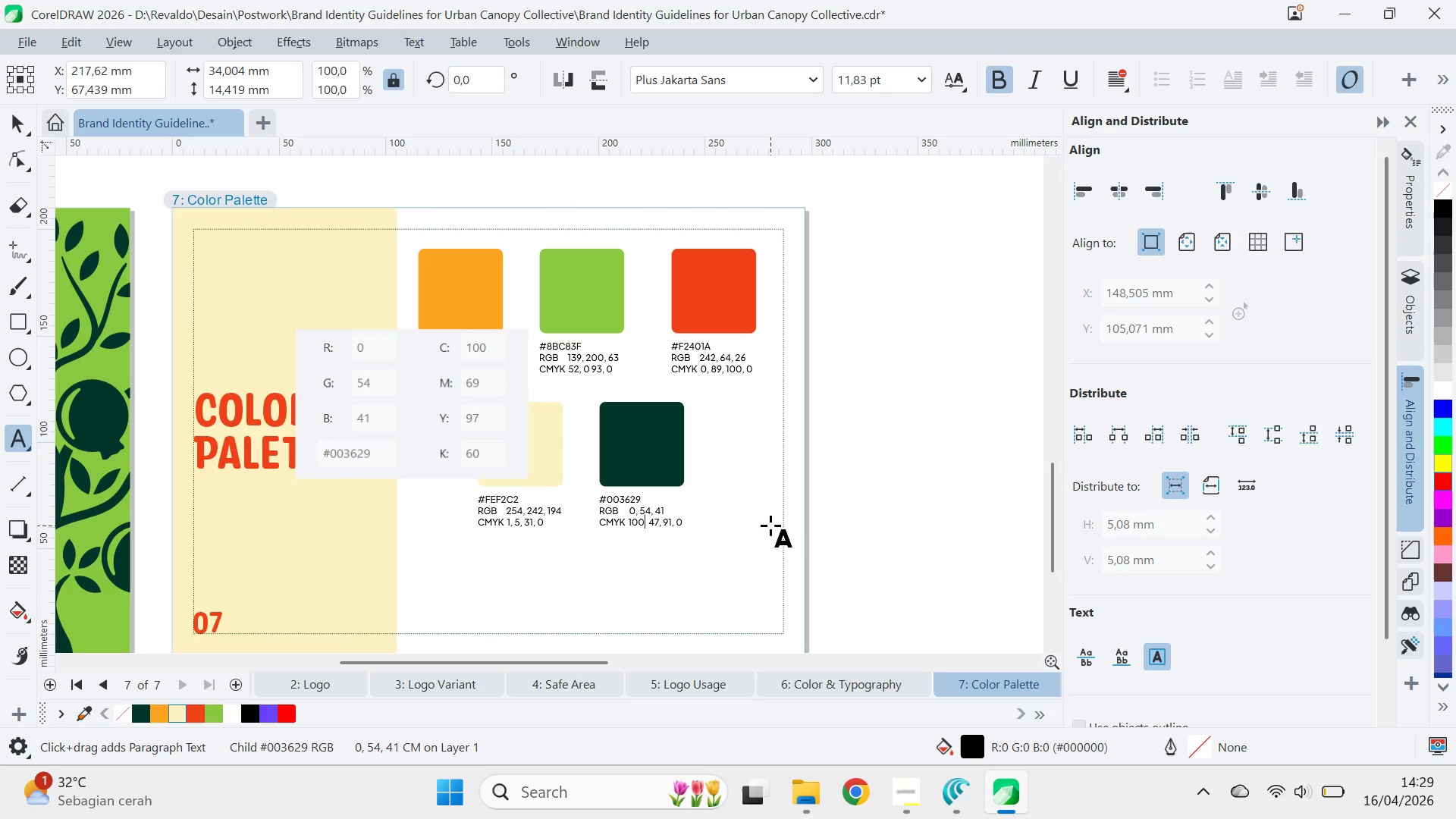 
key(ArrowLeft)
 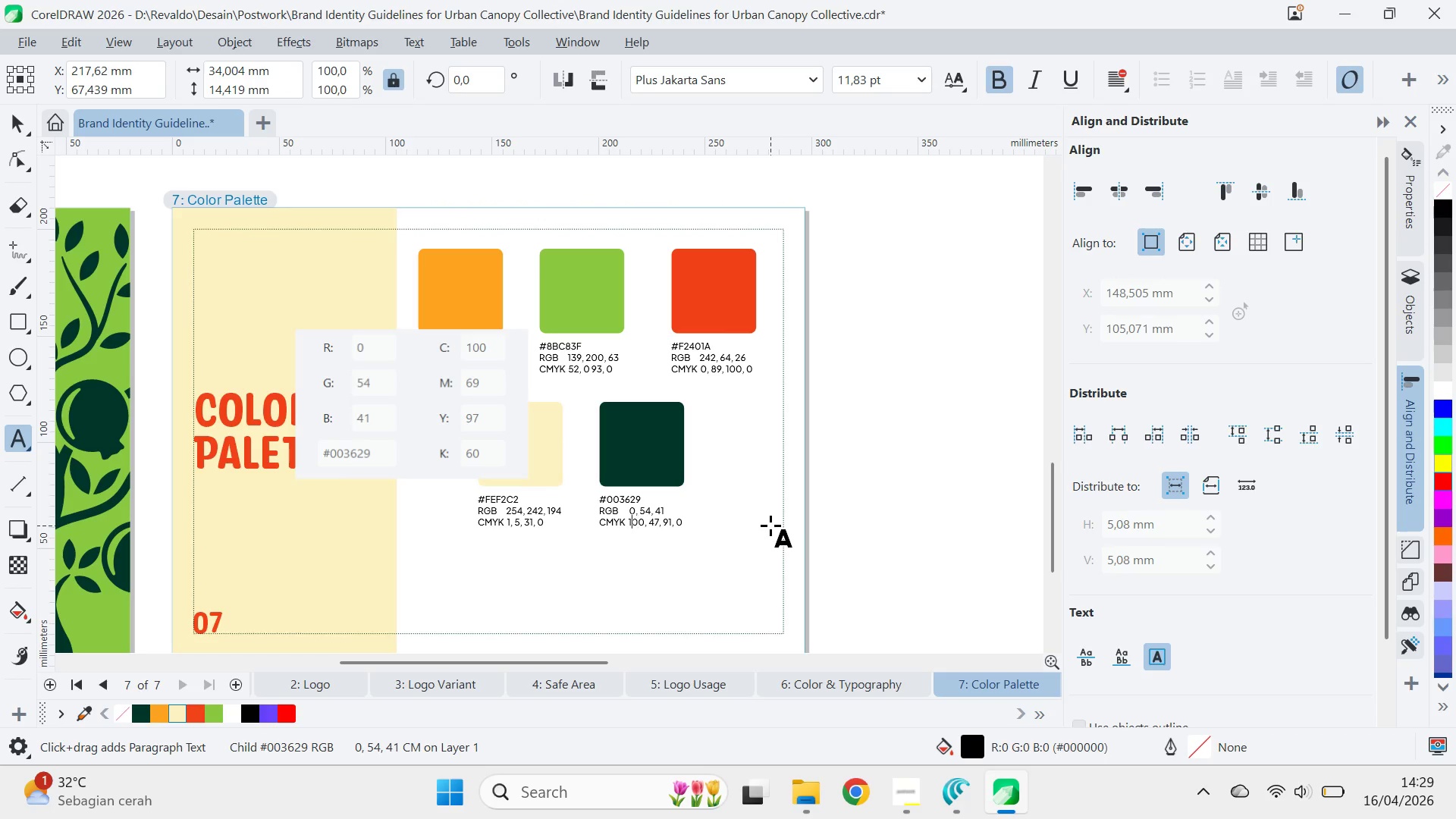 
key(ArrowLeft)
 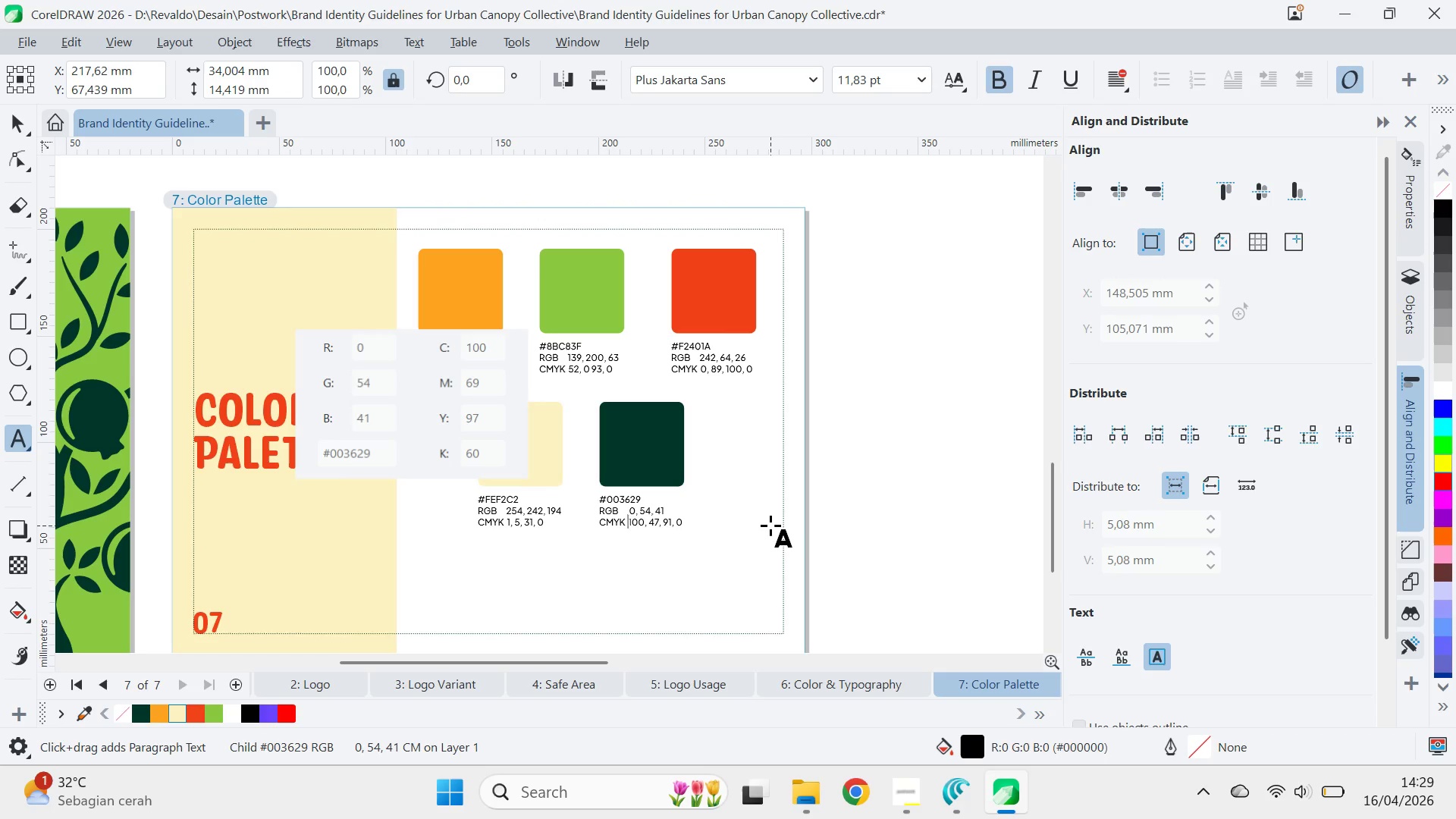 
key(ArrowLeft)
 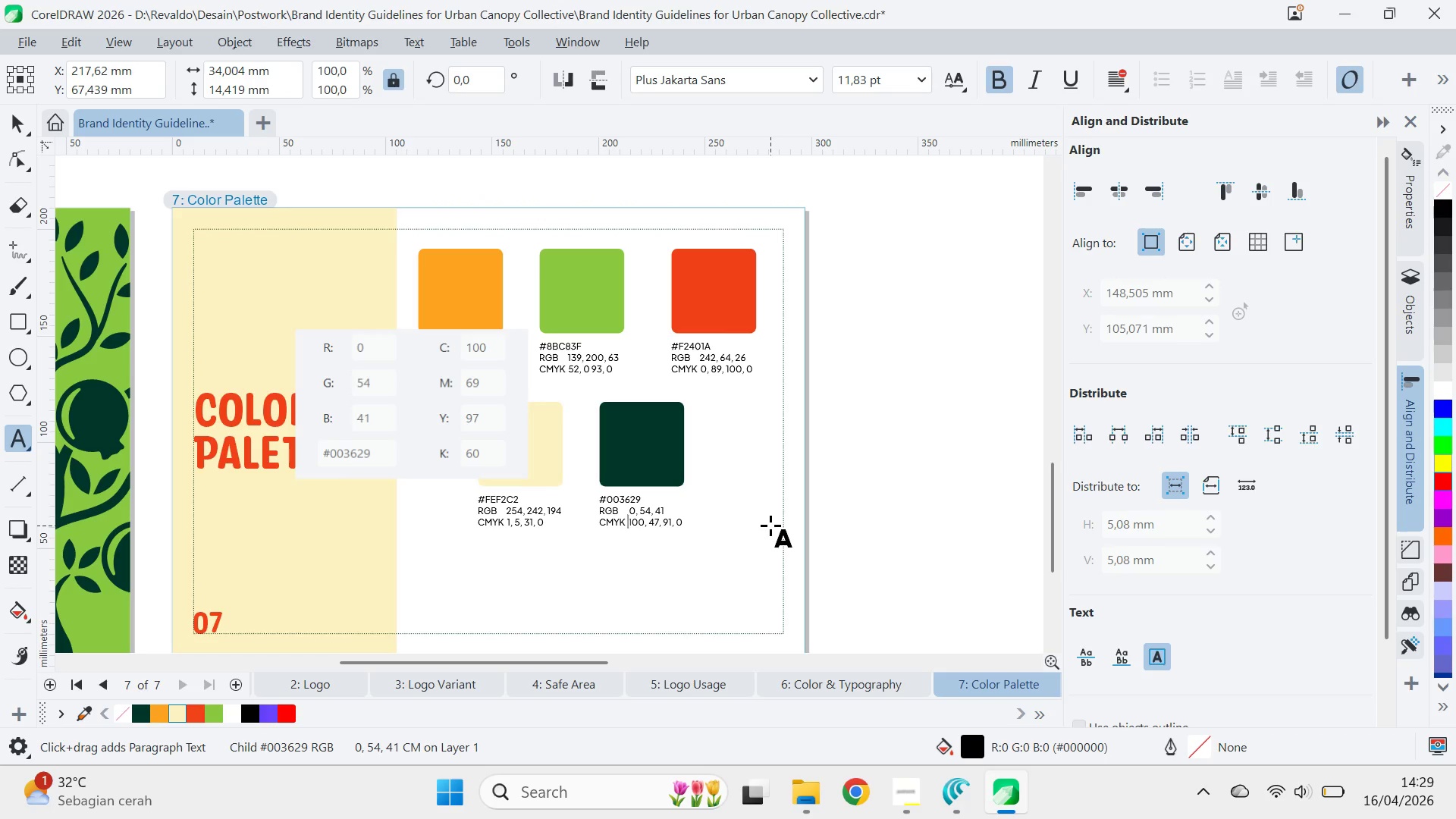 
key(Space)
 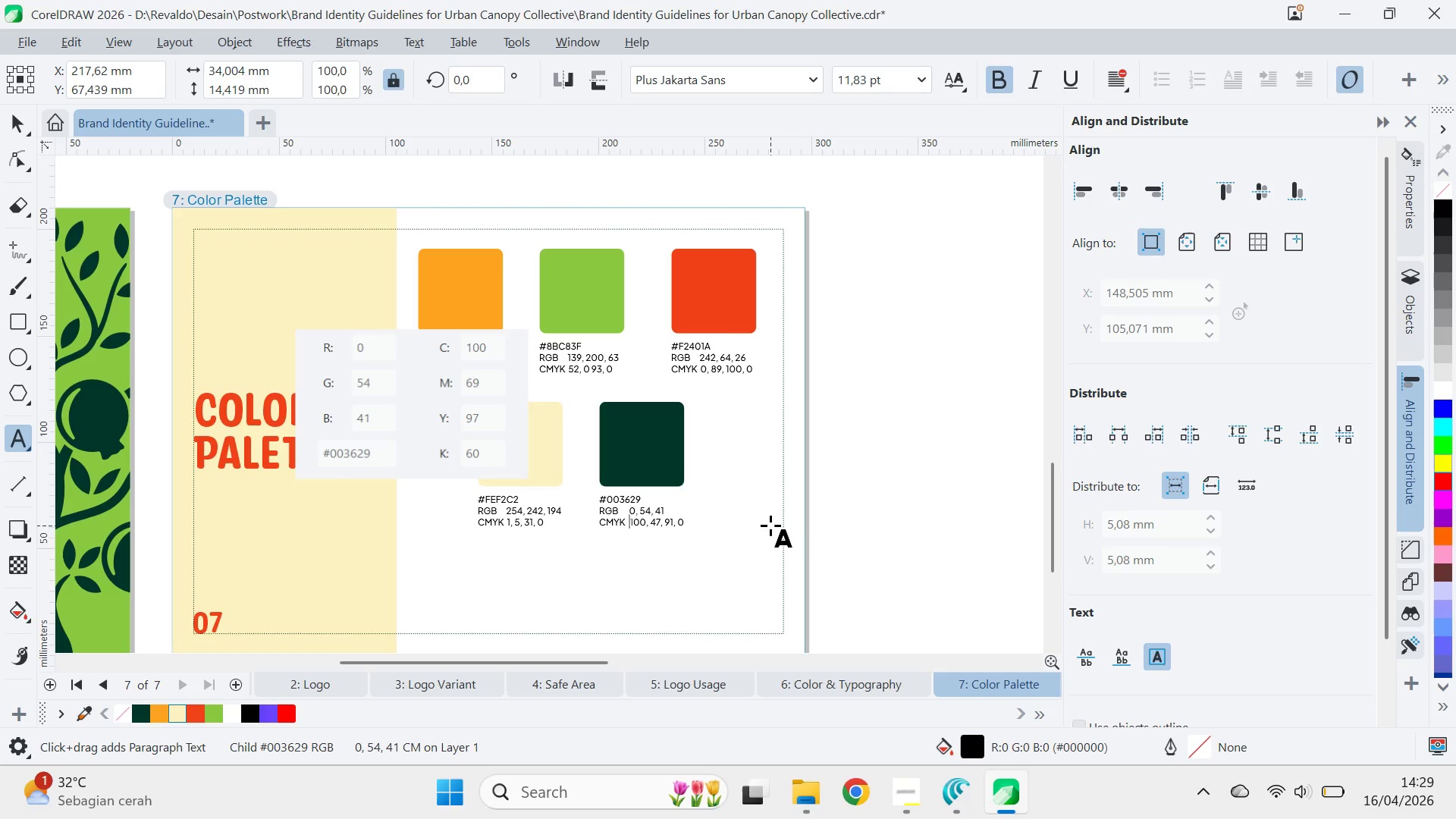 
key(ArrowUp)
 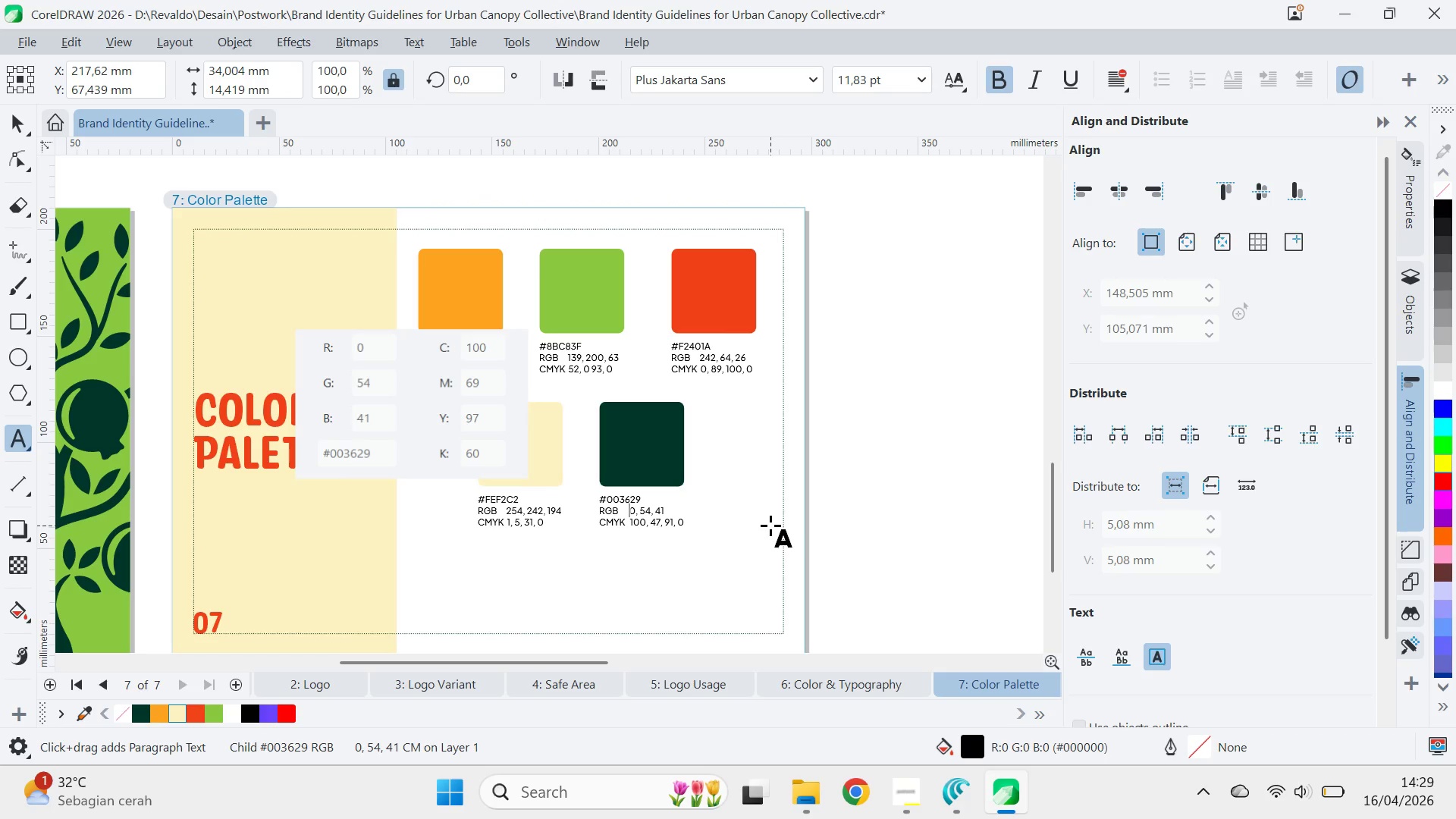 
key(ArrowDown)
 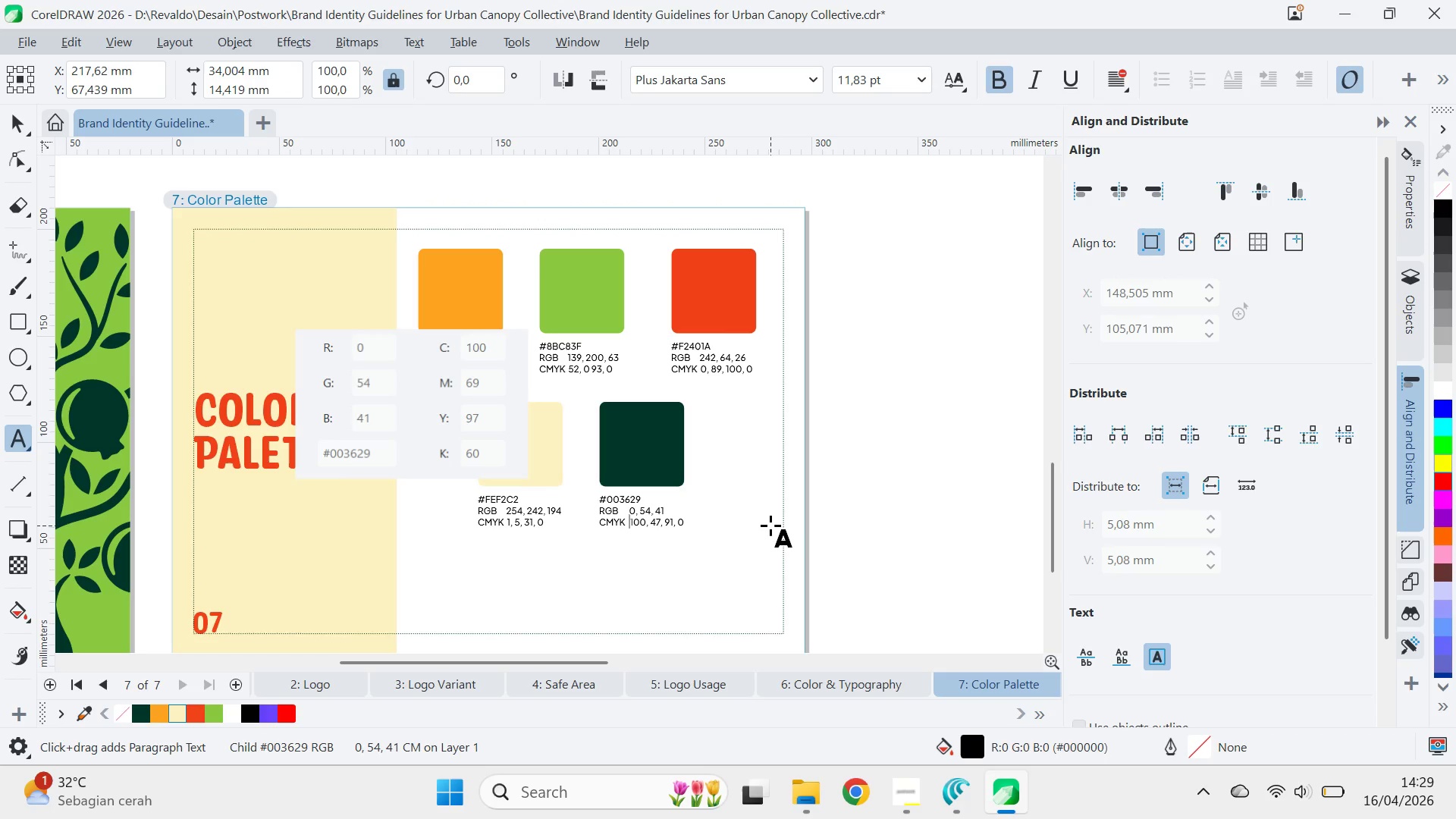 
key(ArrowRight)
 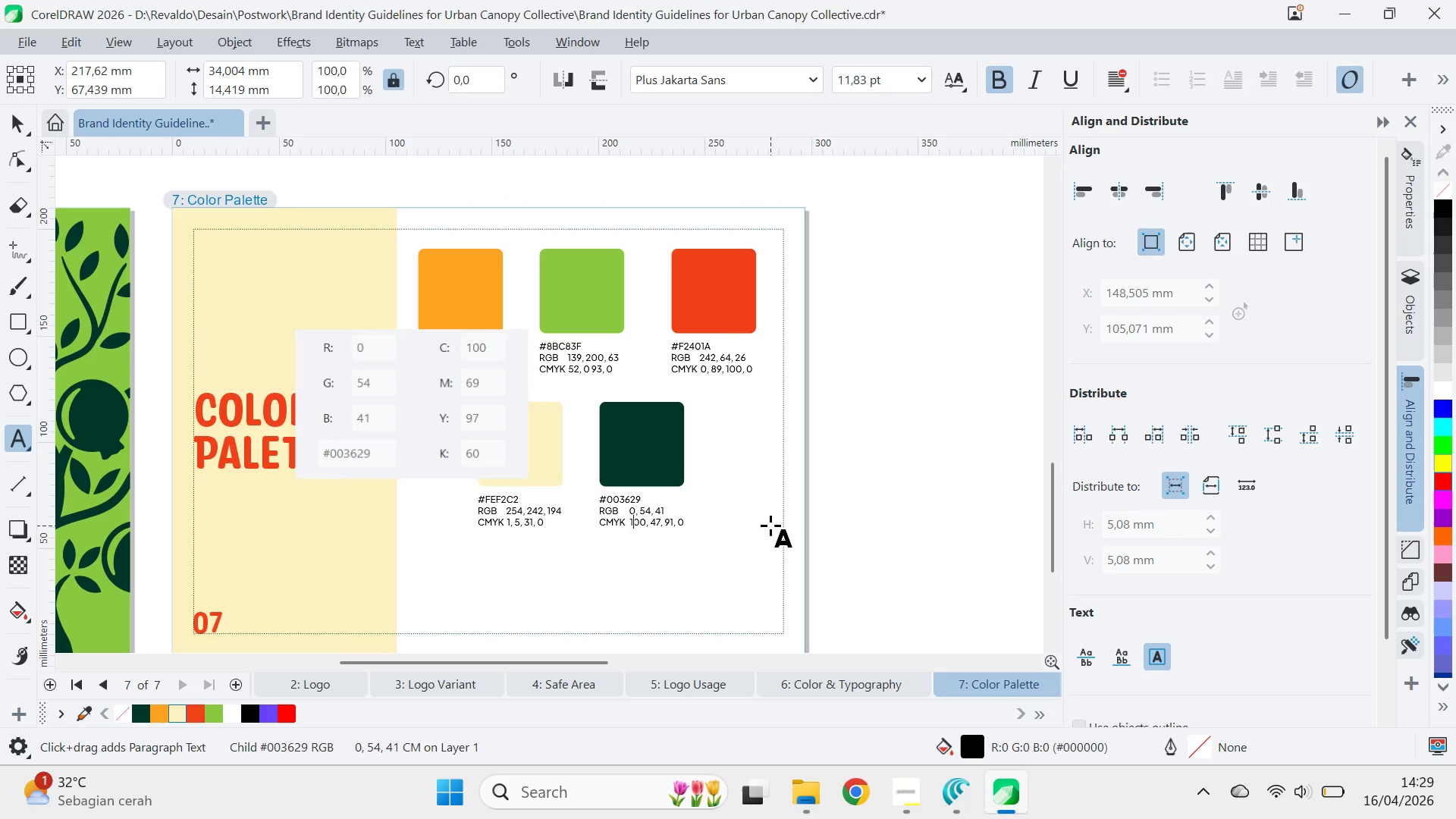 
key(ArrowRight)
 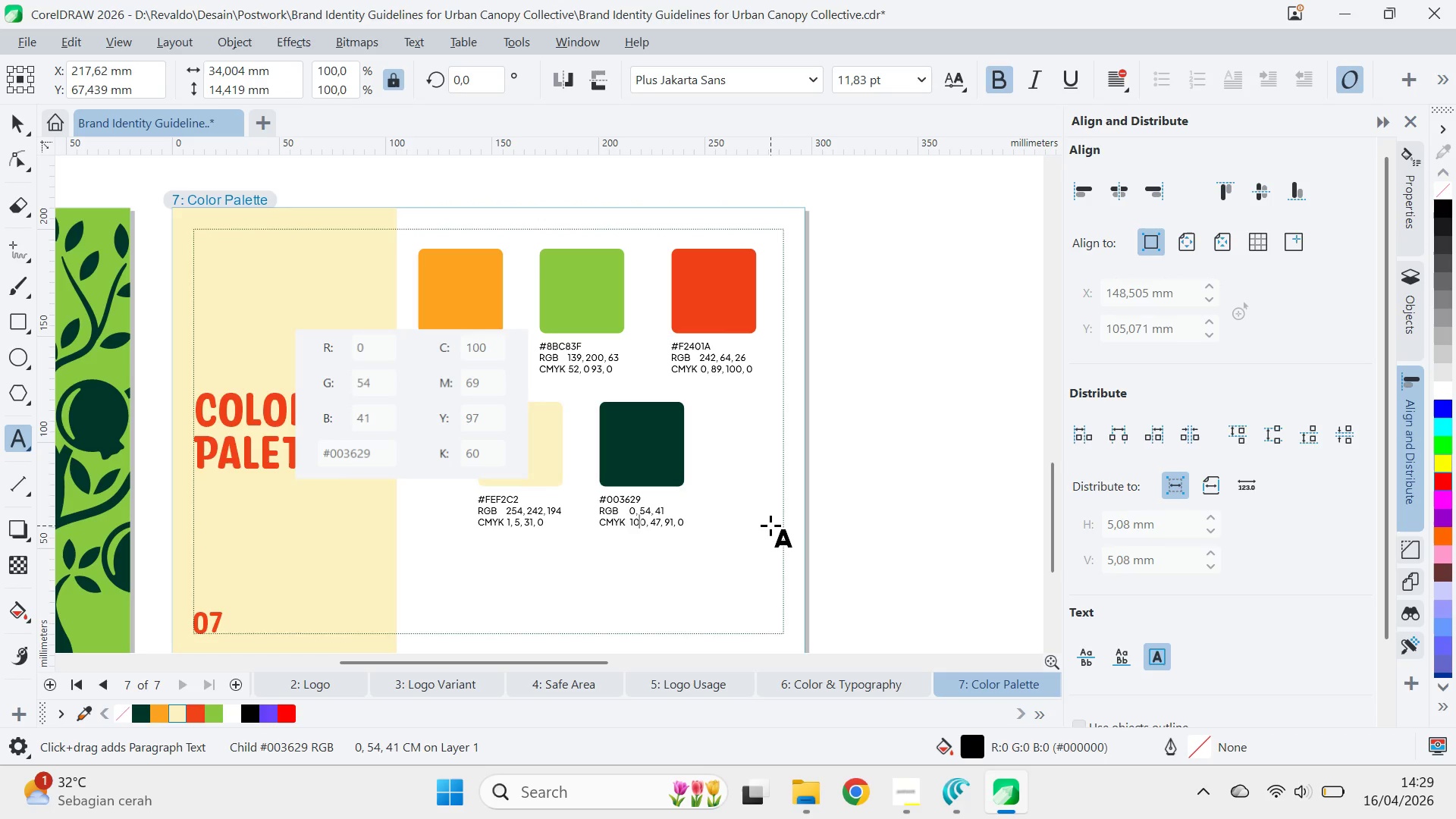 
key(ArrowRight)
 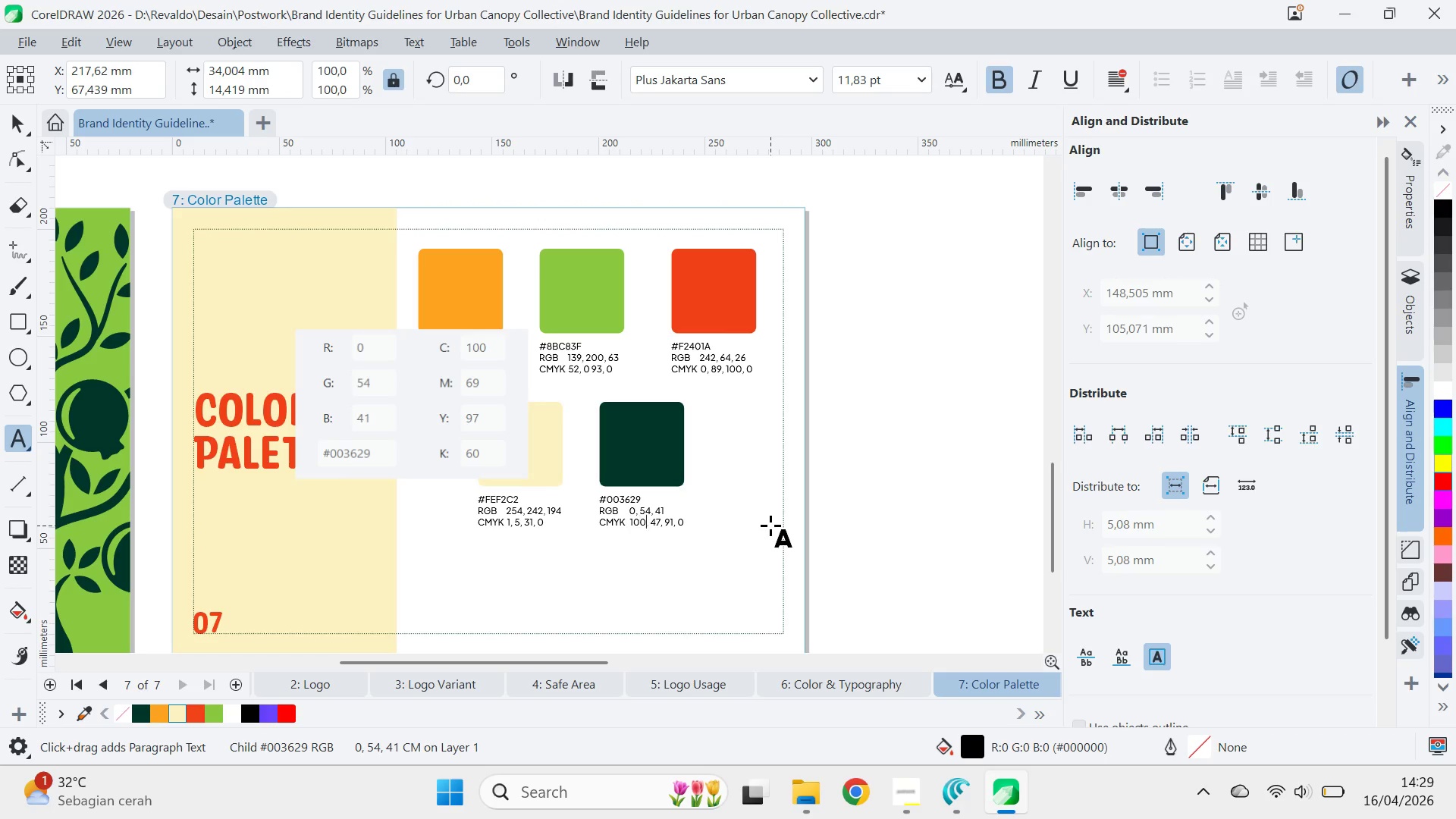 
key(ArrowRight)
 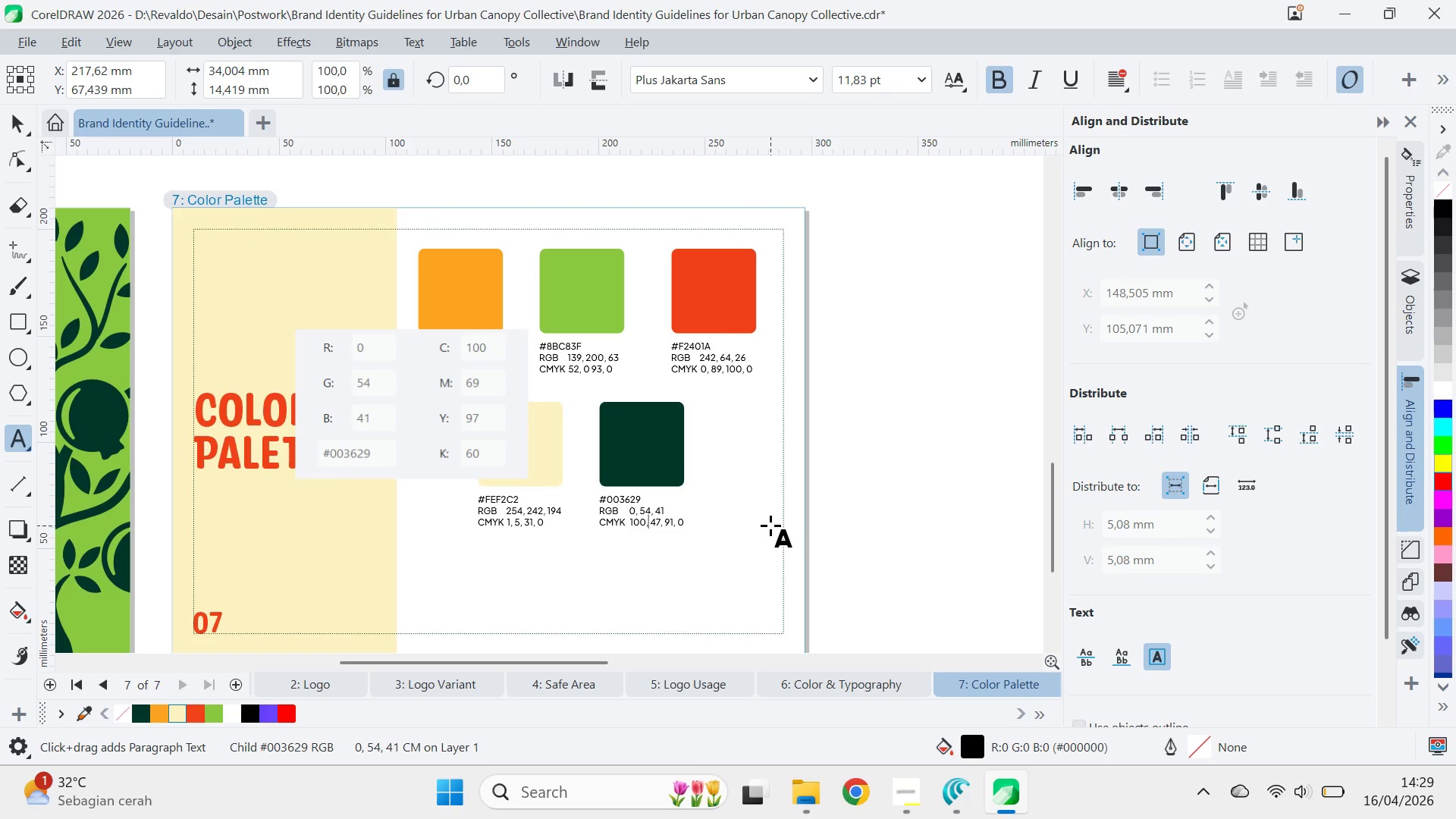 
key(ArrowRight)
 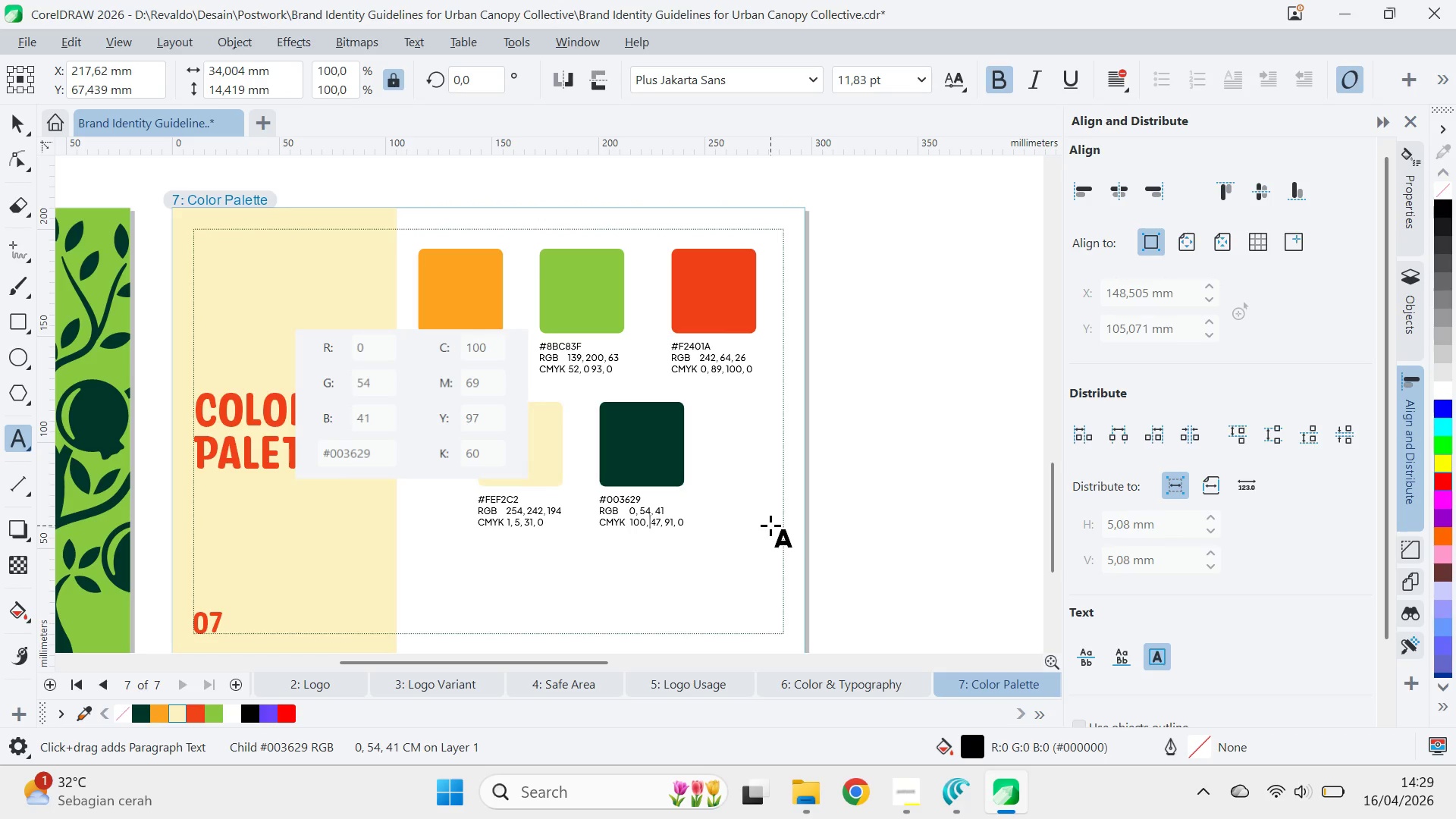 
key(ArrowRight)
 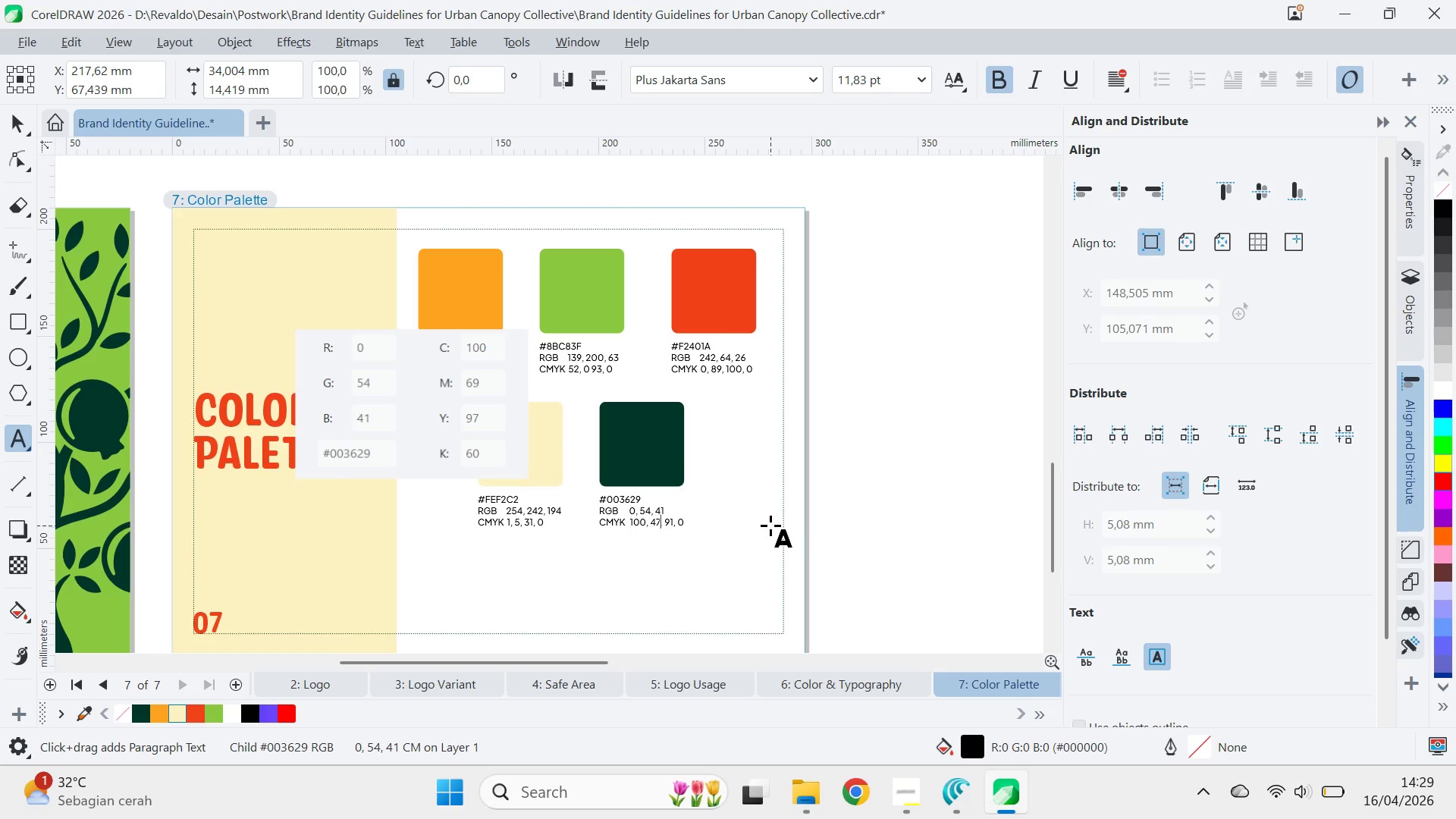 
key(ArrowRight)
 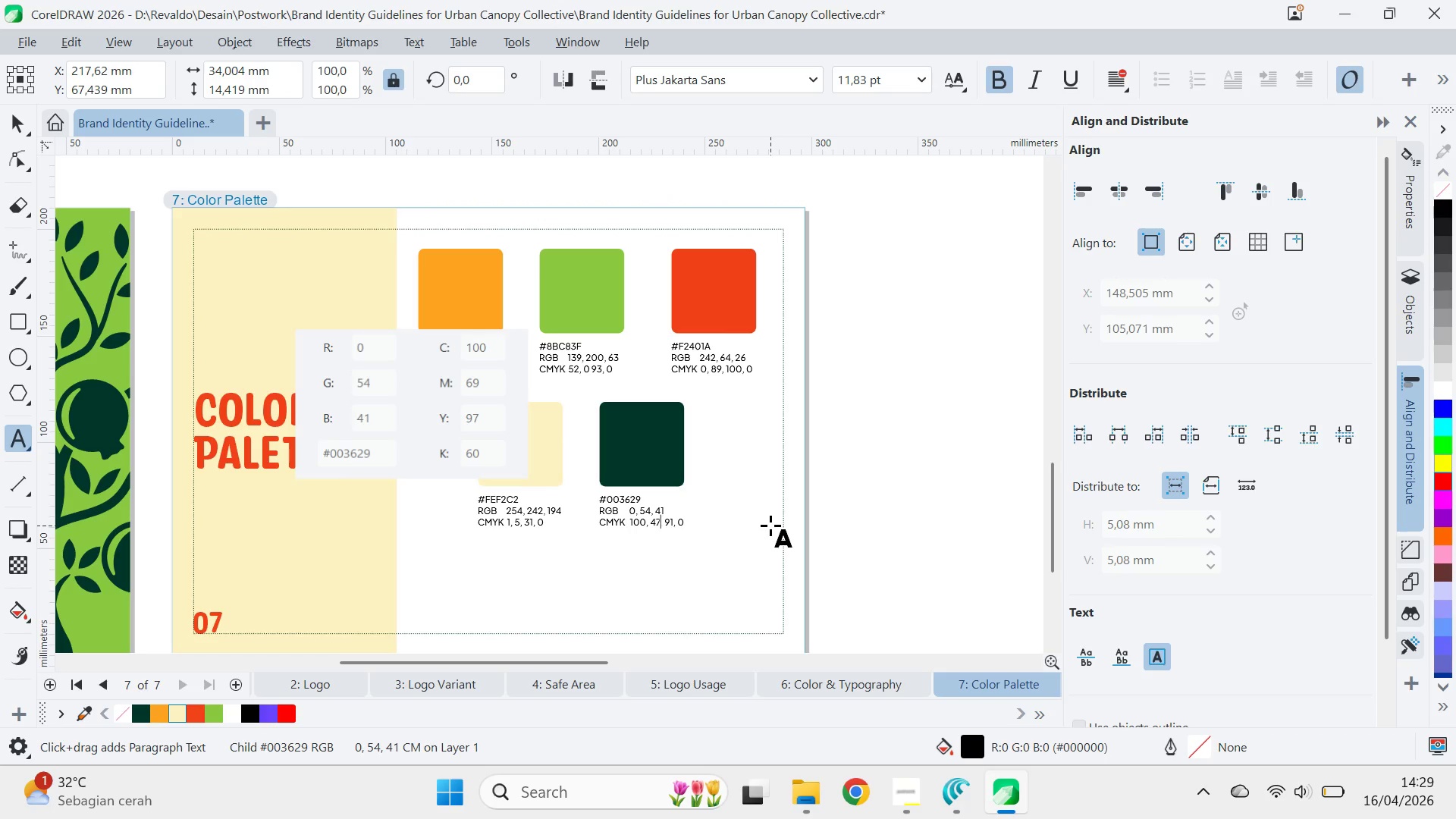 
key(Backspace)
key(Backspace)
type(69)
 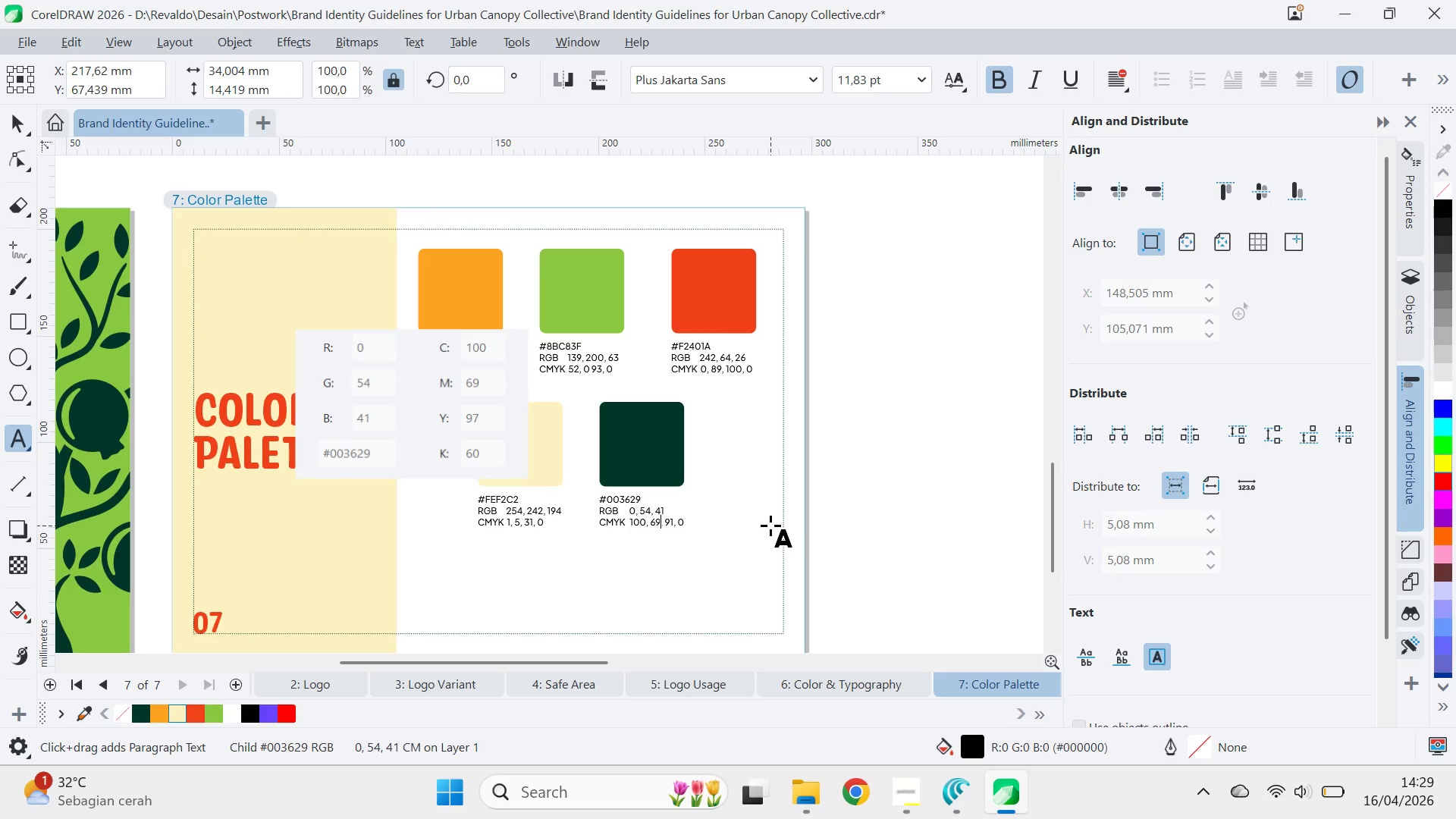 
key(ArrowRight)
 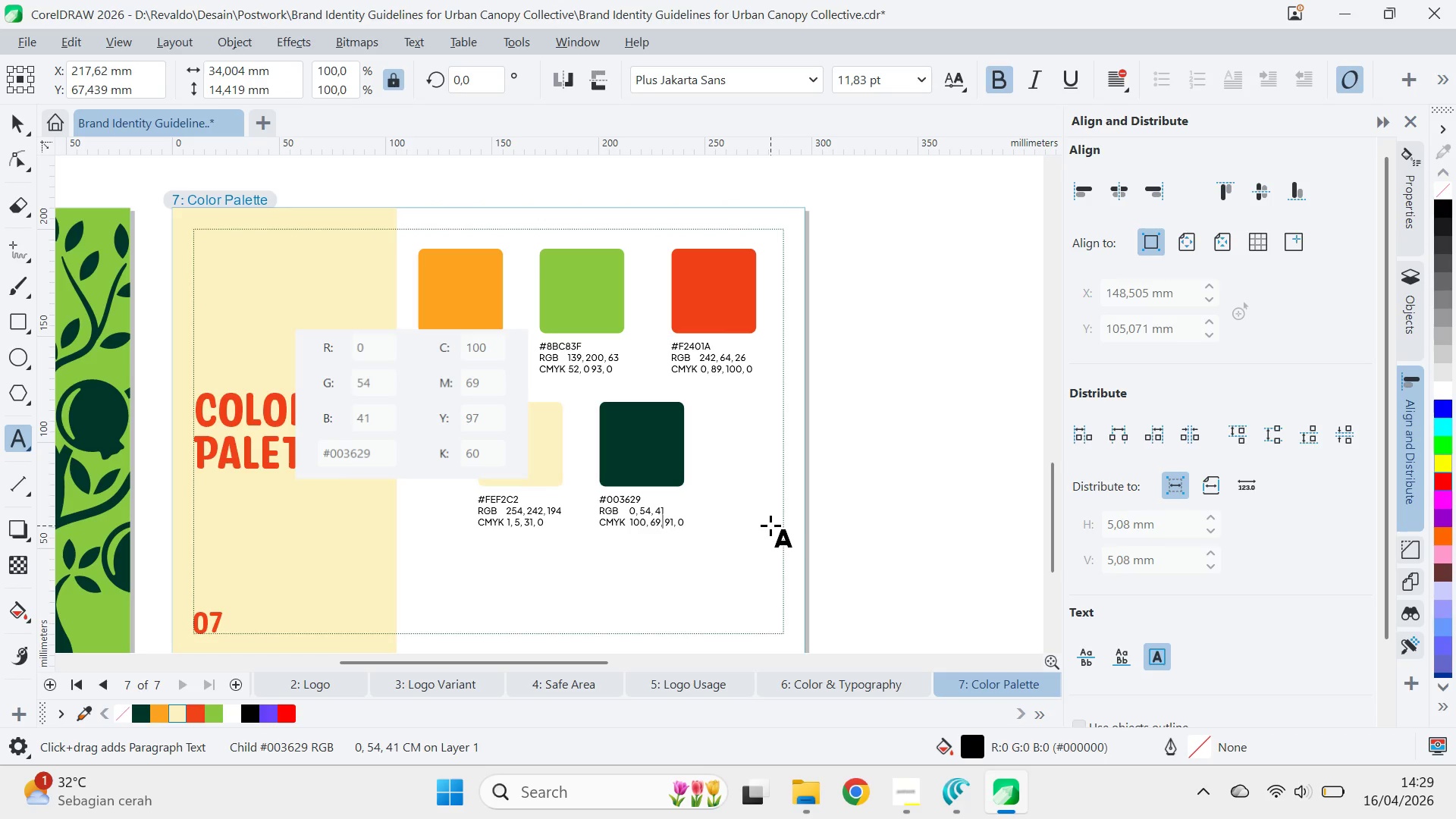 
key(ArrowRight)
 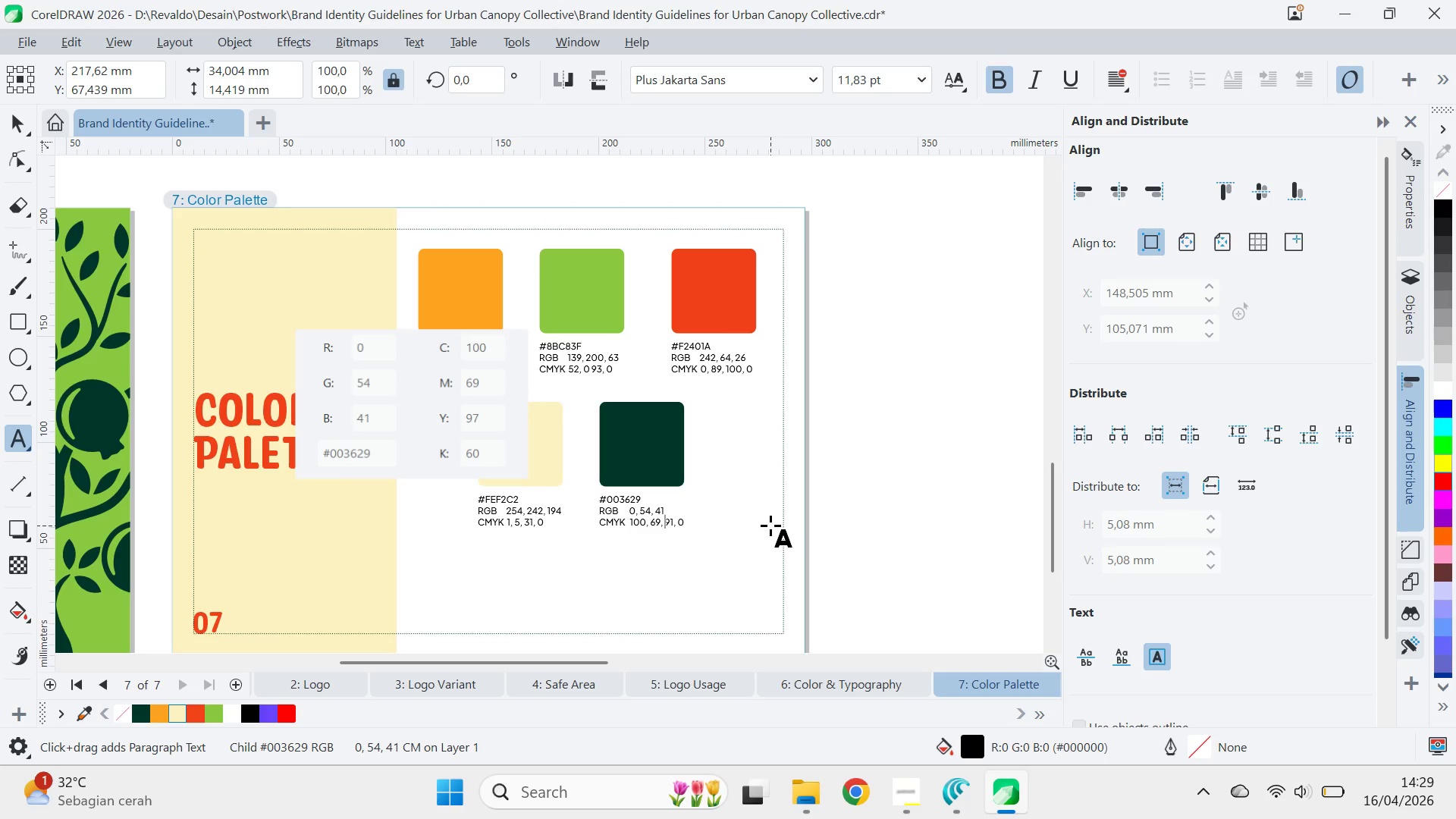 
key(ArrowRight)
 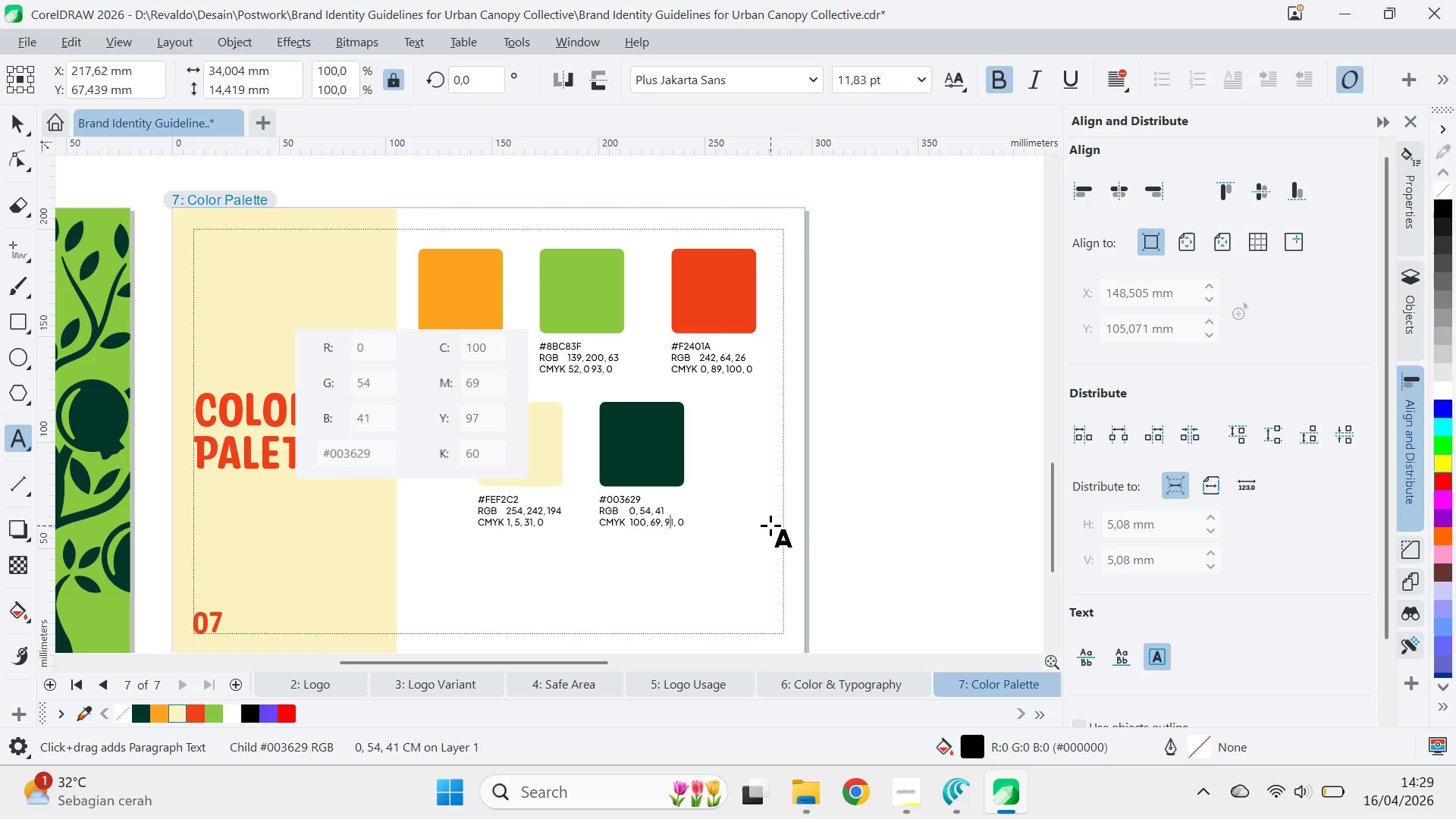 
key(ArrowRight)
 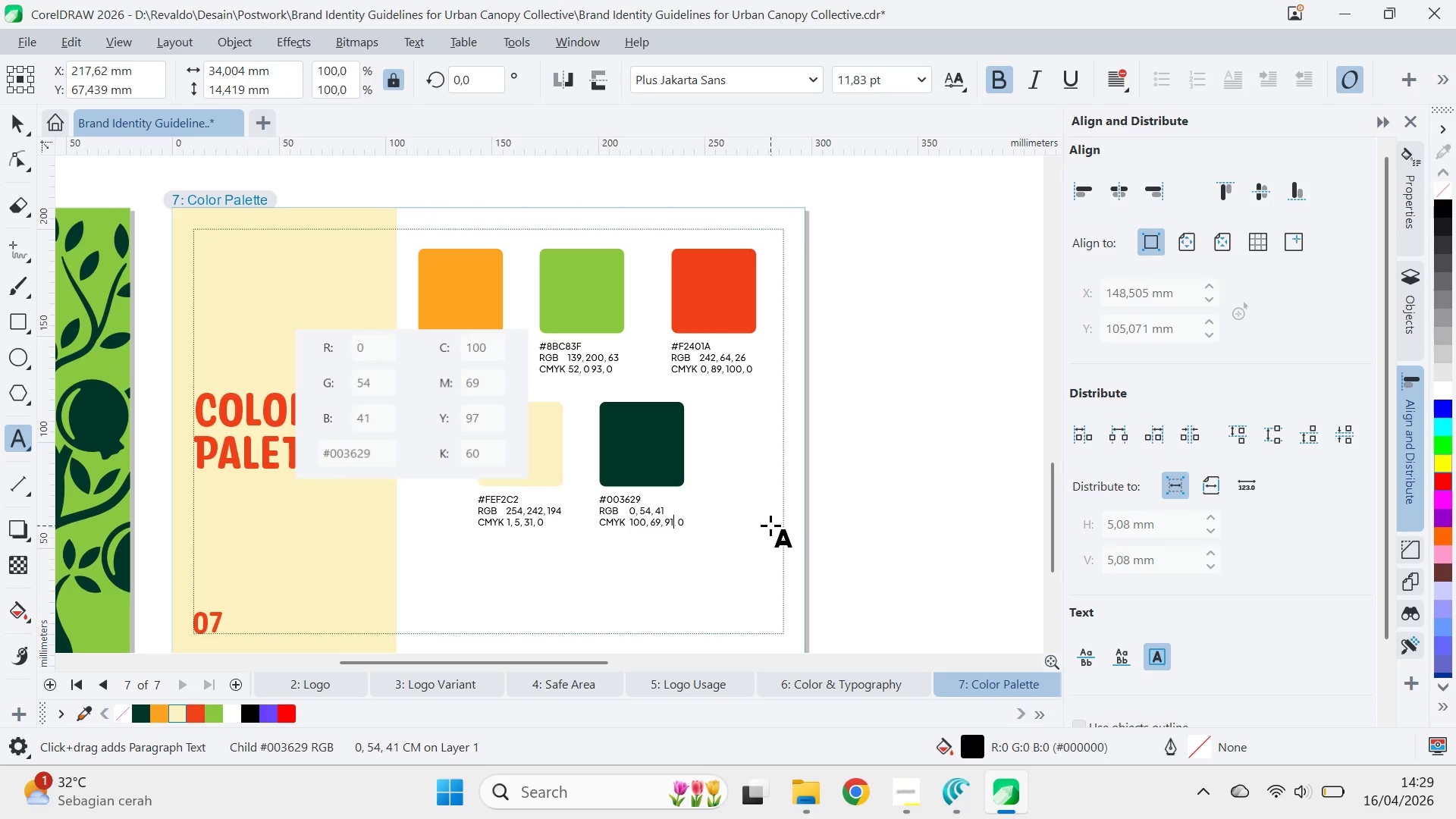 
key(Backspace)
 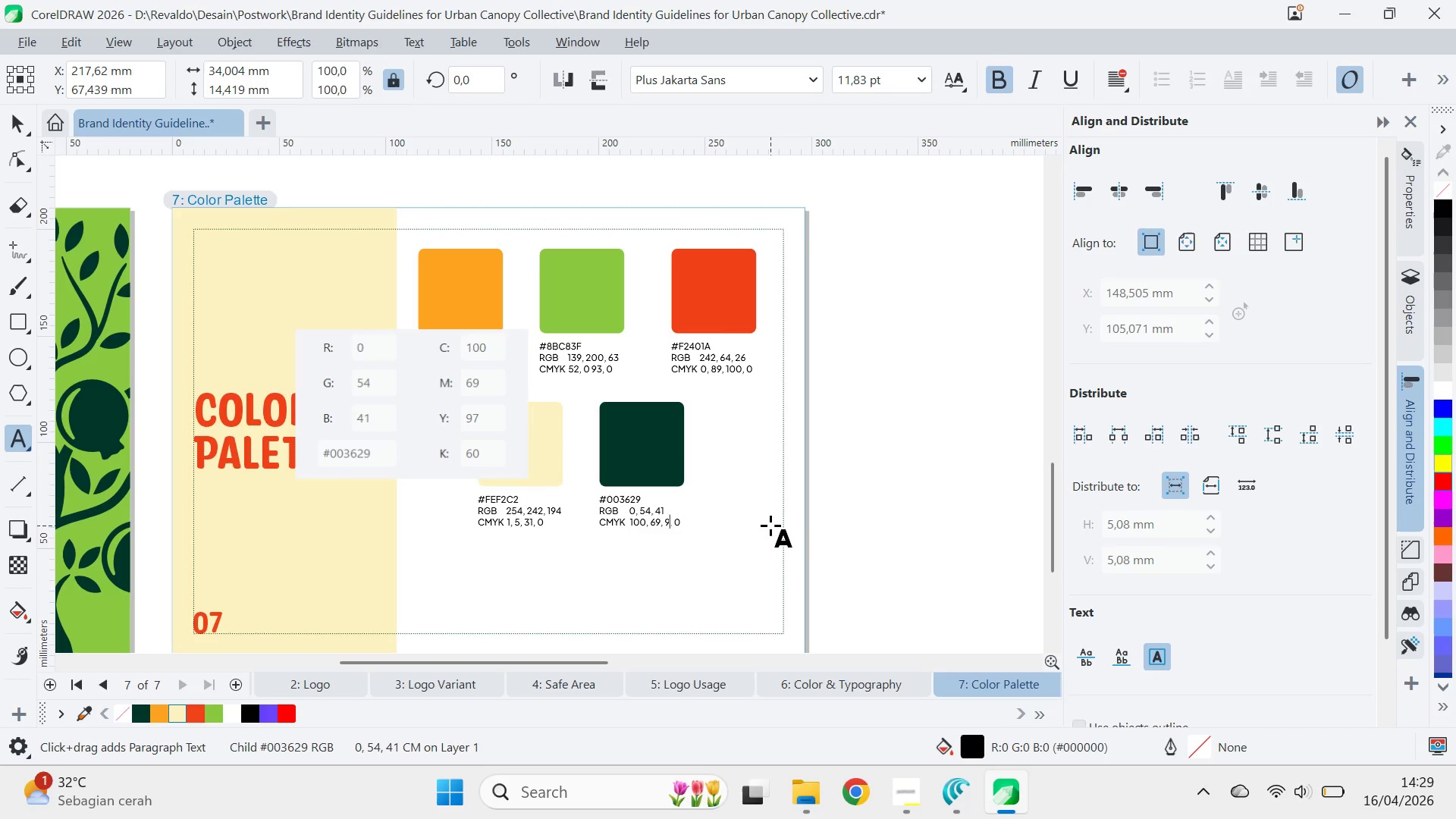 
key(7)
 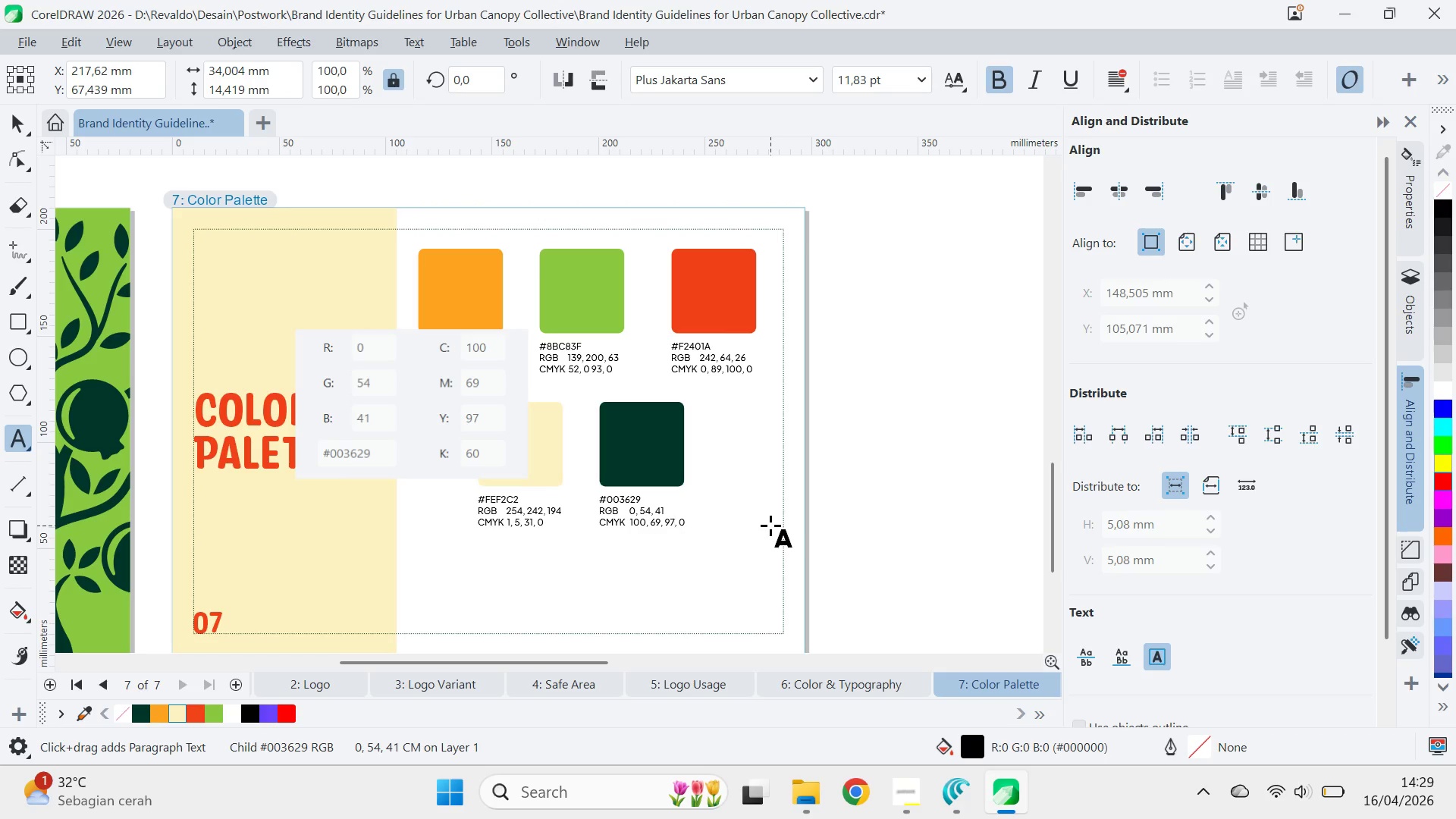 
key(ArrowRight)
 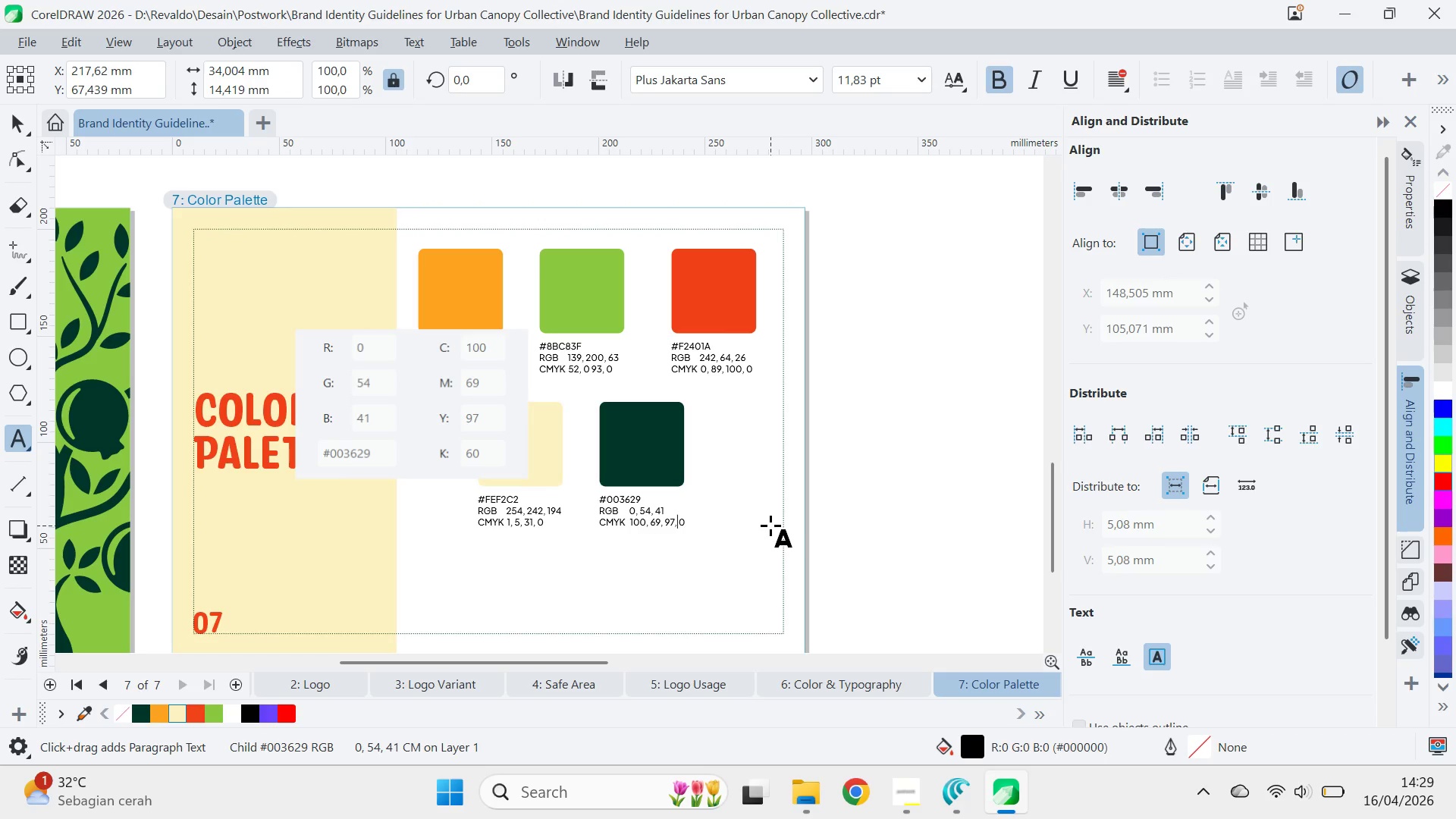 
key(ArrowRight)
 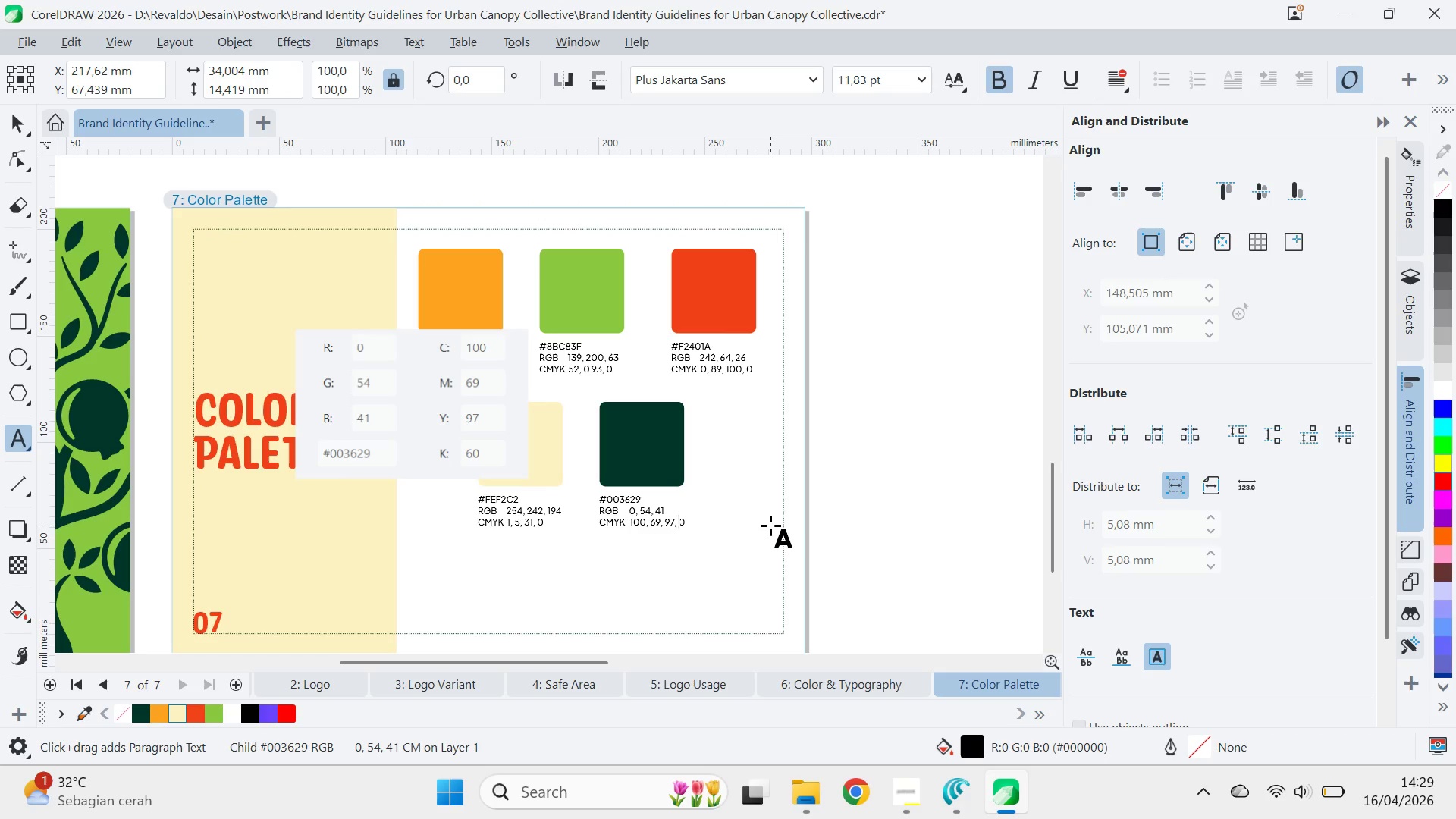 
key(ArrowRight)
 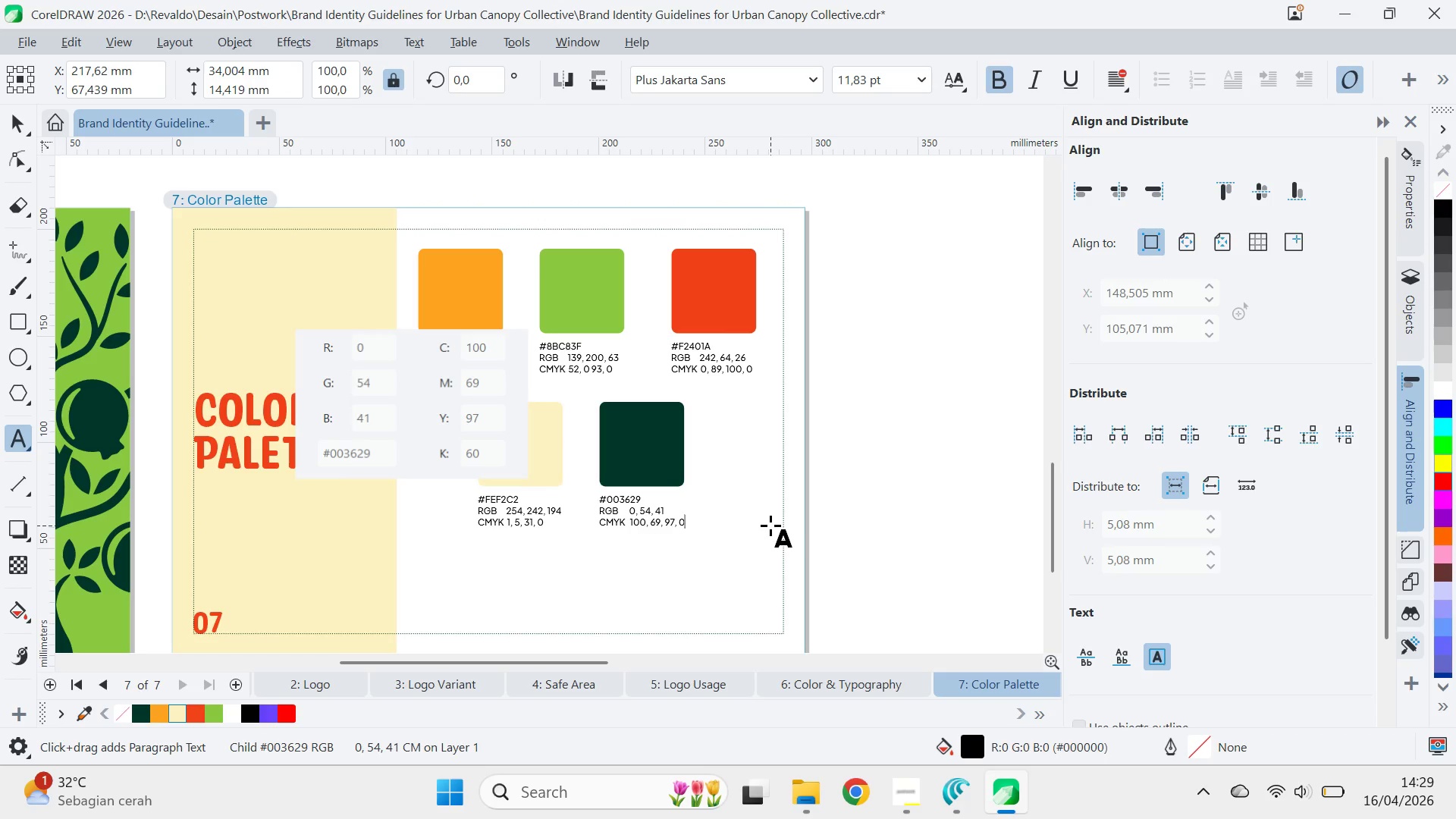 
key(ArrowLeft)
 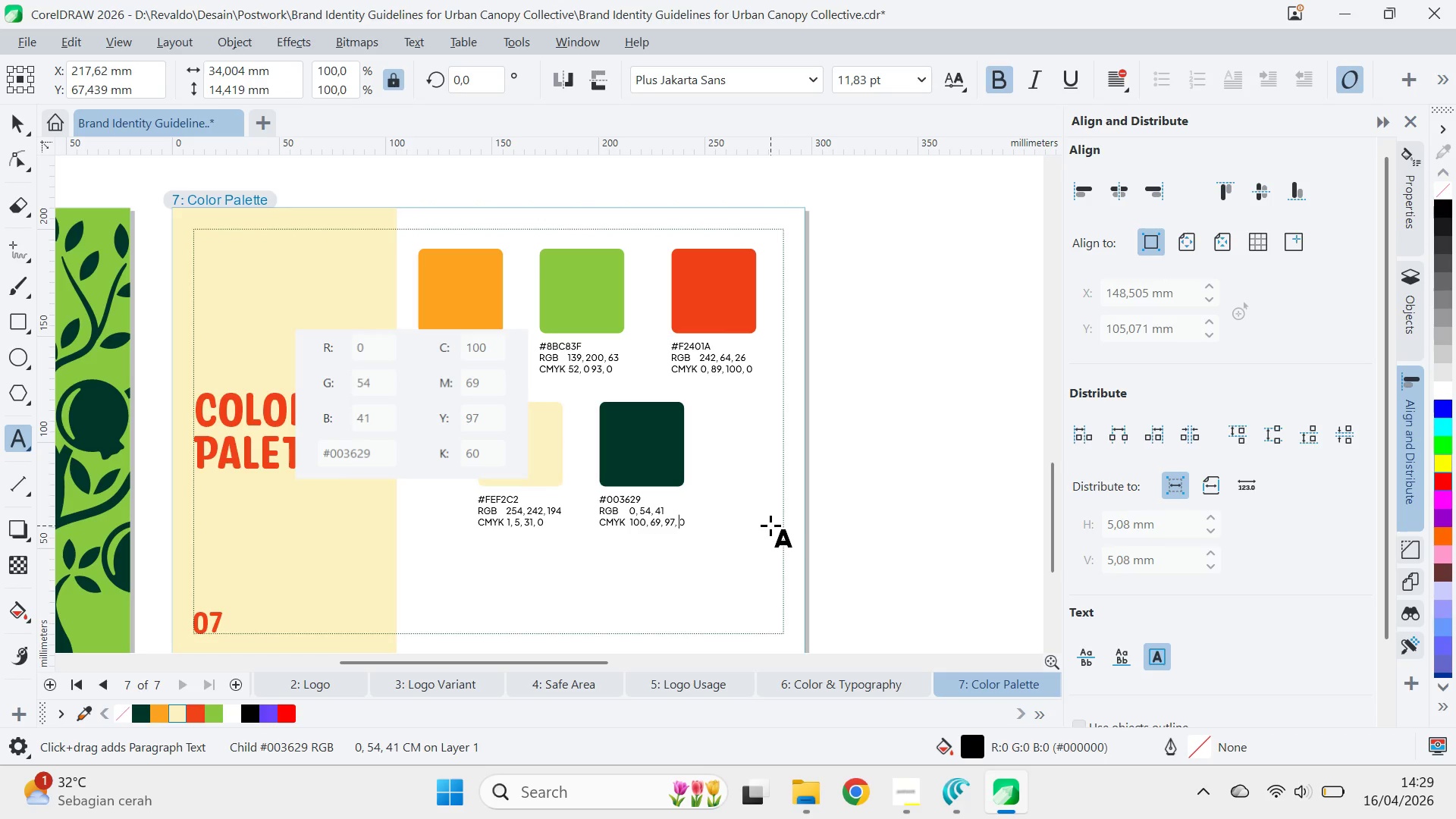 
key(6)
 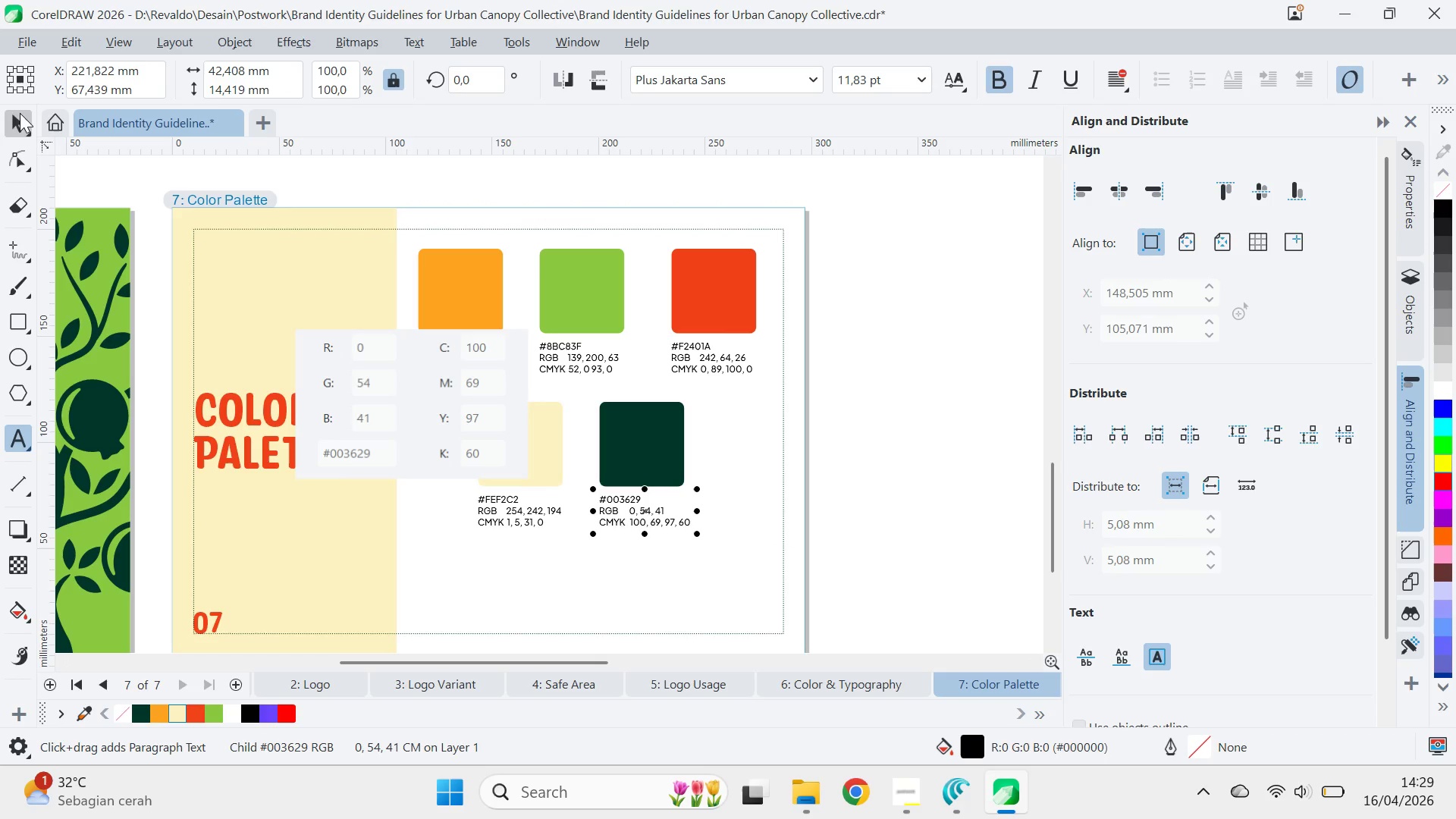 
double_click([449, 397])
 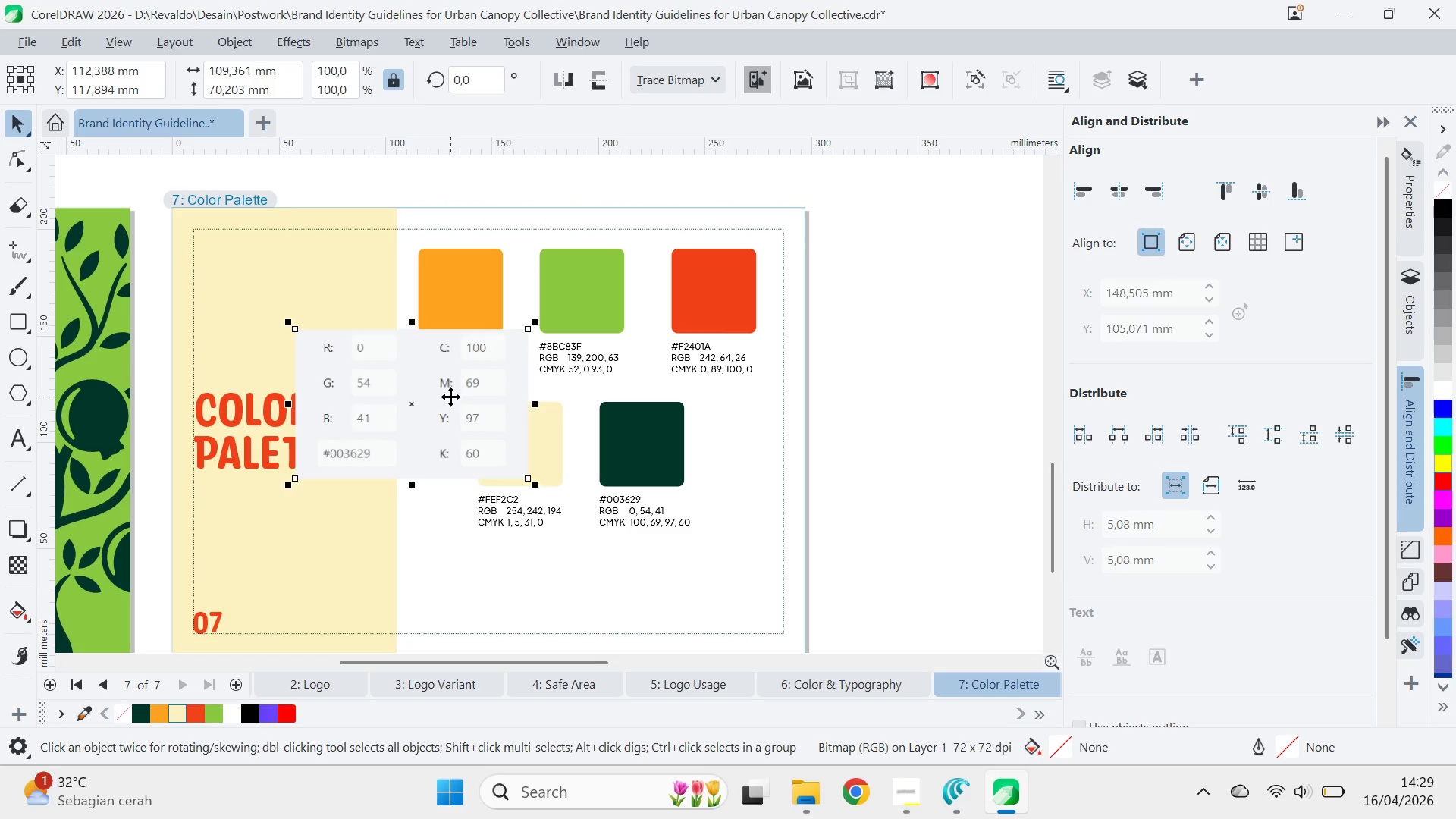 
key(Delete)
 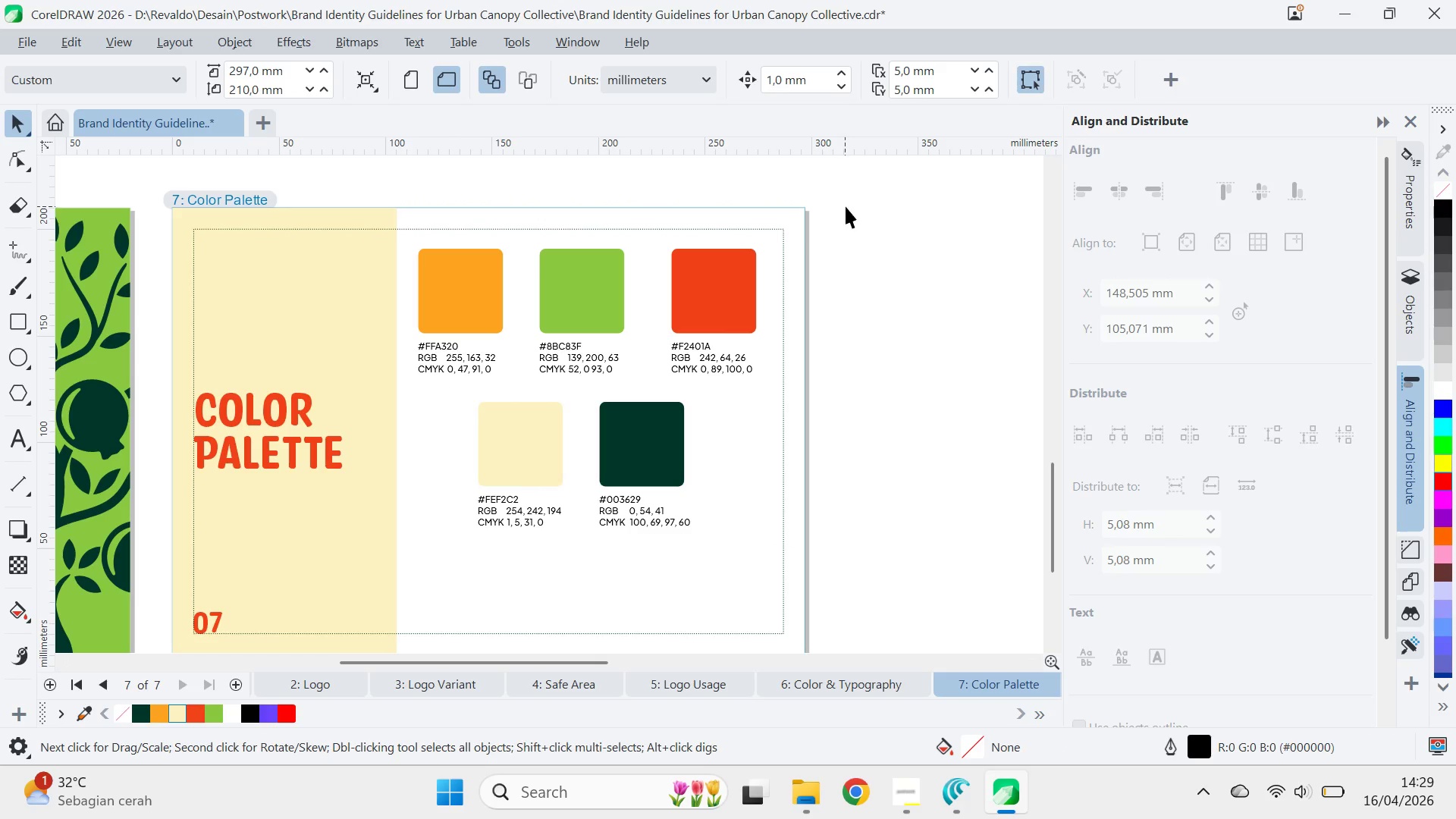 
left_click_drag(start_coordinate=[869, 218], to_coordinate=[359, 402])
 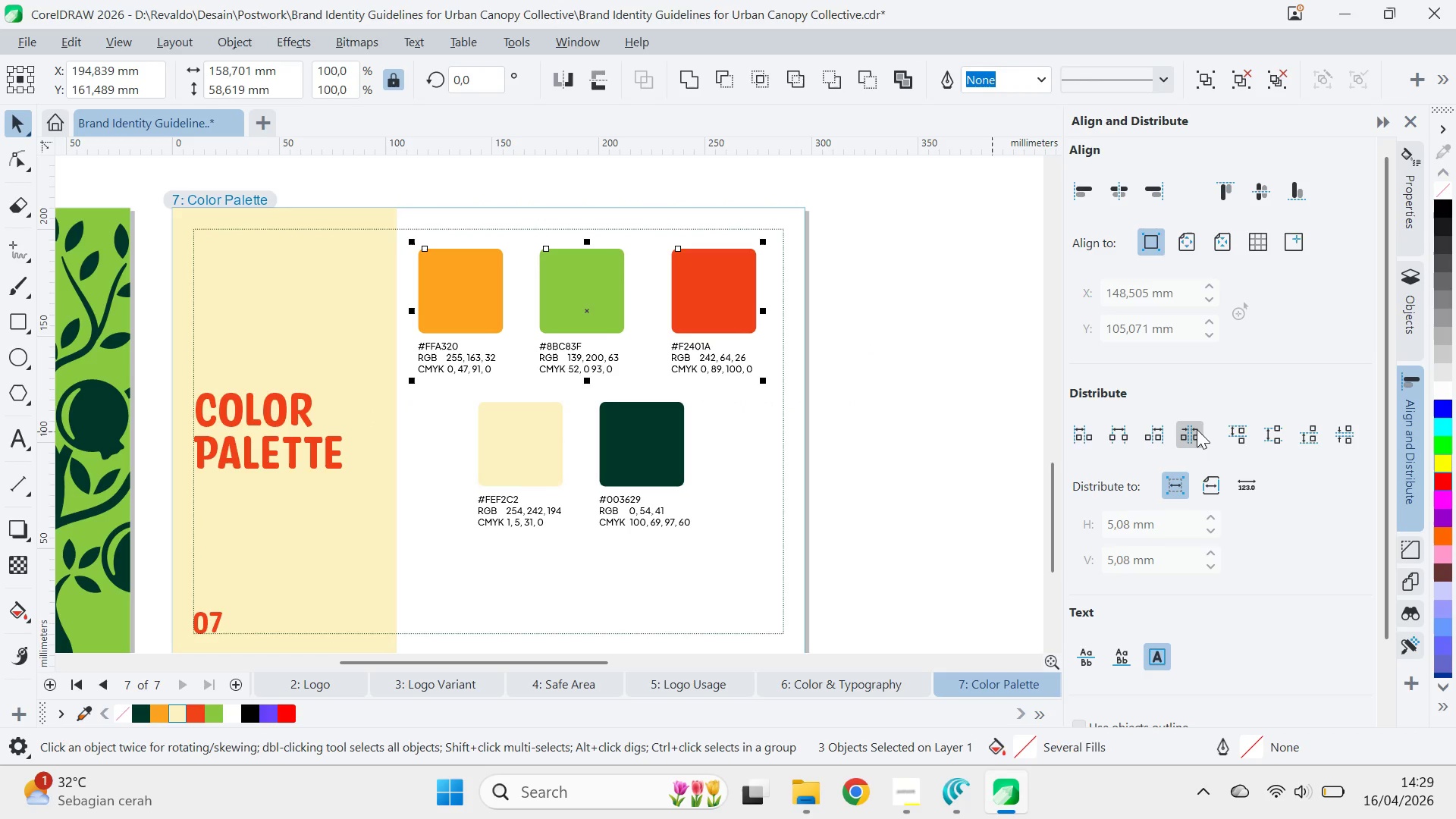 
double_click([863, 391])
 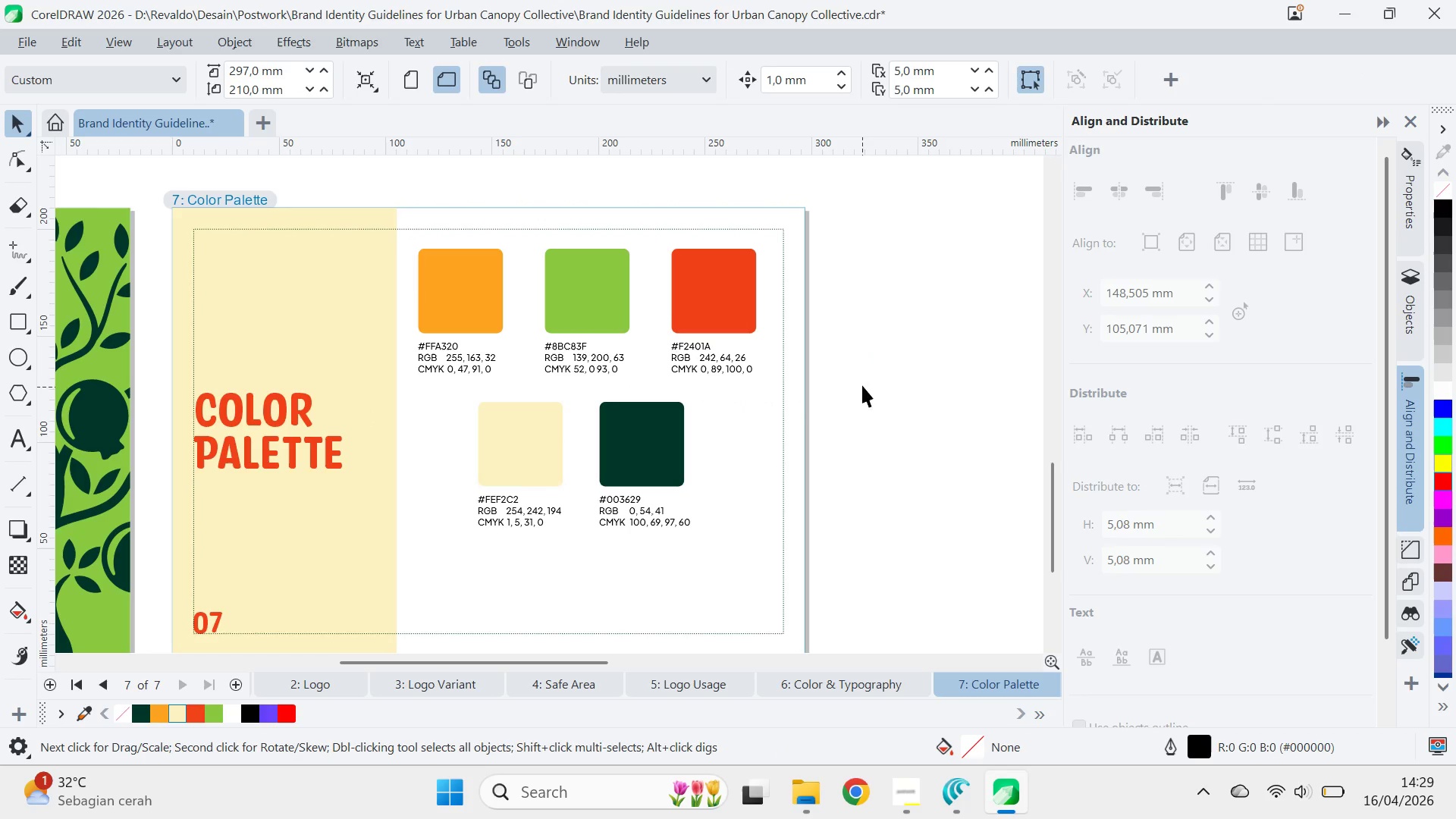 
left_click_drag(start_coordinate=[862, 385], to_coordinate=[362, 585])
 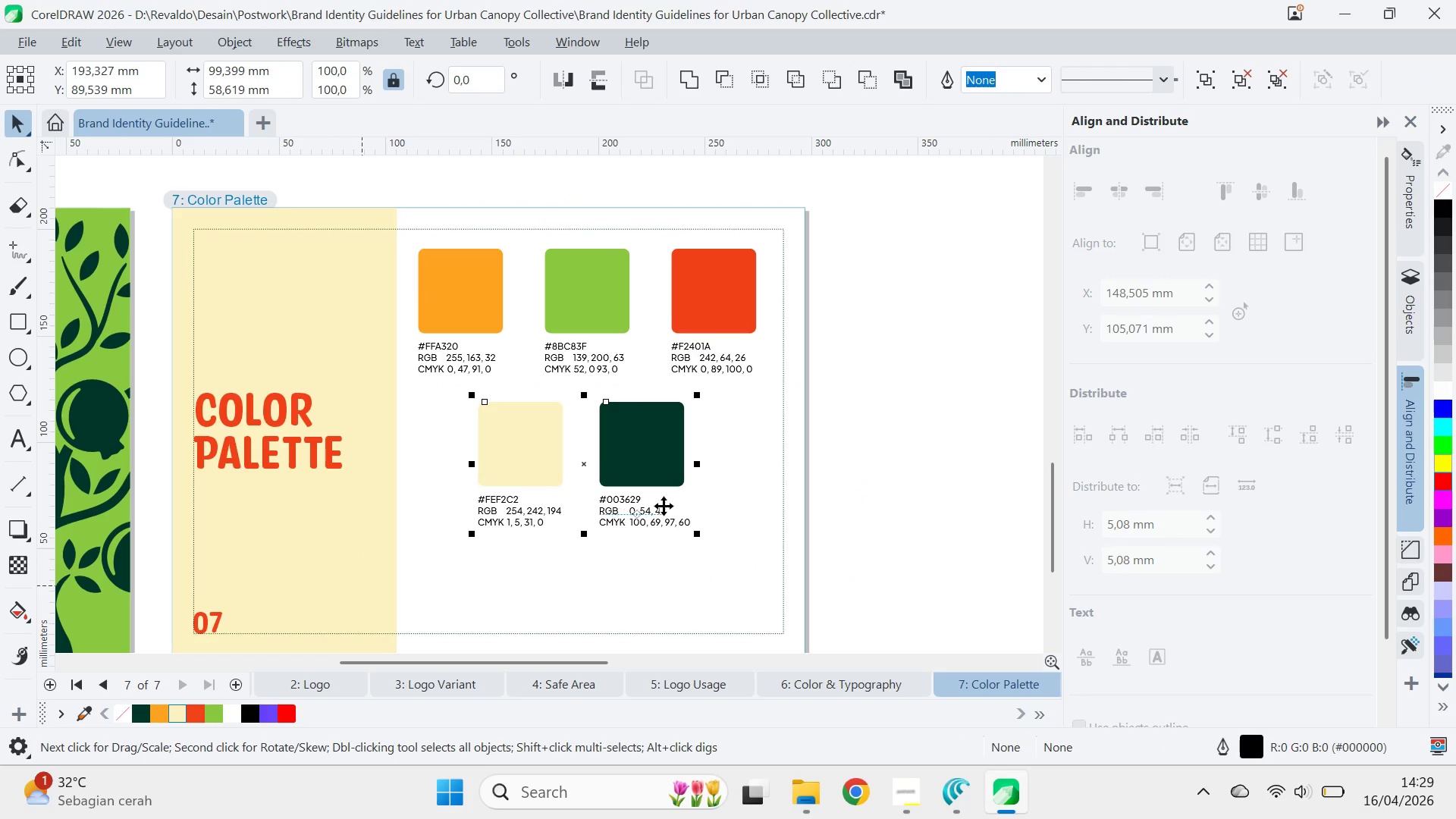 
key(Control+G)
 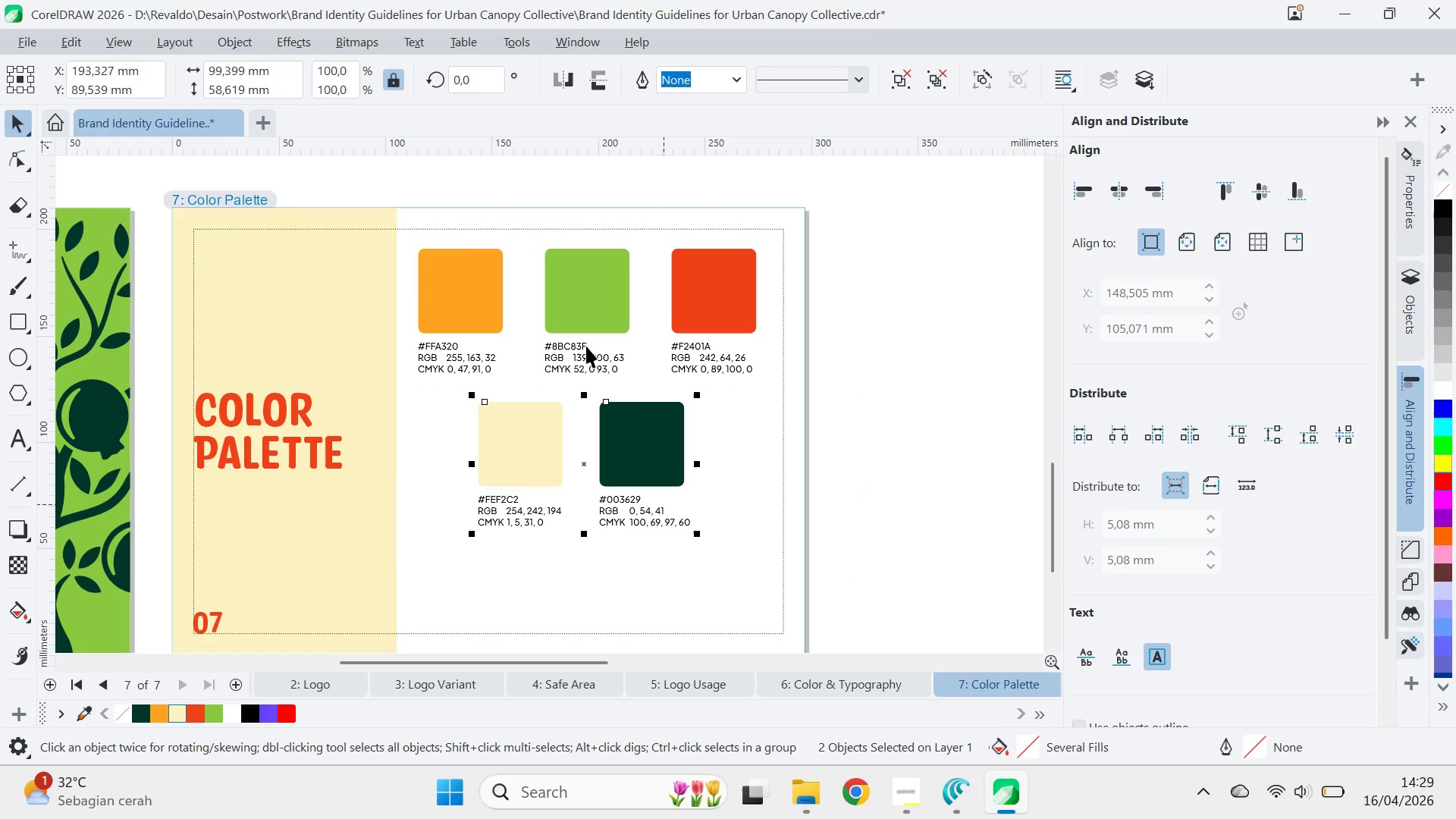 
key(Shift+ShiftLeft)
 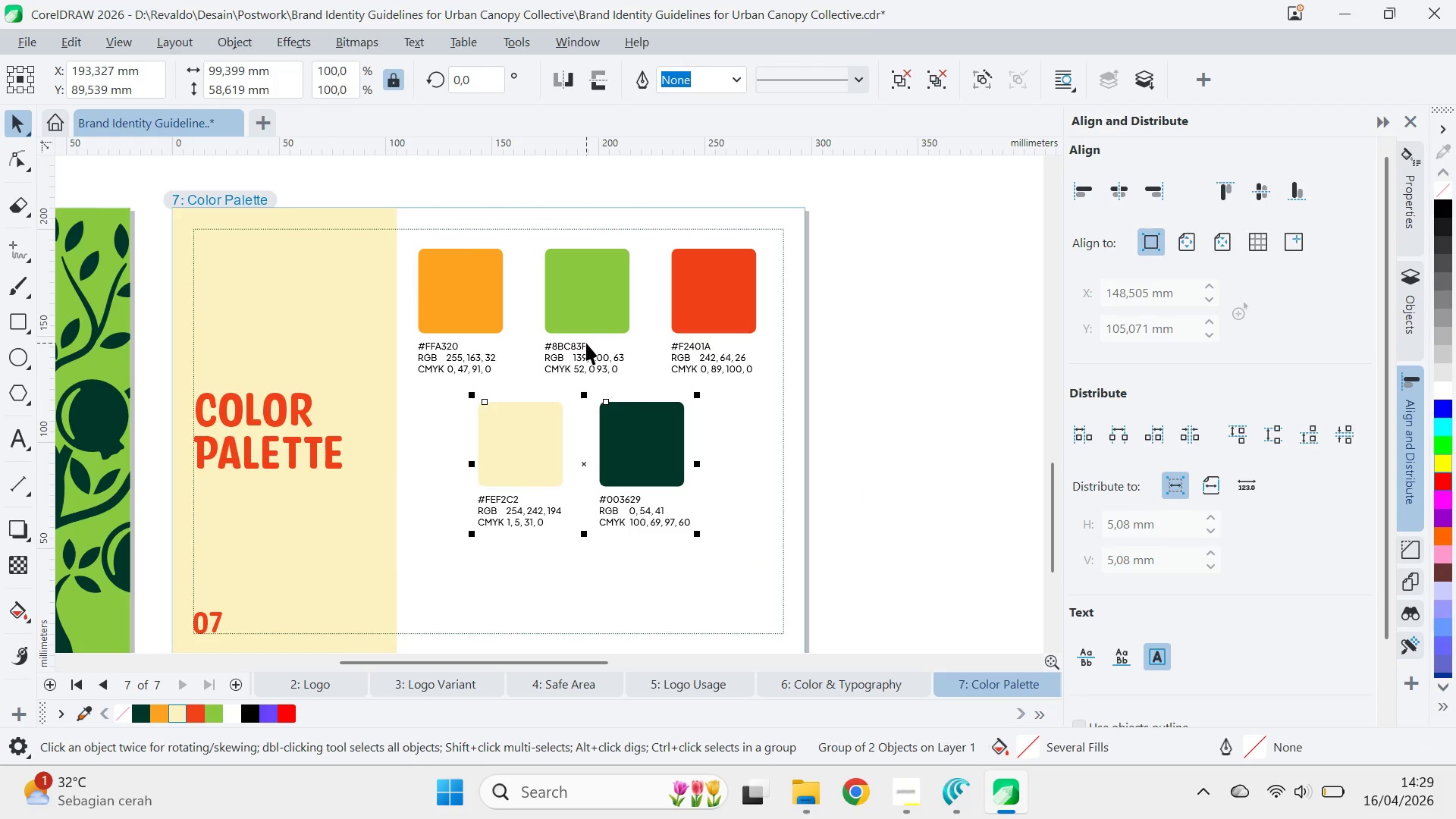 
left_click([586, 343])
 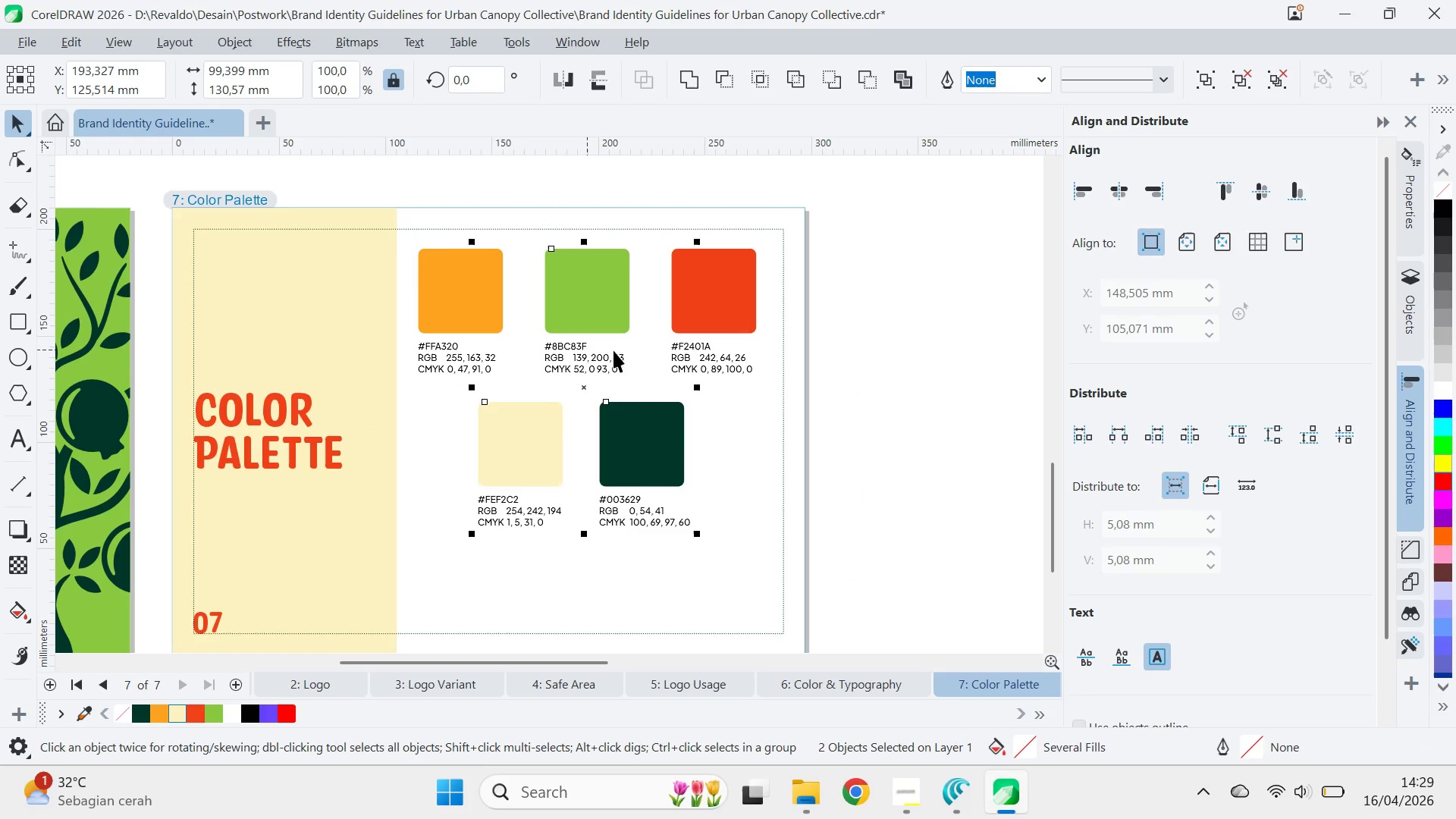 
key(C)
 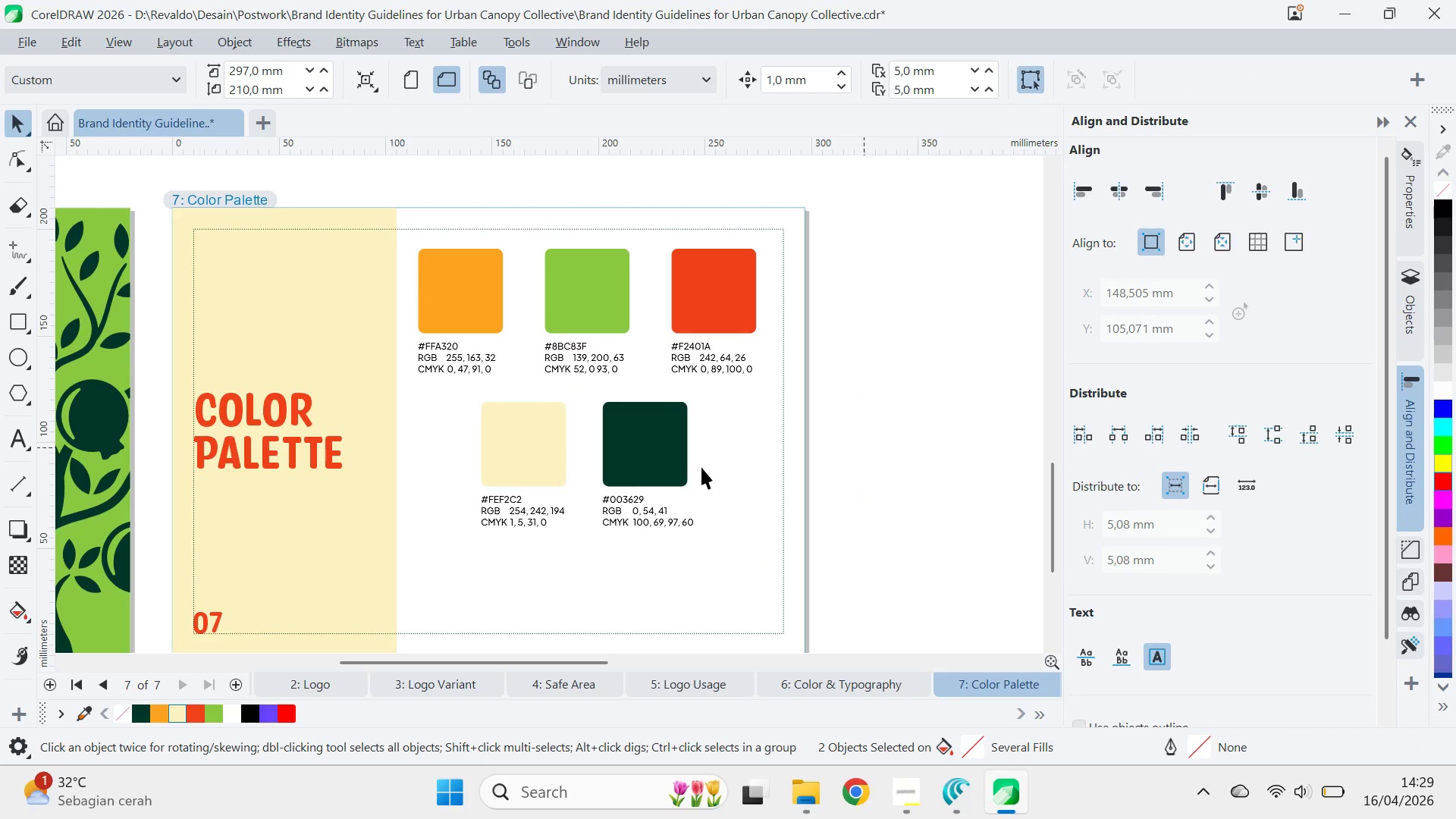 
left_click_drag(start_coordinate=[639, 457], to_coordinate=[639, 451])
 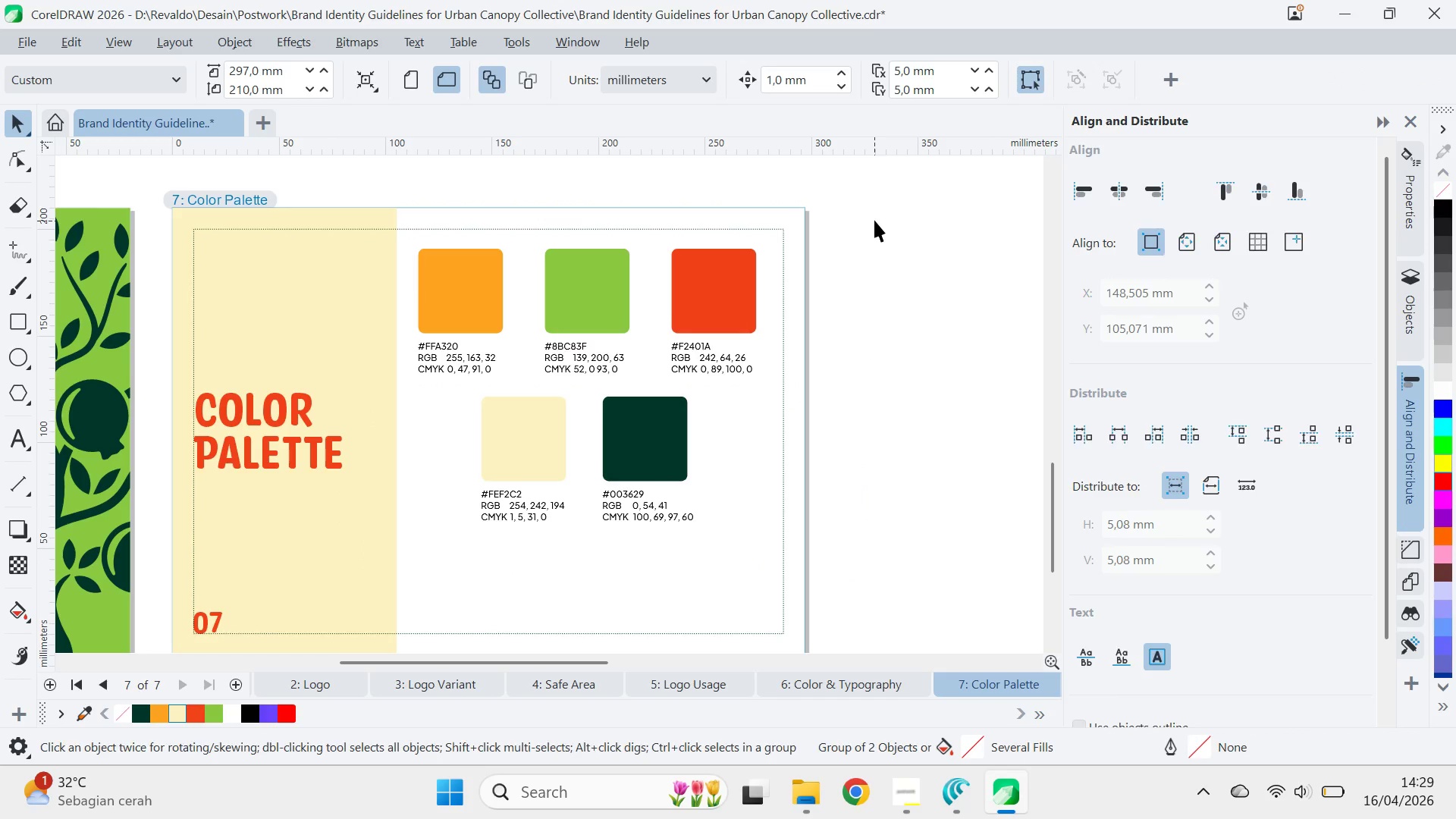 
hold_key(key=ShiftLeft, duration=0.66)
 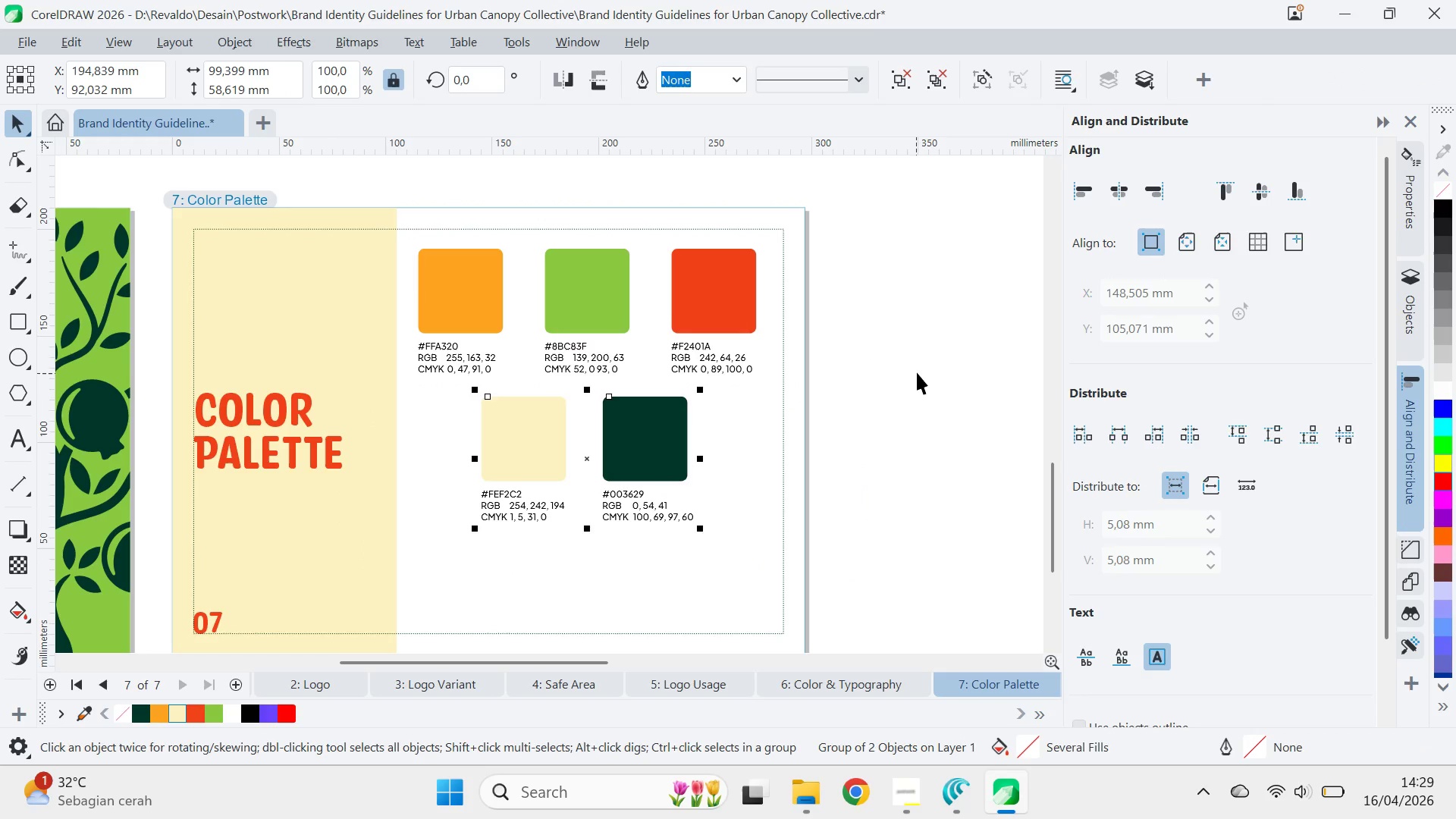 
left_click([917, 372])
 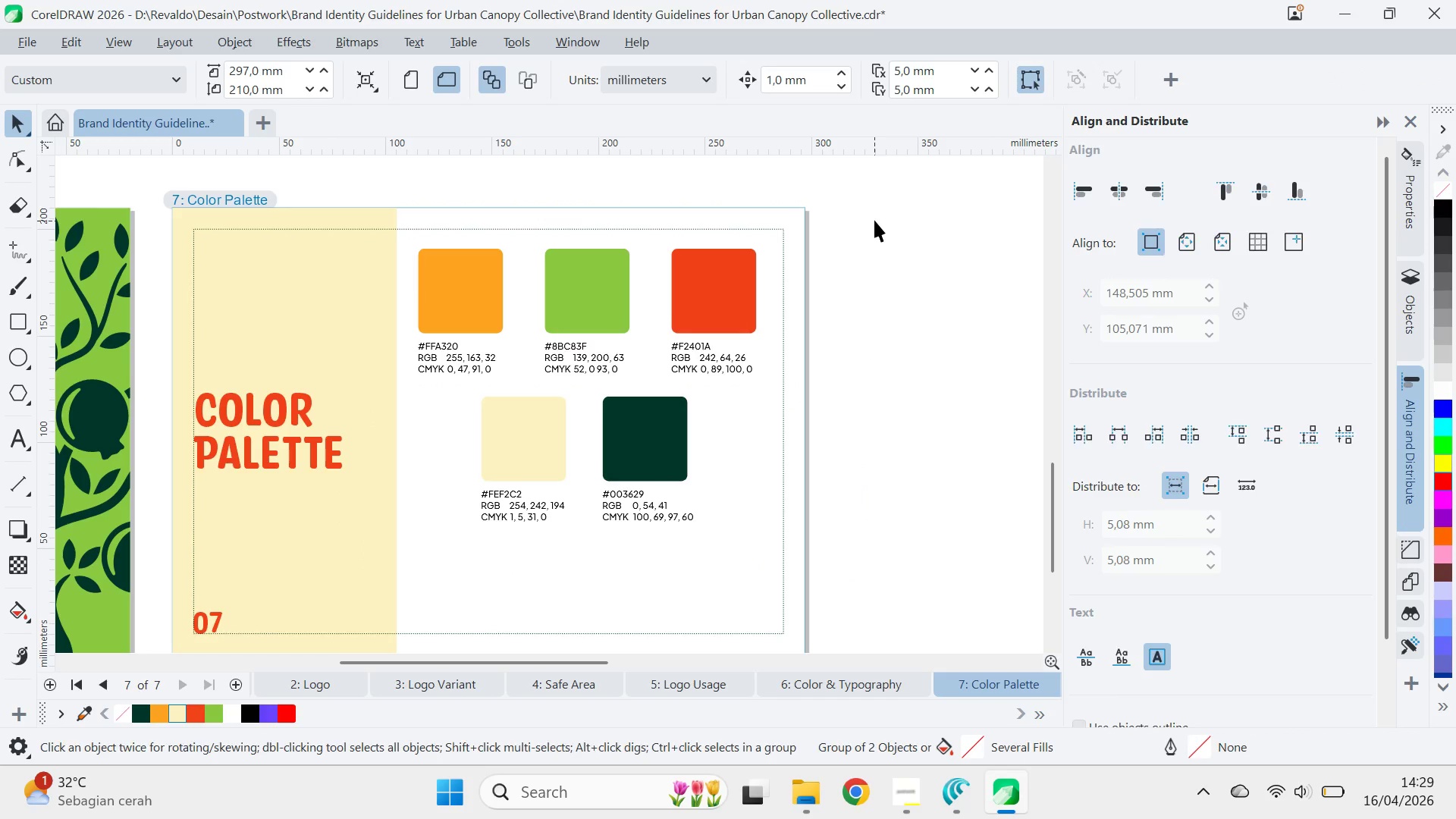 
left_click_drag(start_coordinate=[874, 219], to_coordinate=[382, 549])
 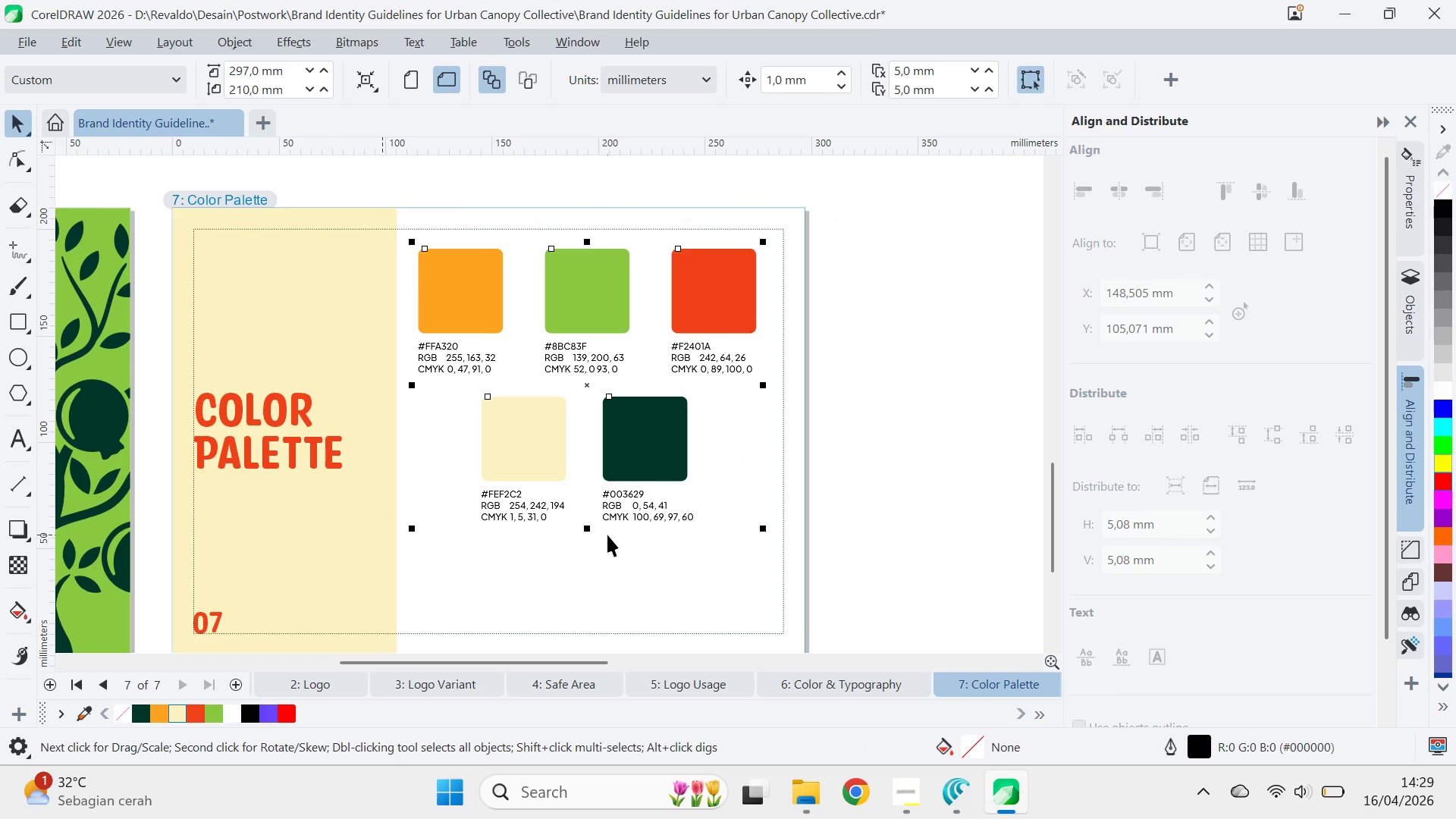 
key(Control+G)
 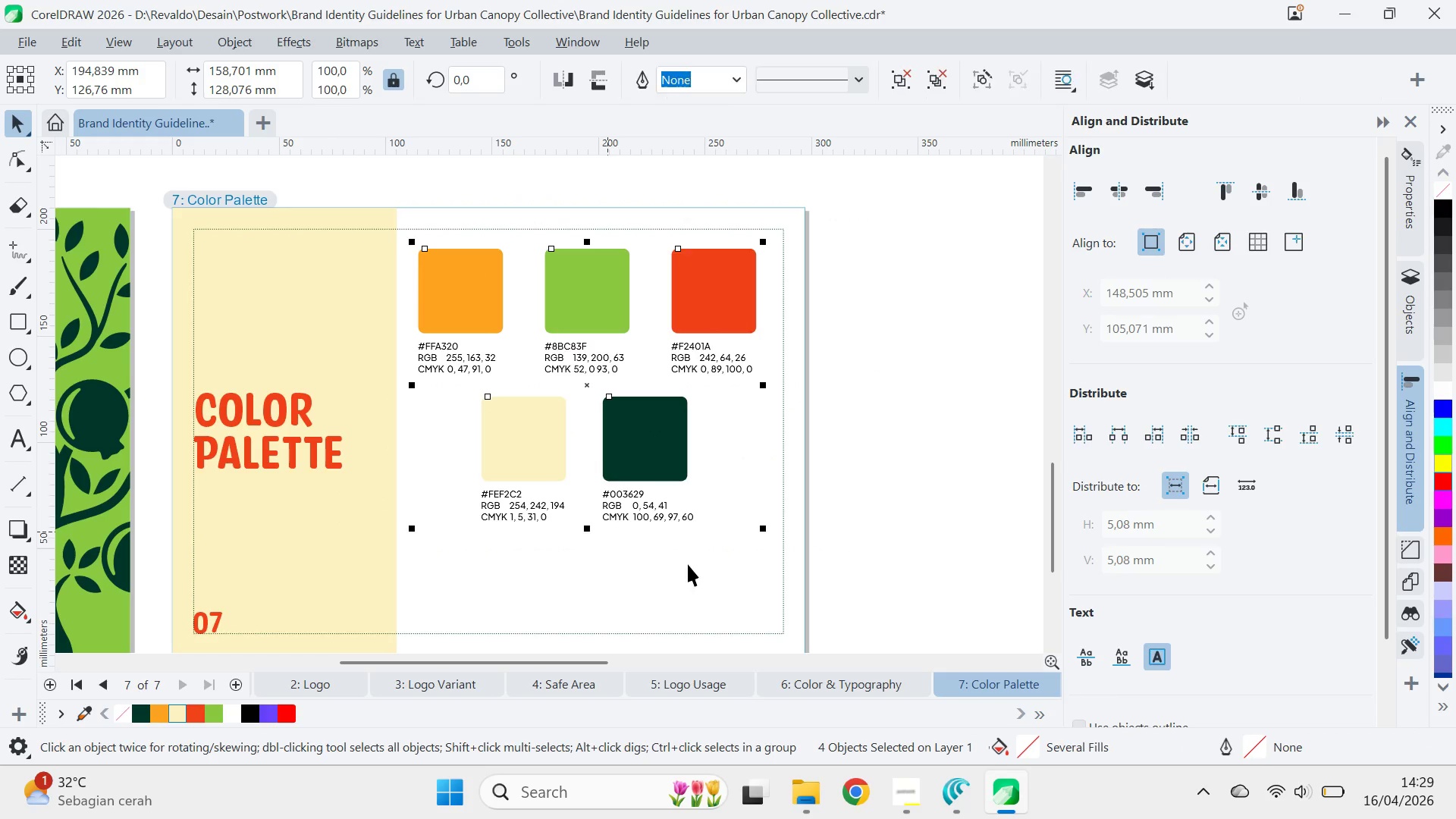 
key(Shift+ShiftLeft)
 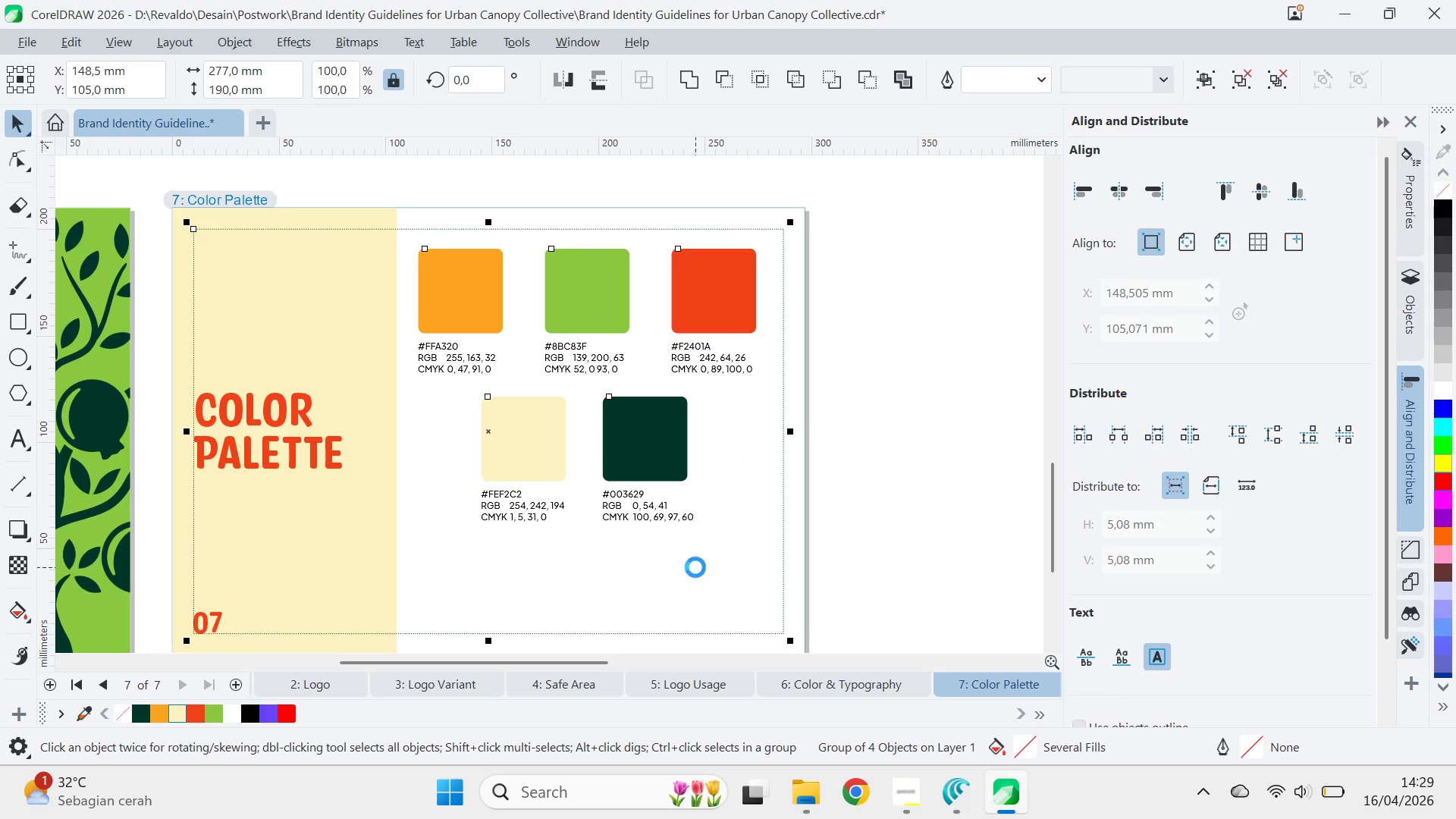 
key(C)
 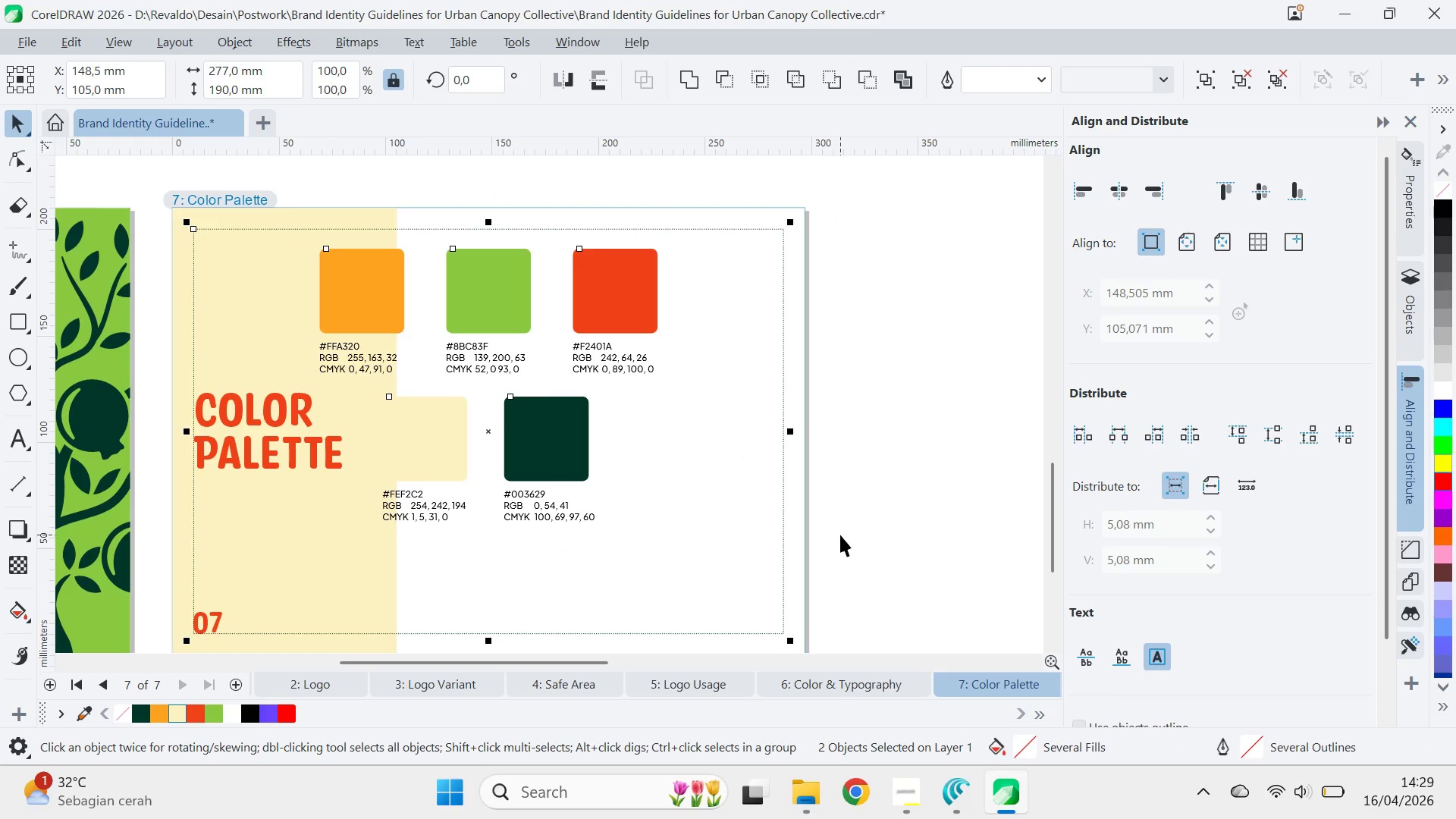 
key(Control+ControlLeft)
 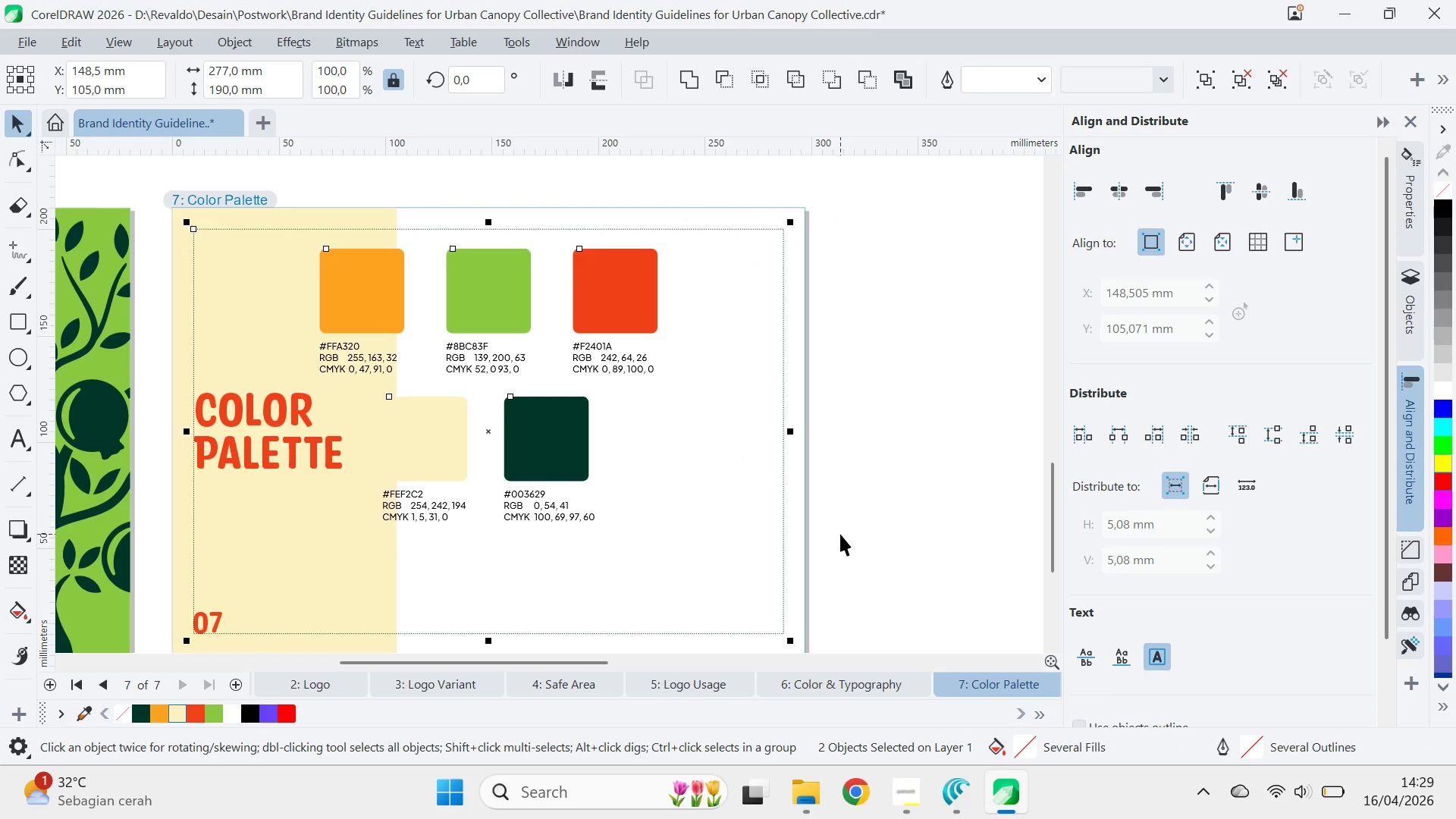 
key(Control+Z)
 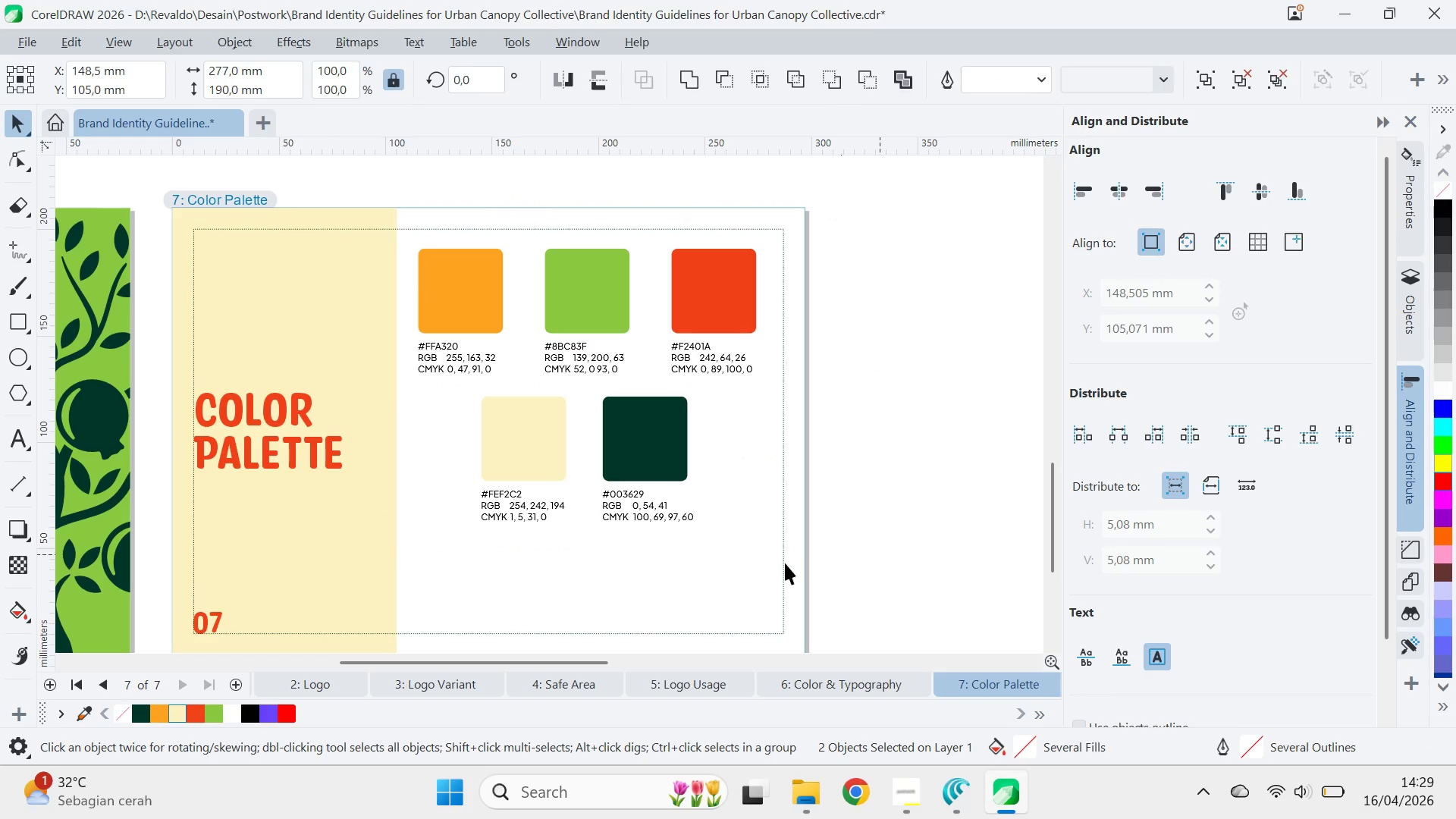 
double_click([607, 587])
 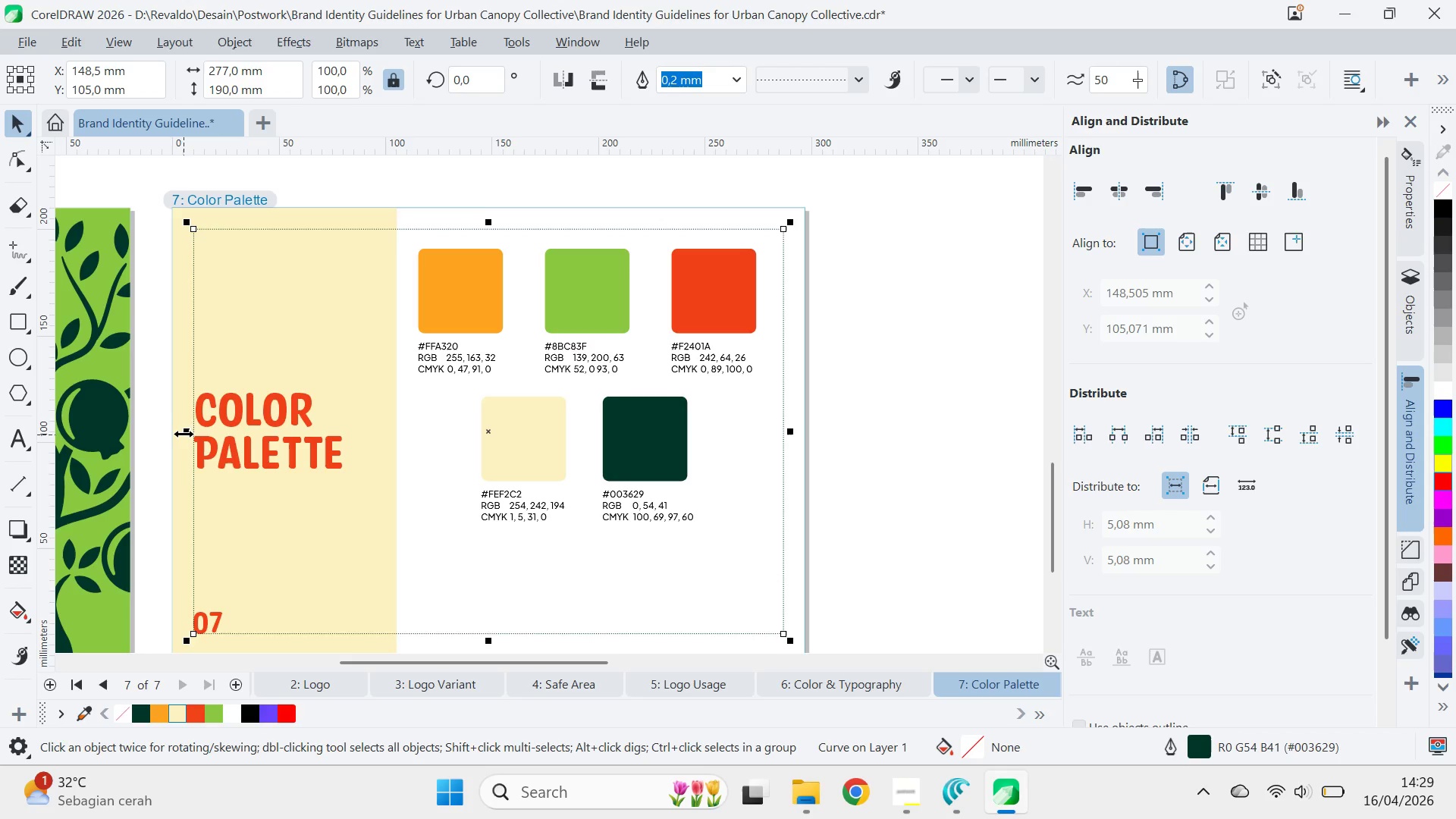 
left_click_drag(start_coordinate=[184, 433], to_coordinate=[390, 457])
 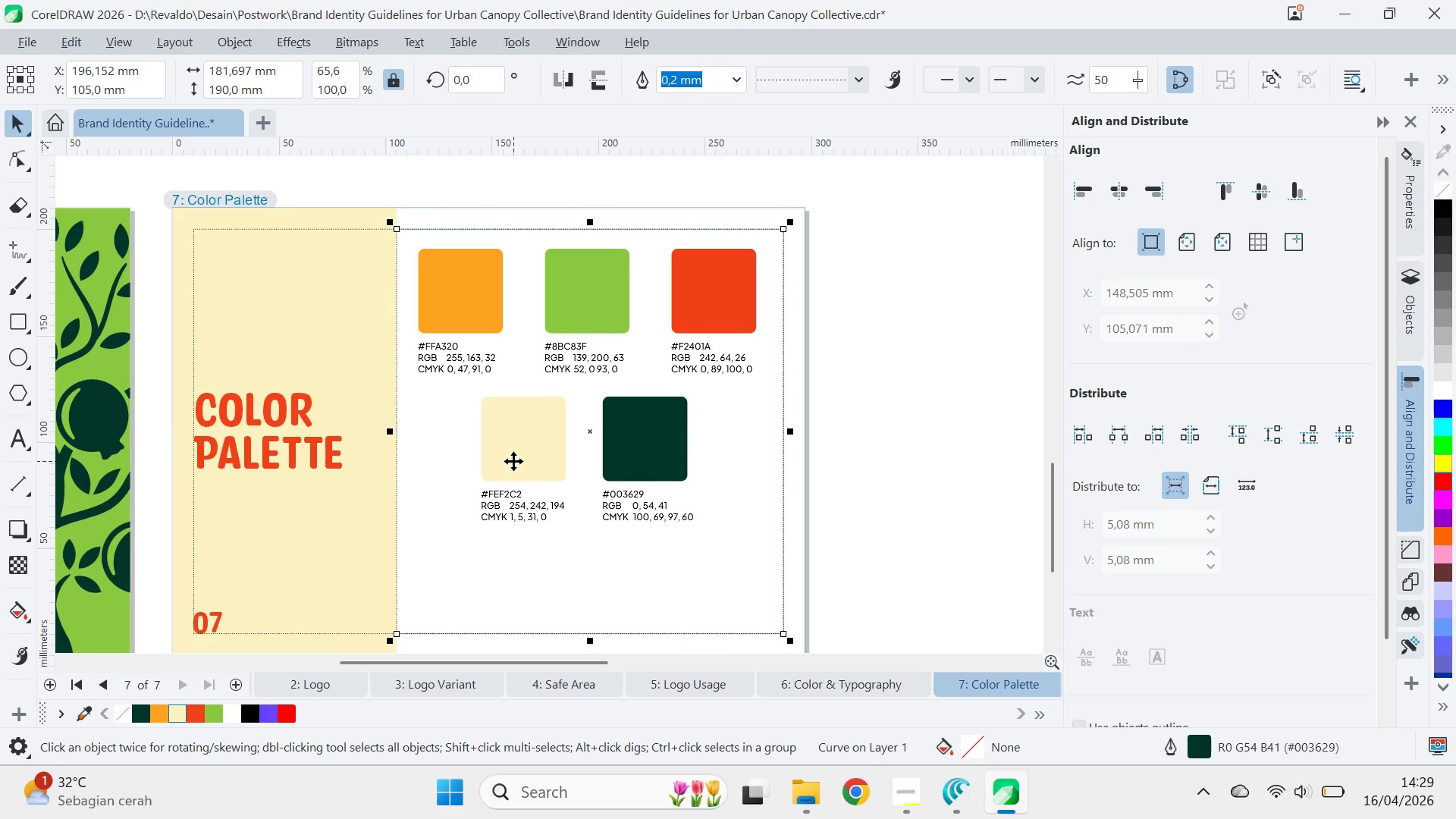 
left_click([513, 461])
 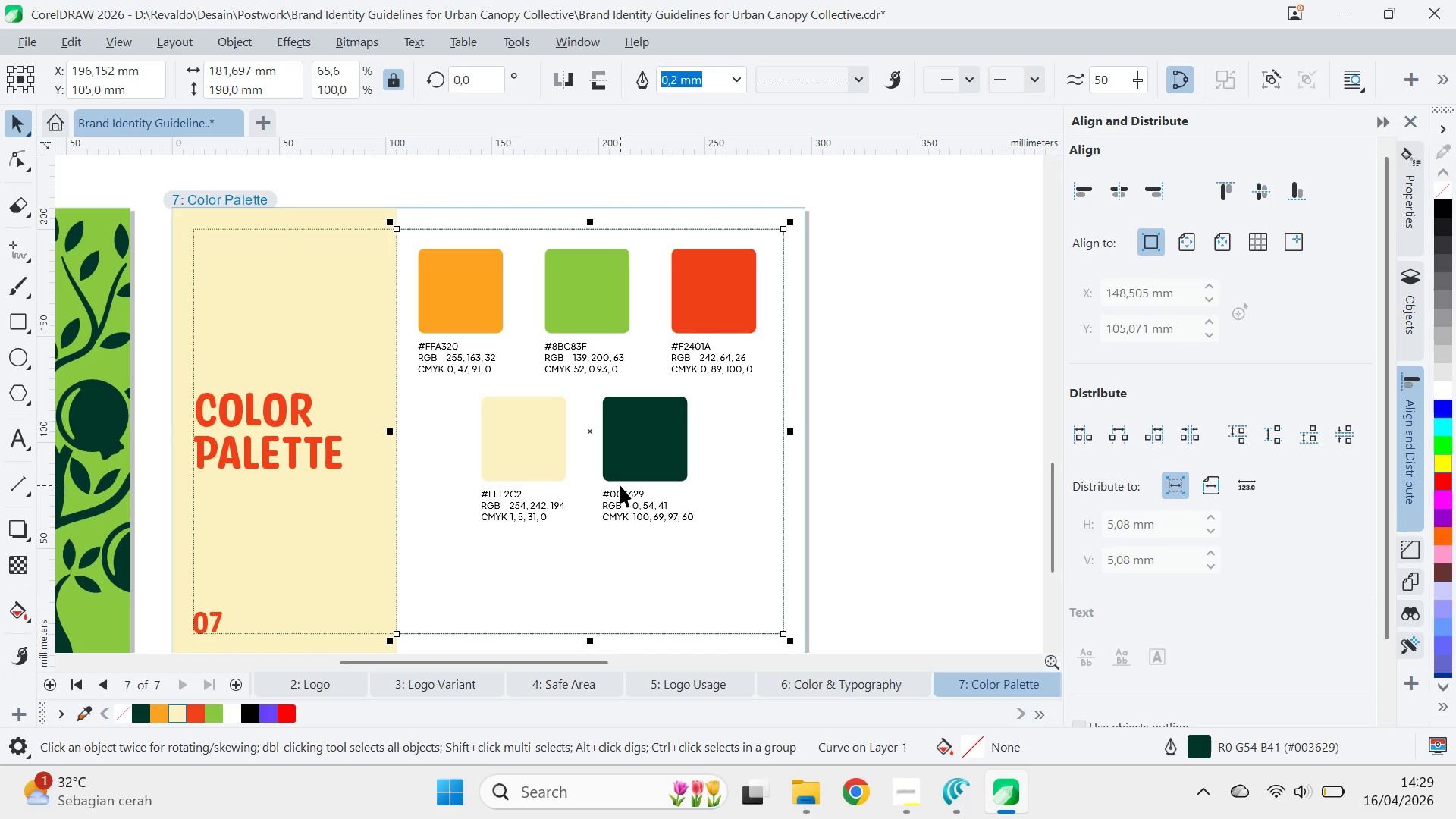 
double_click([629, 497])
 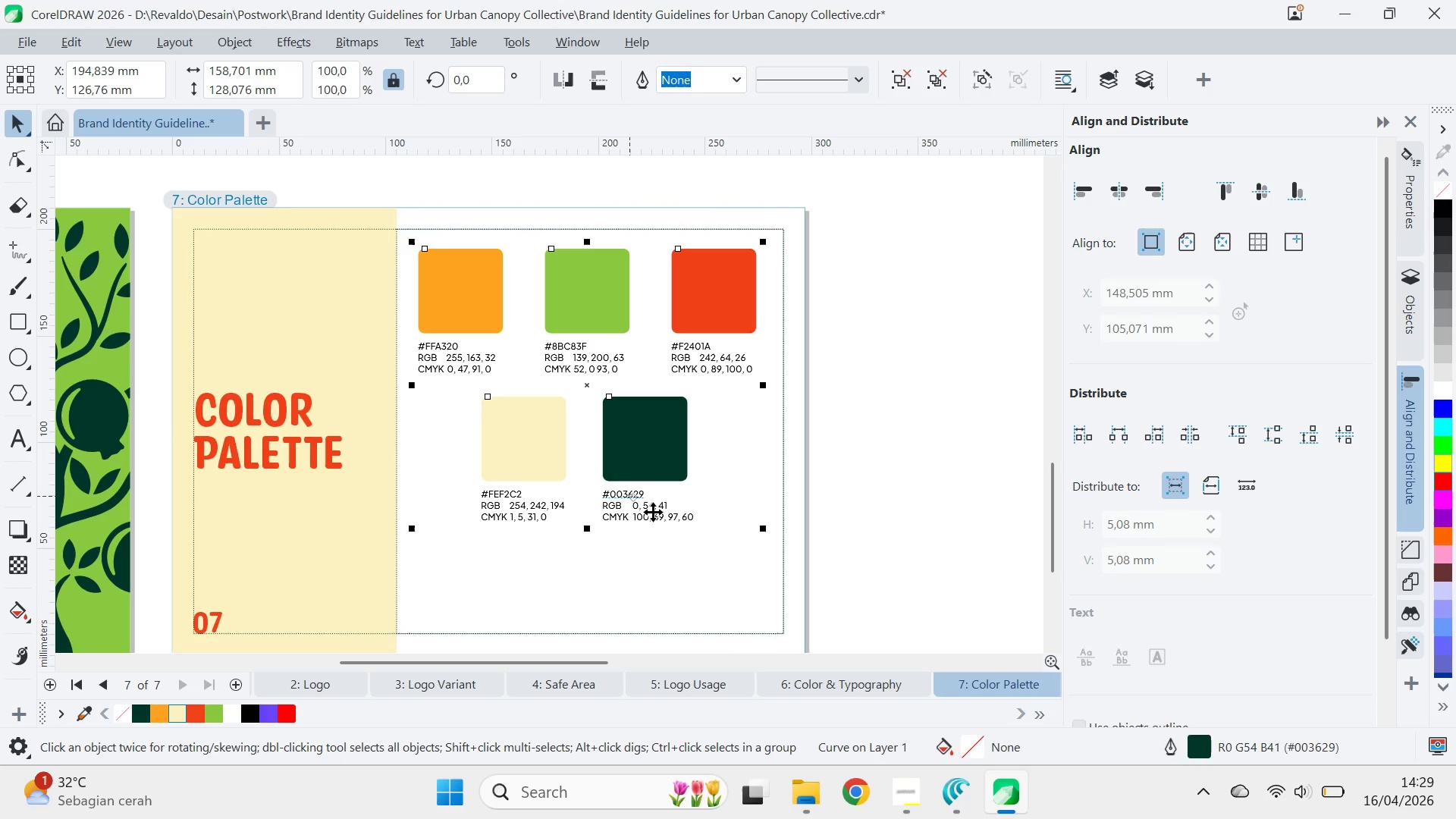 
key(Shift+ShiftLeft)
 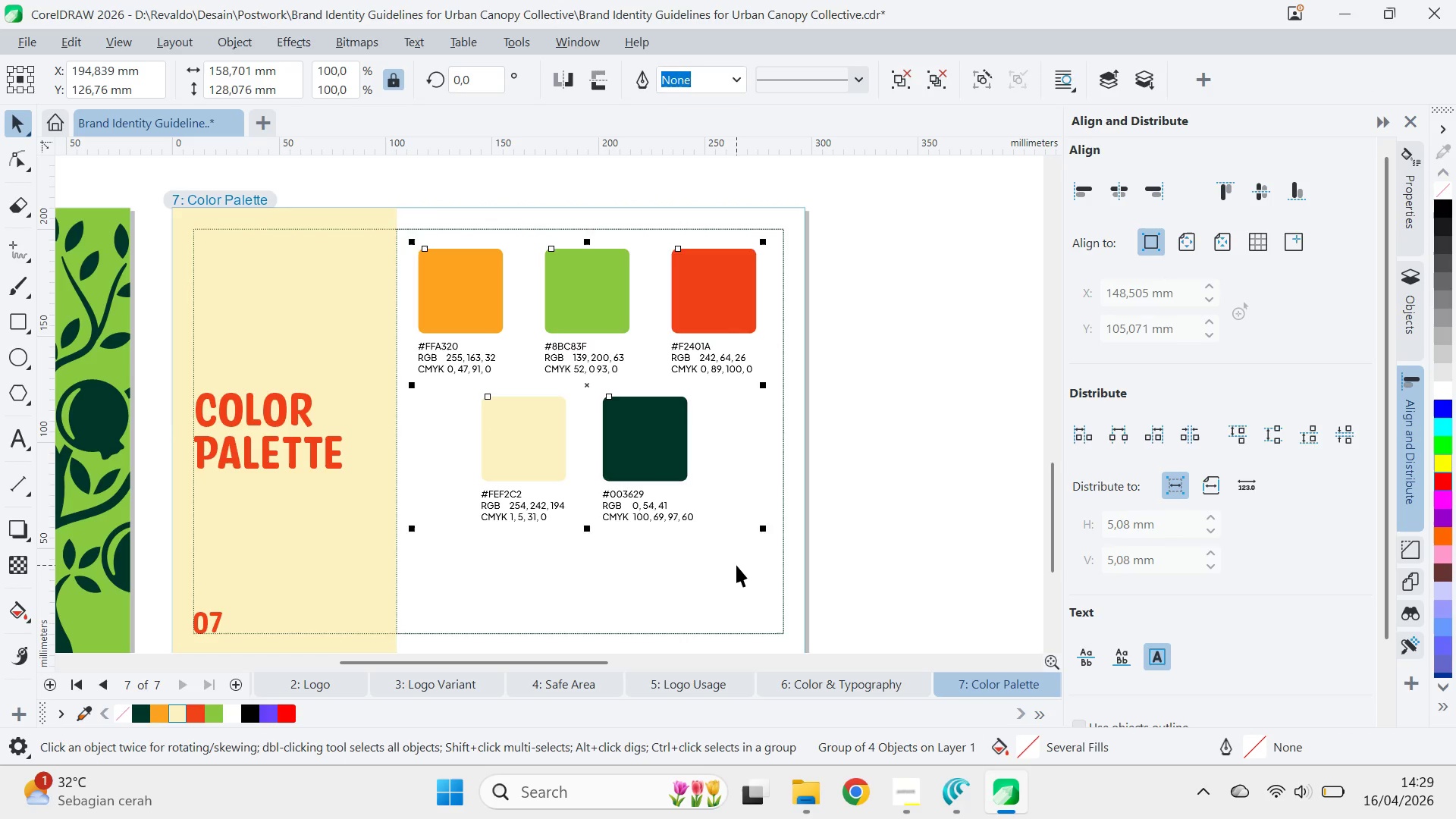 
triple_click([736, 565])
 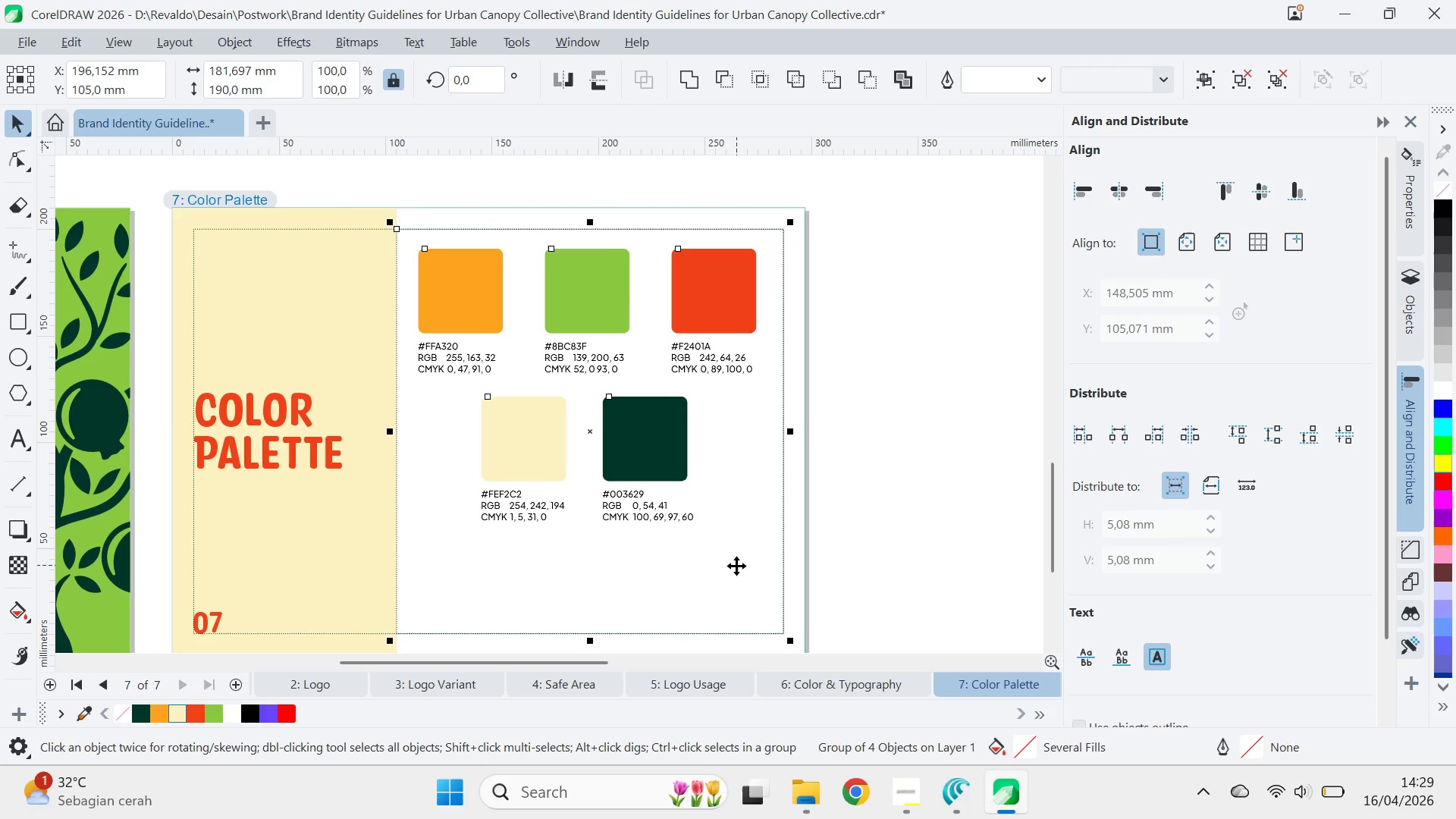 
type(ce)
 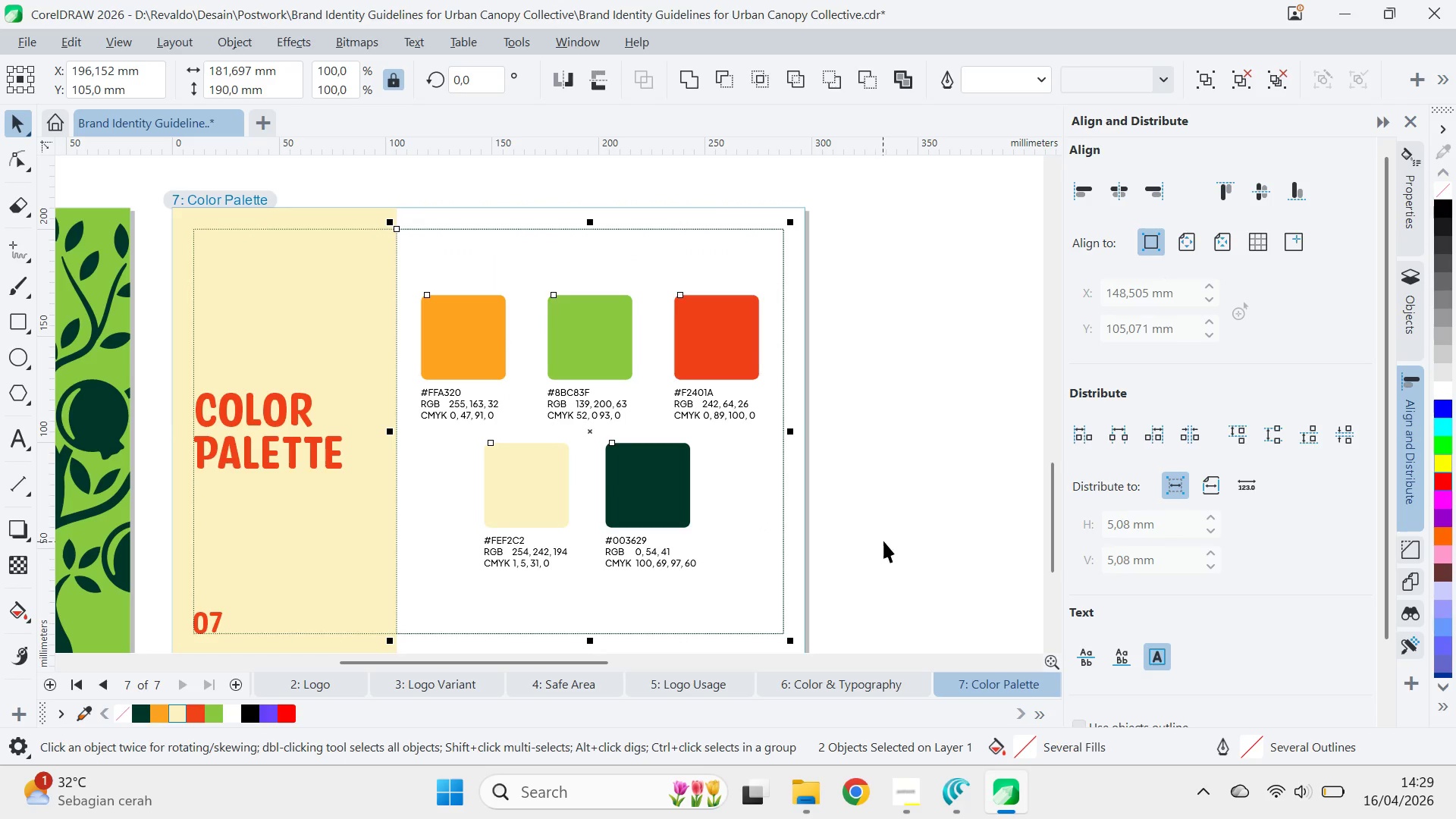 
left_click([884, 539])
 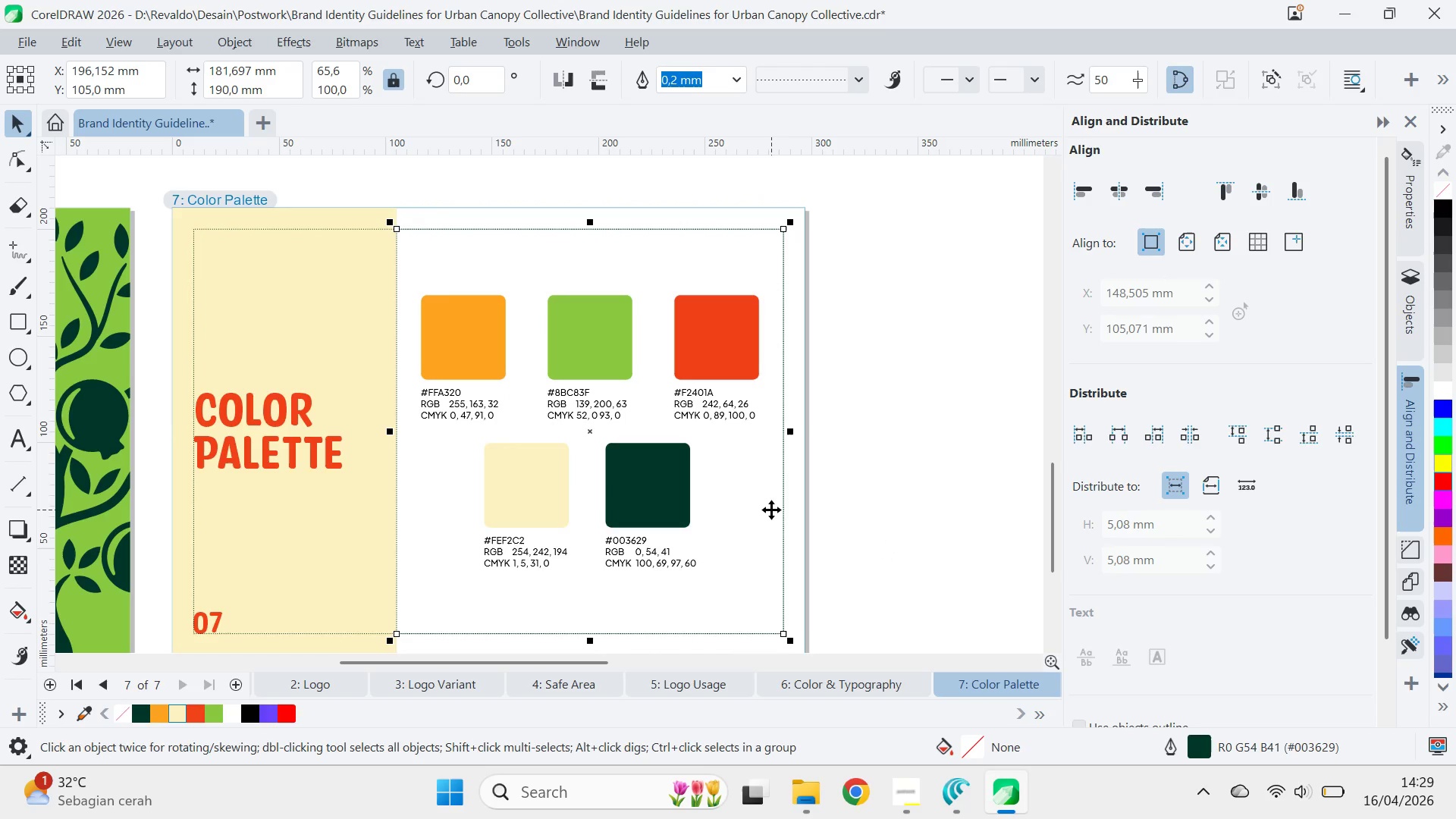 
key(Delete)
 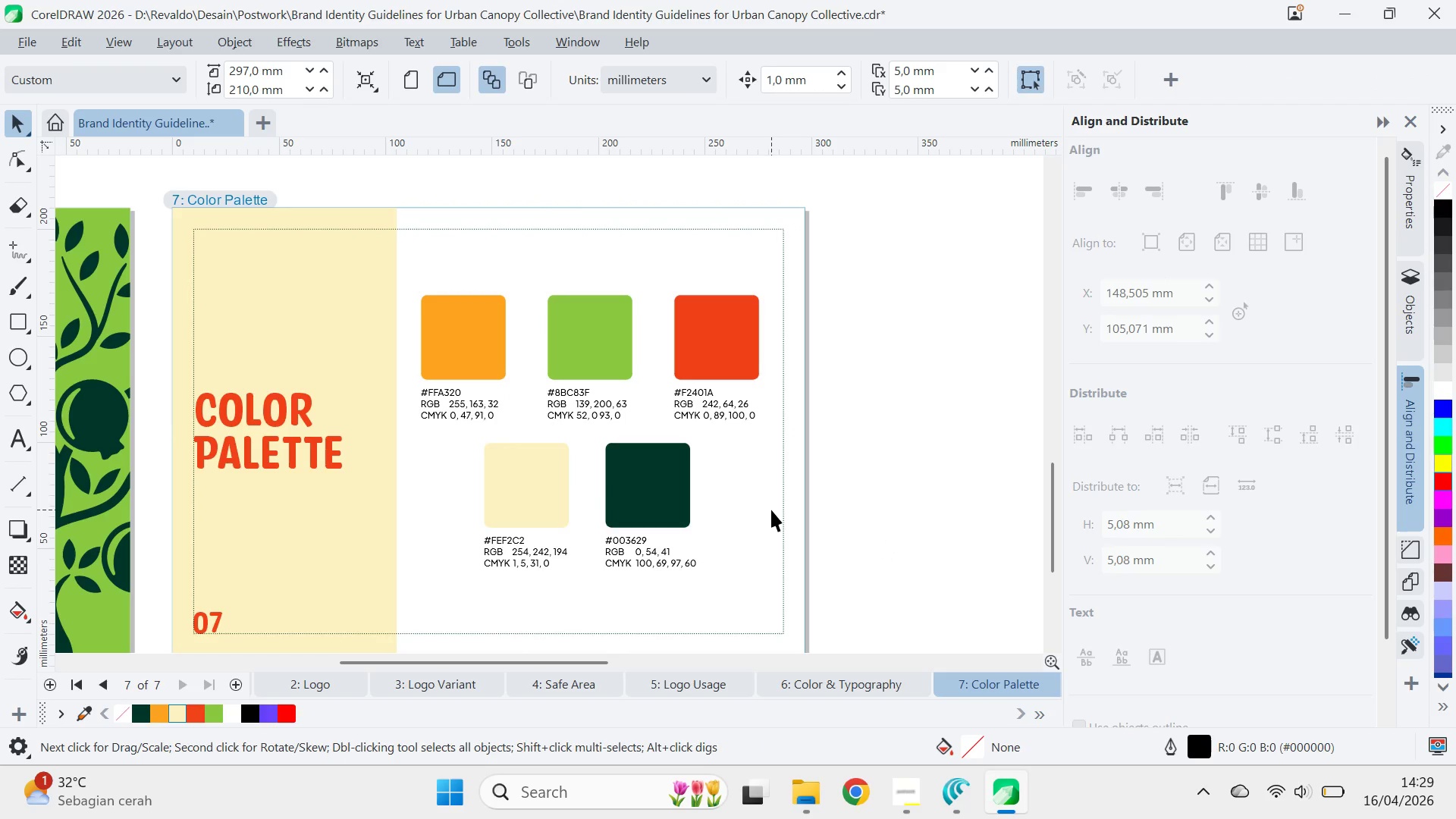 
key(Z)
 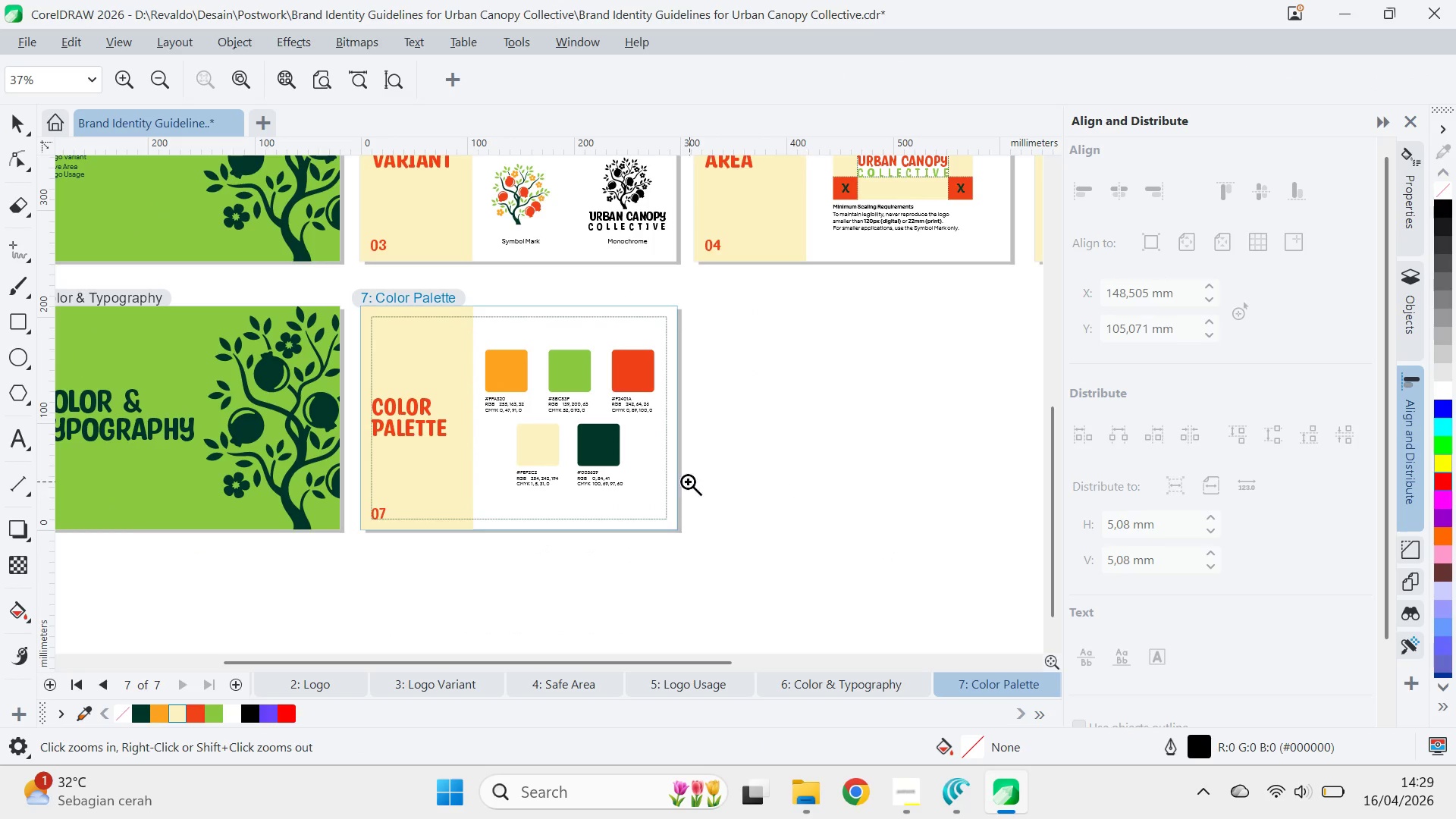 
type(qv)
 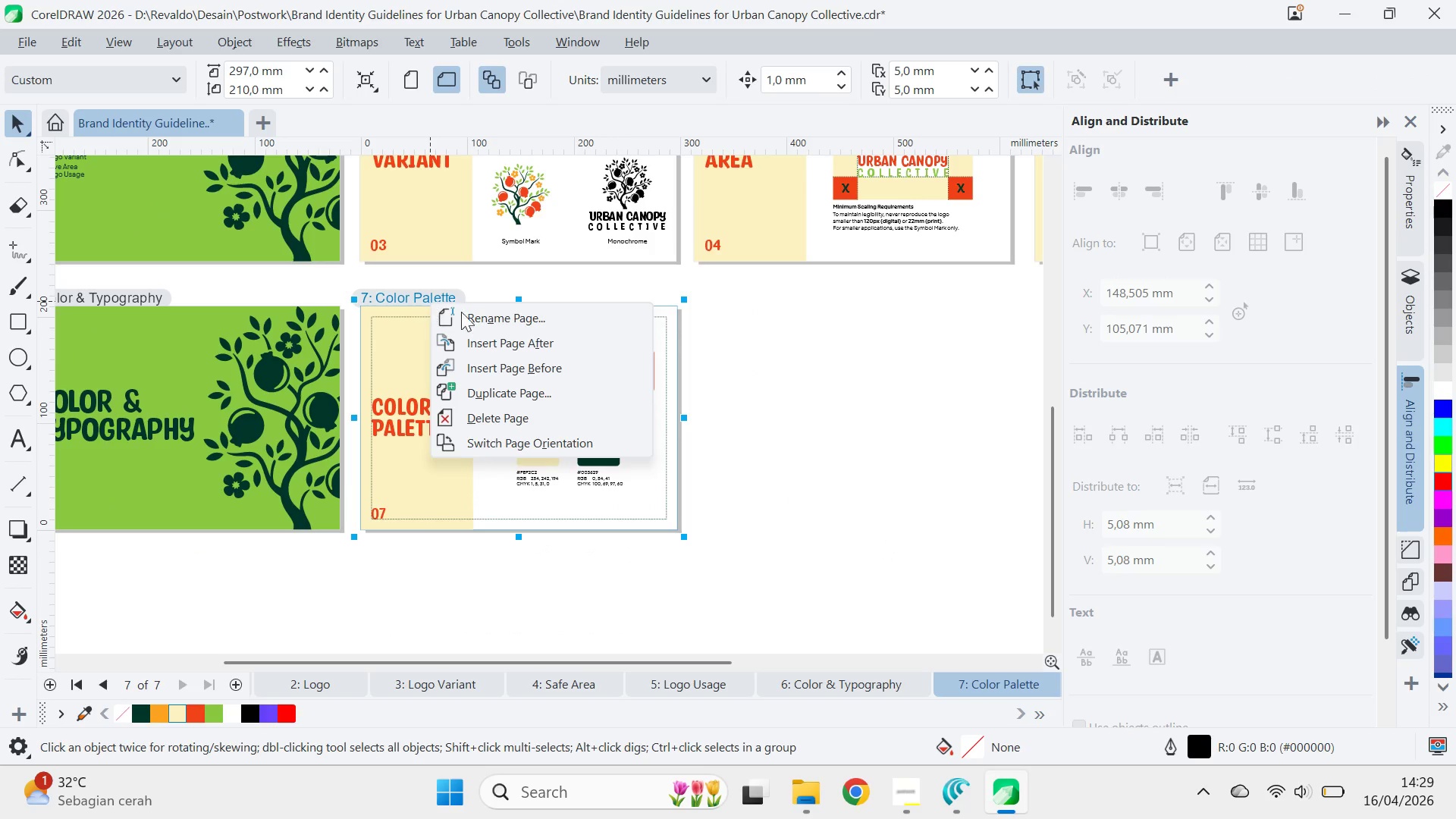 
left_click([548, 401])
 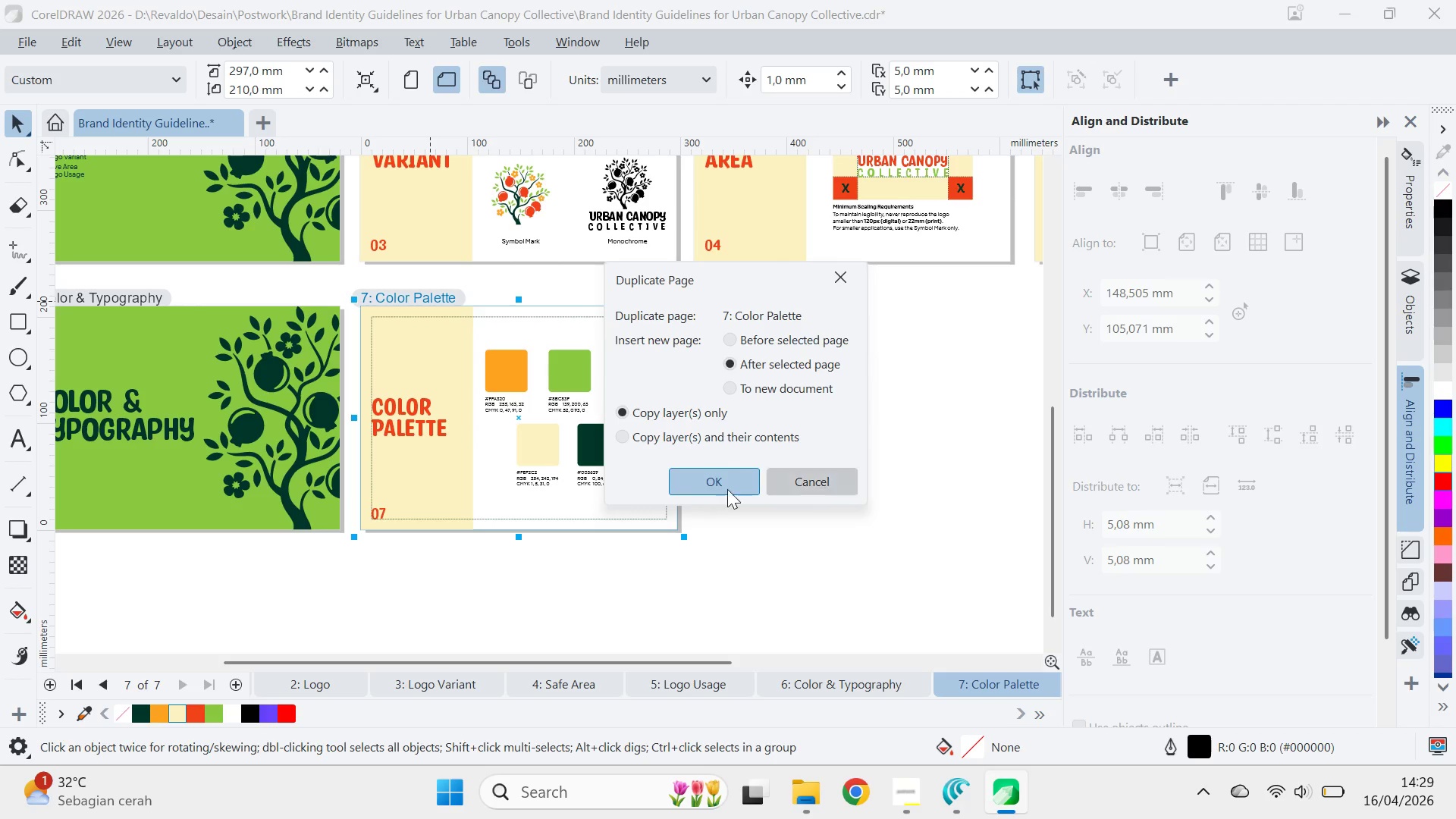 
left_click([723, 491])
 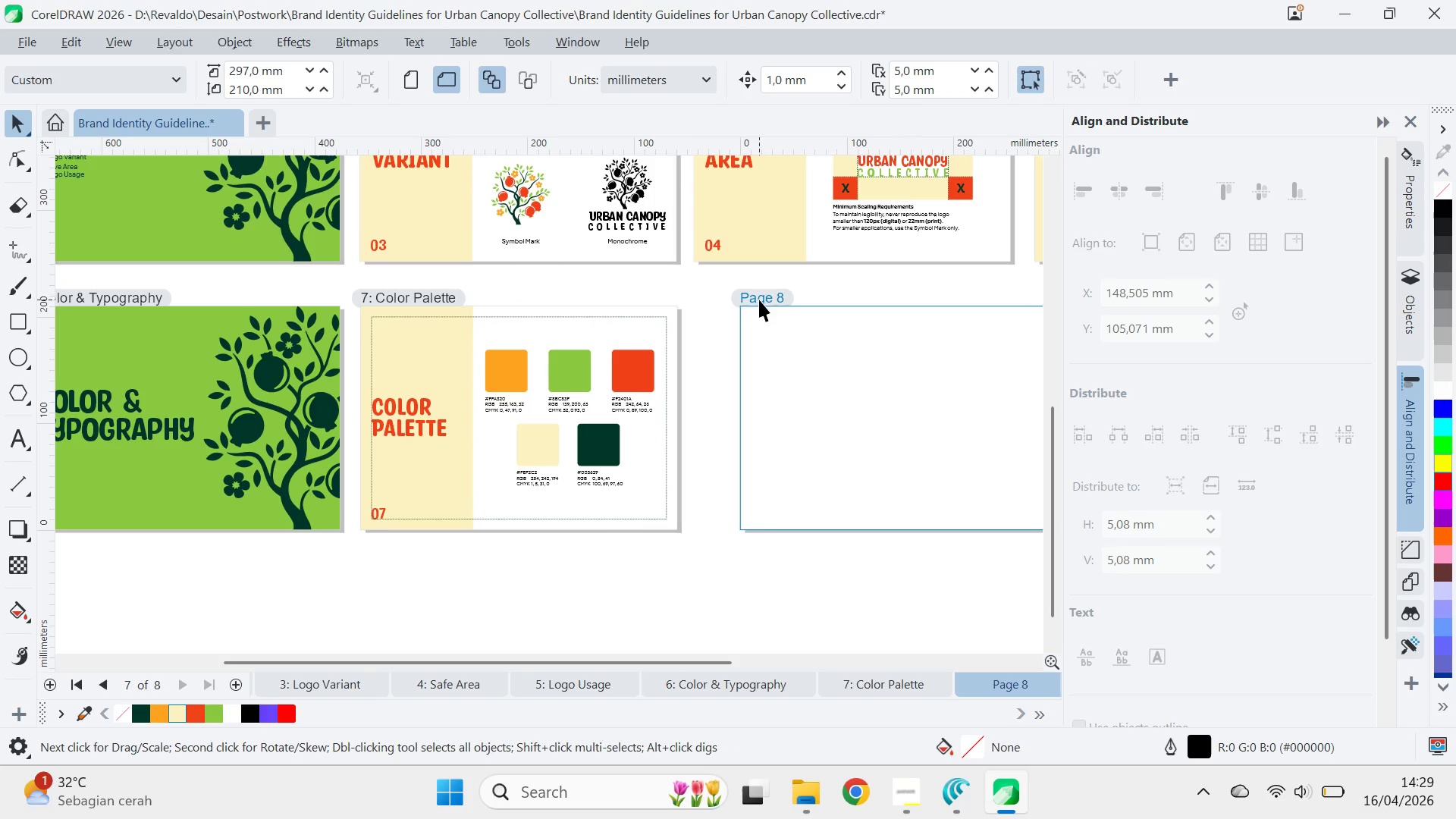 
left_click_drag(start_coordinate=[762, 297], to_coordinate=[717, 295])
 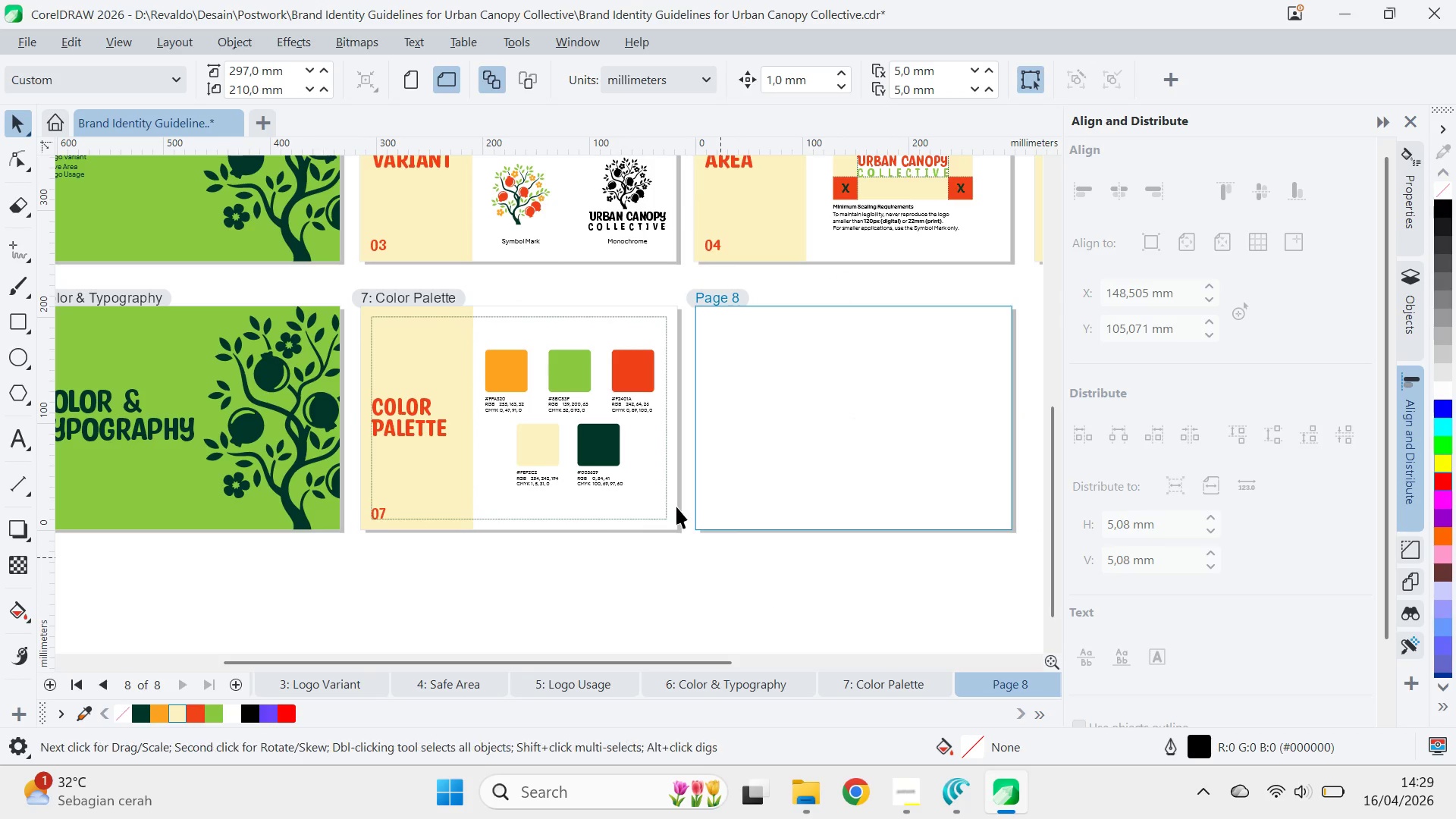 
hold_key(key=ShiftLeft, duration=1.47)
 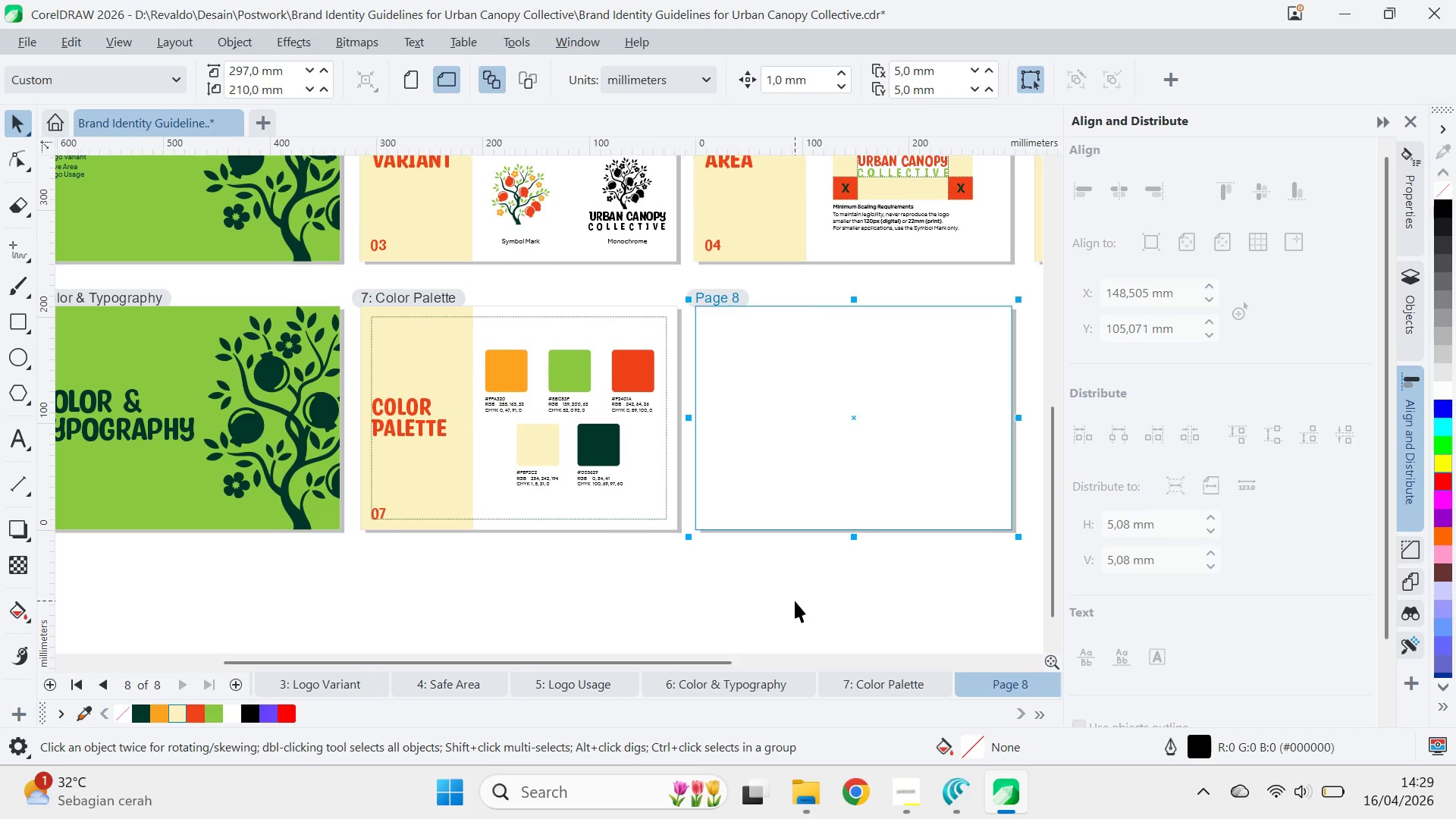 
left_click([795, 601])
 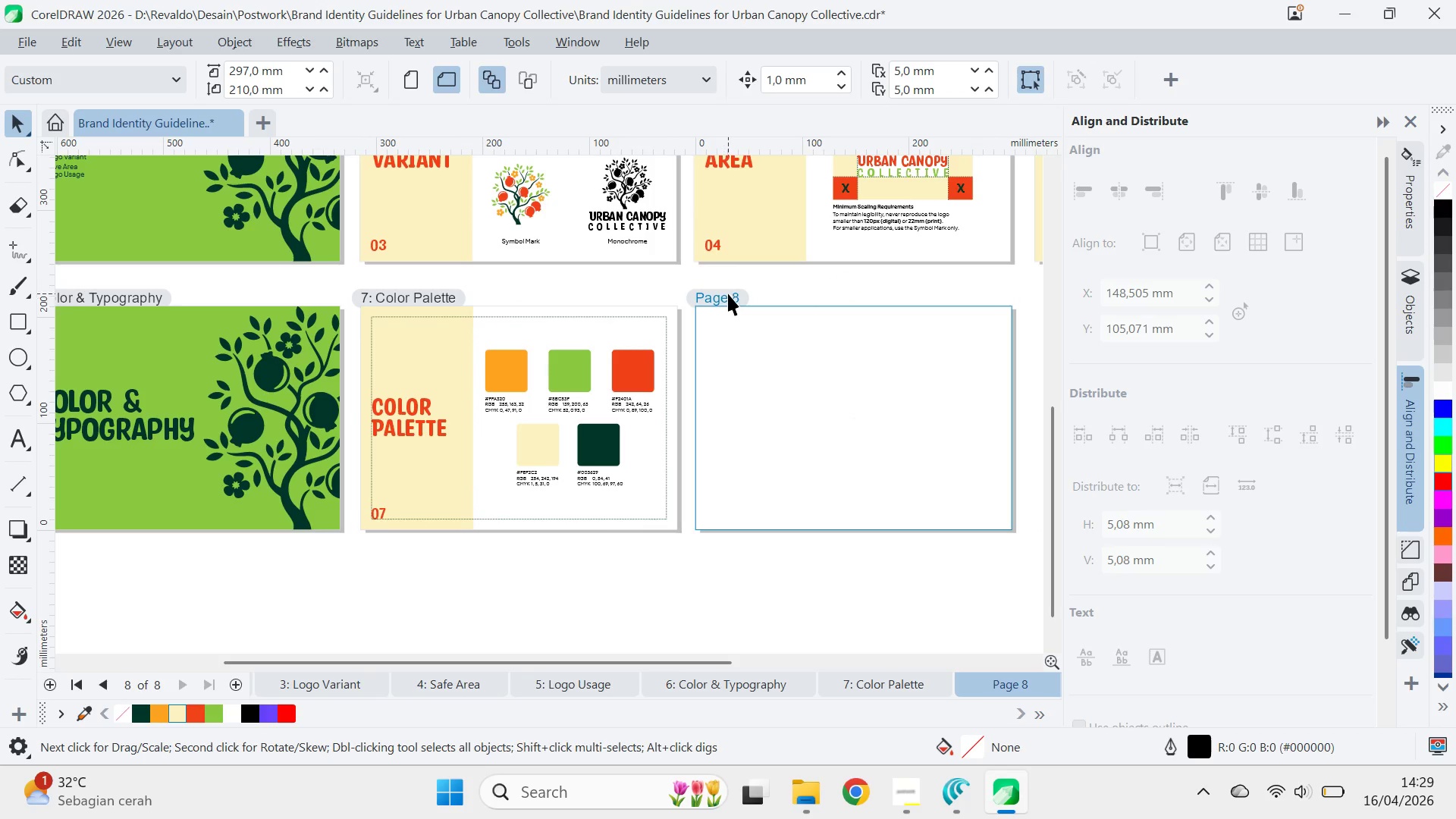 
right_click([728, 293])
 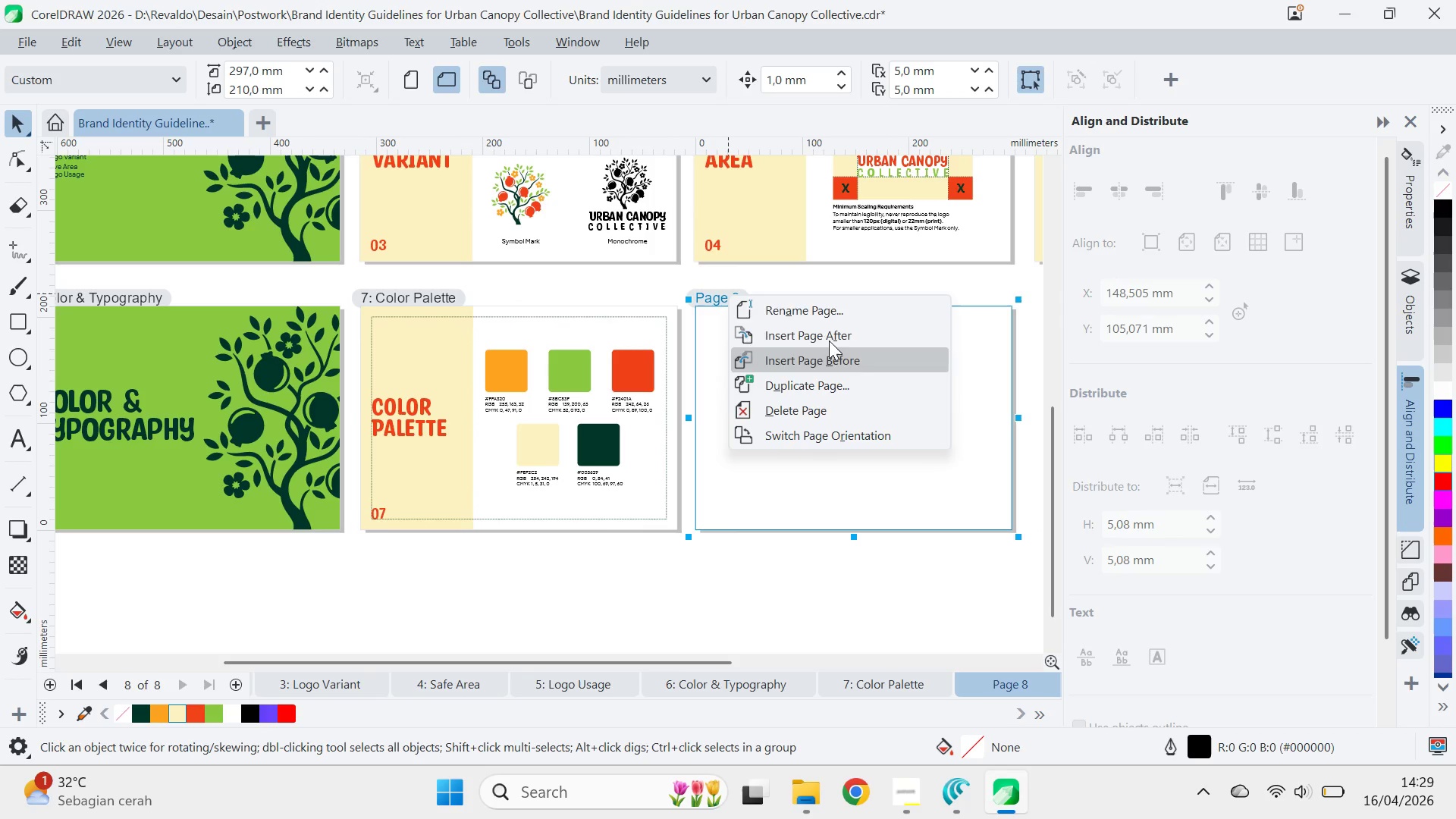 
left_click([832, 317])
 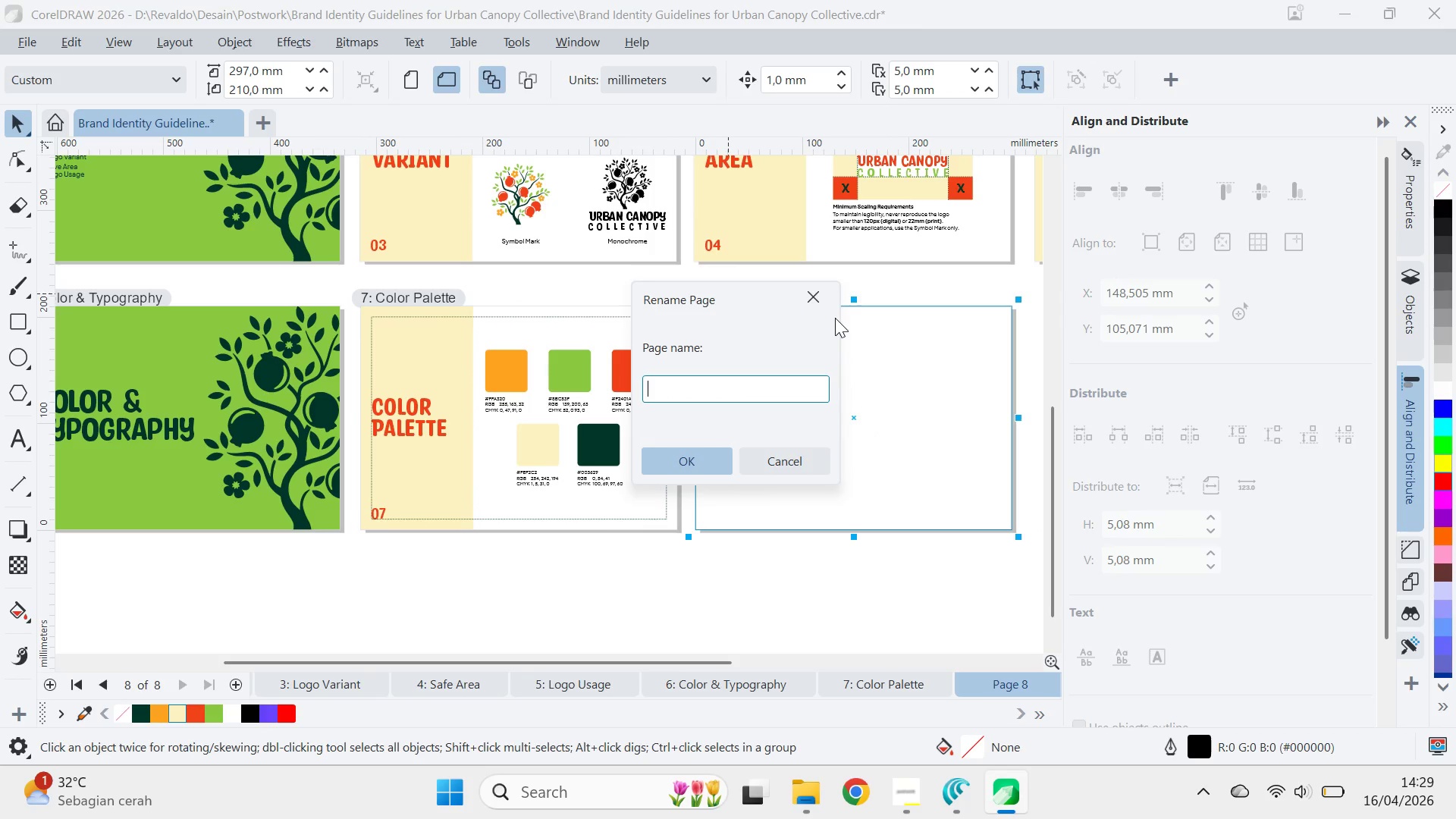 
type(t)
key(Backspace)
type(Typography)
 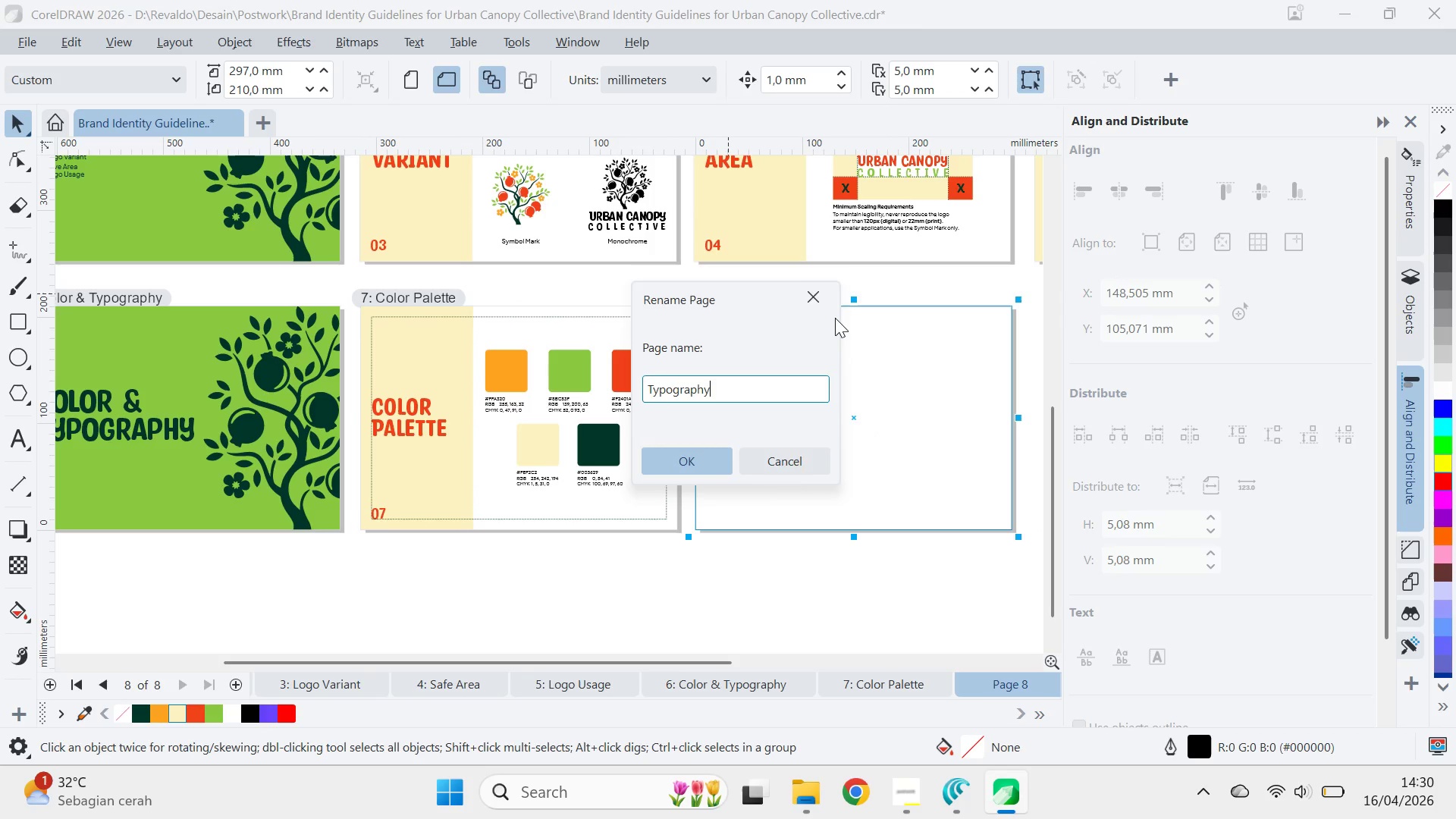 
key(Enter)
 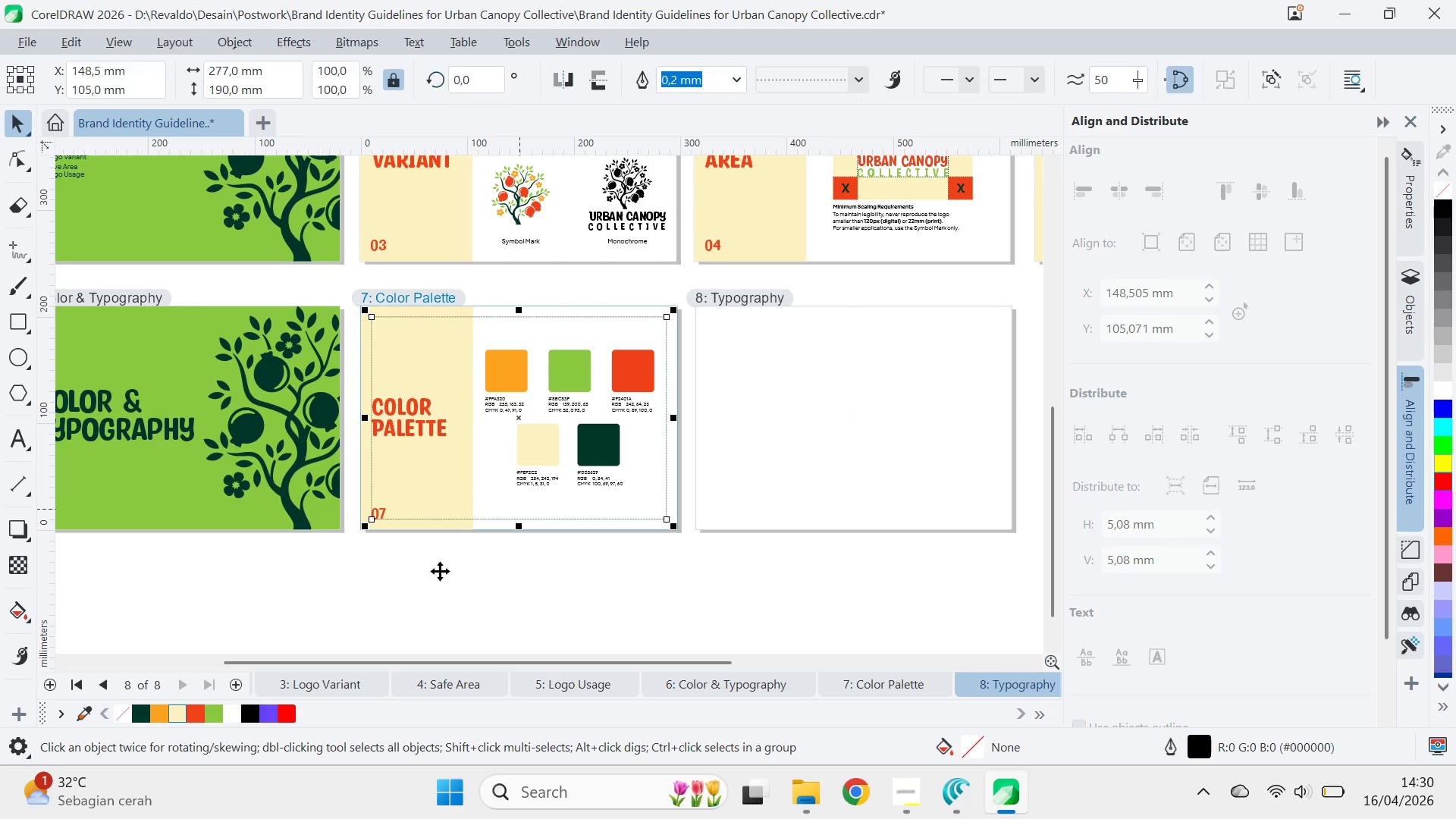 
key(Control+C)
 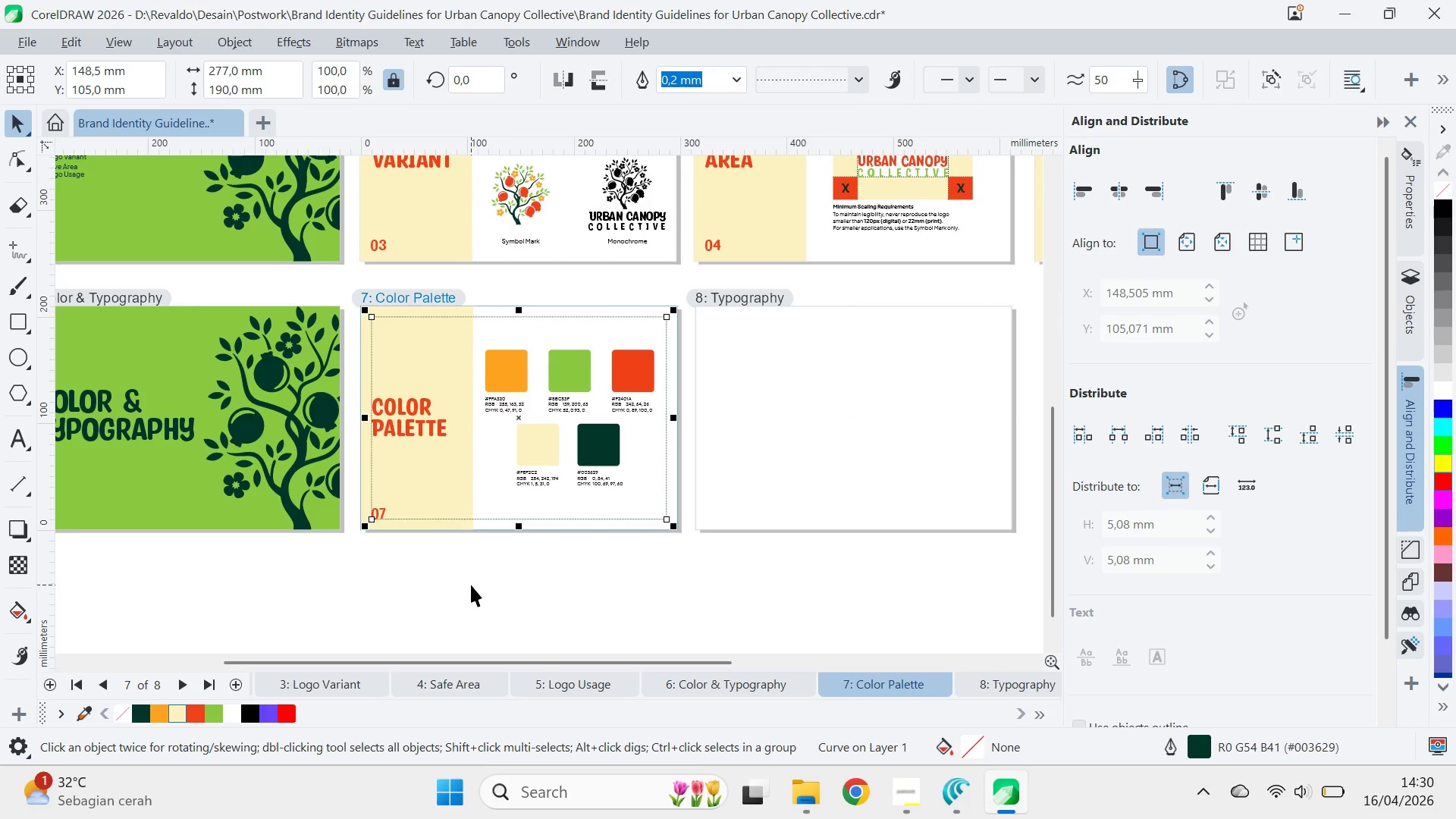 
key(Control+ControlLeft)
 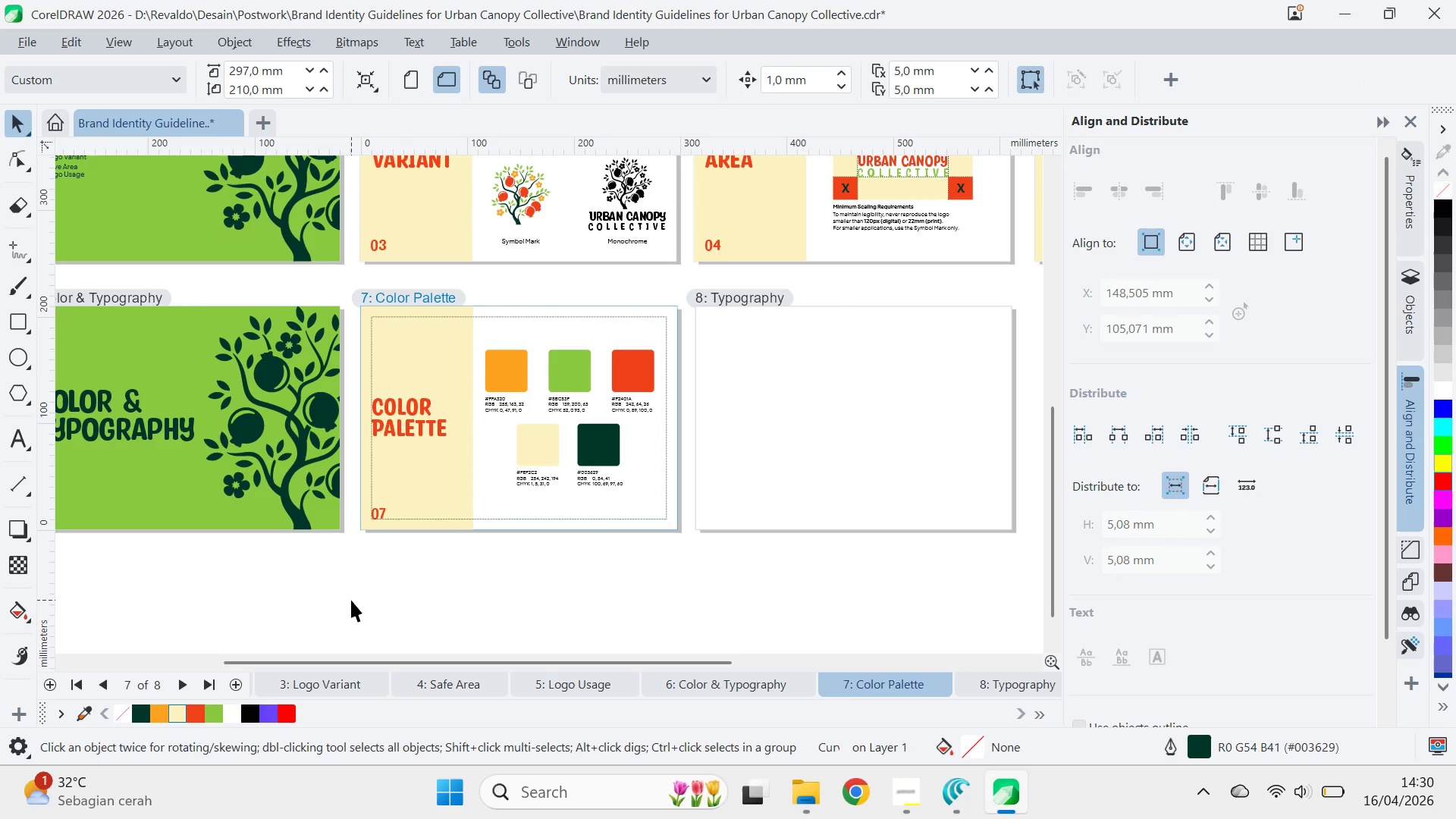 
left_click_drag(start_coordinate=[351, 598], to_coordinate=[507, 249])
 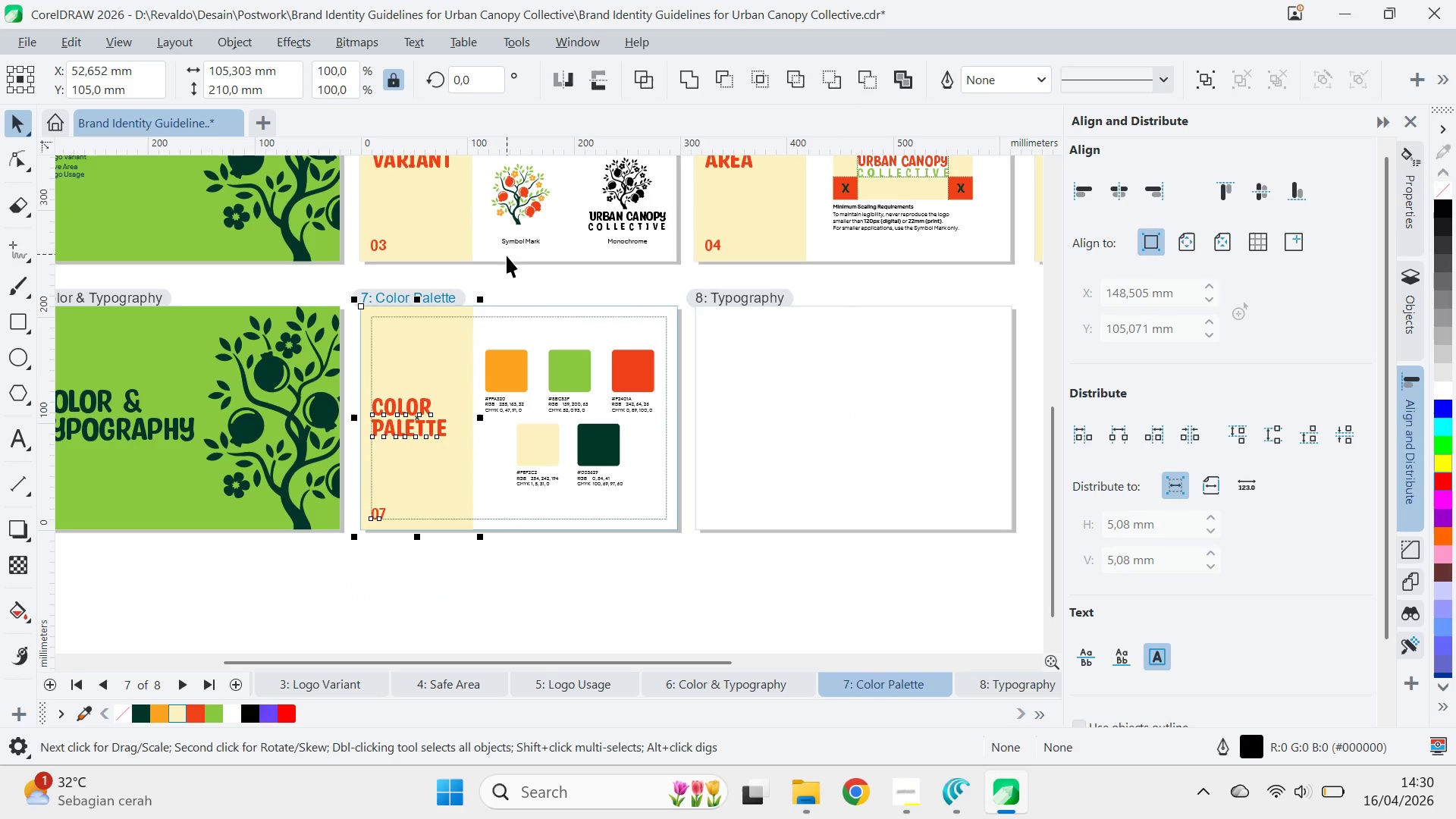 
key(Control+C)
 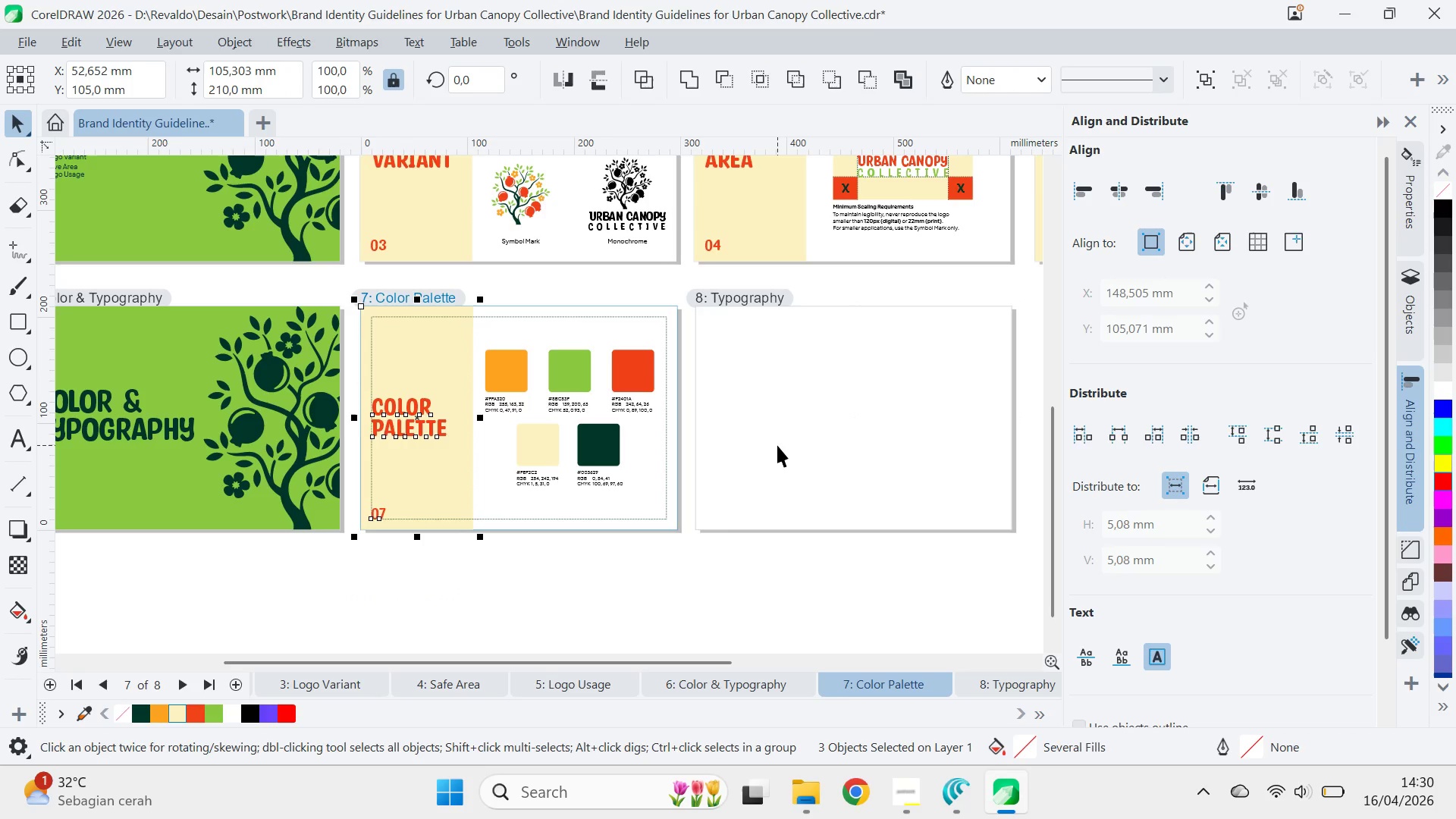 
left_click([777, 445])
 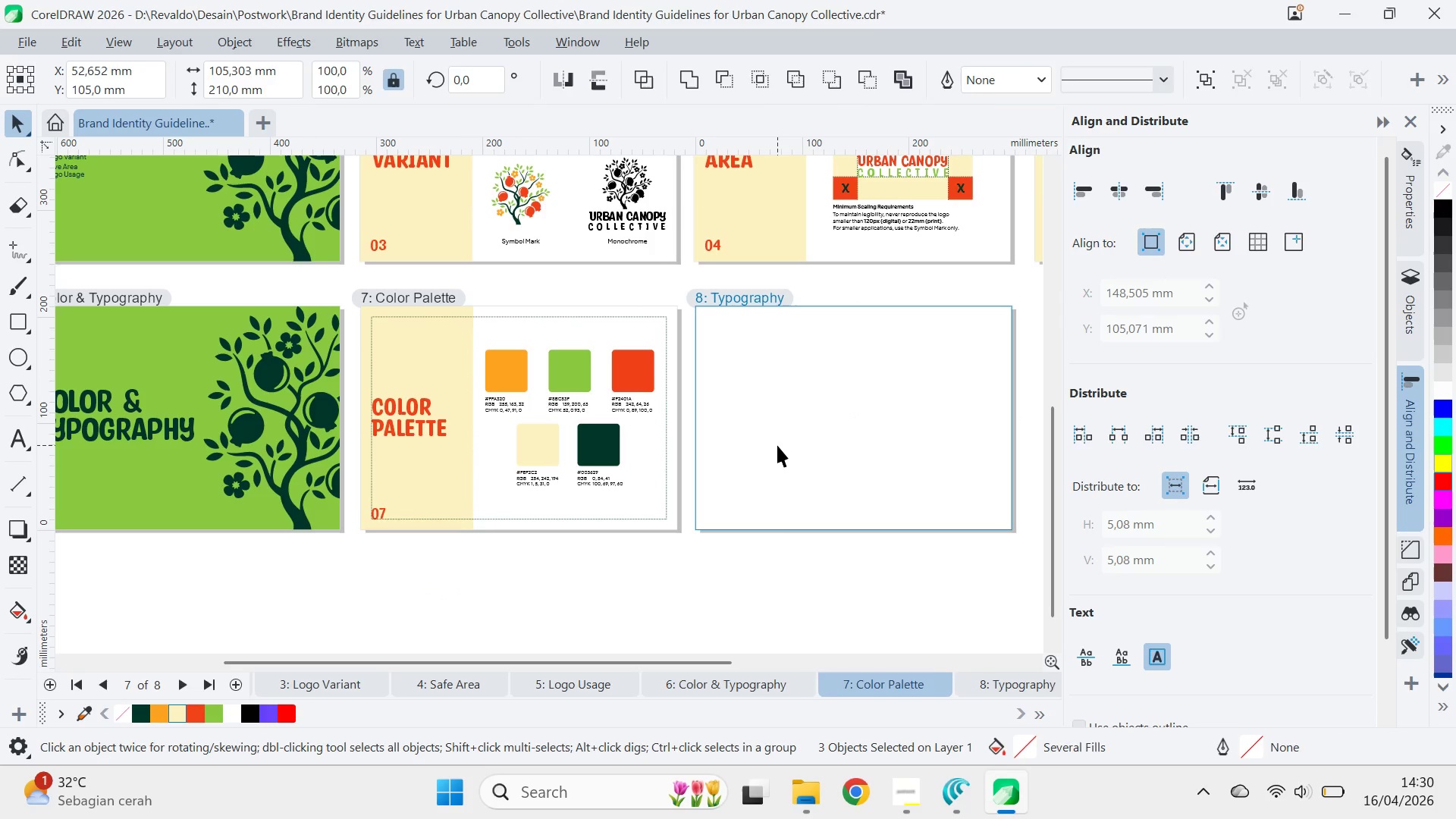 
key(Control+ControlLeft)
 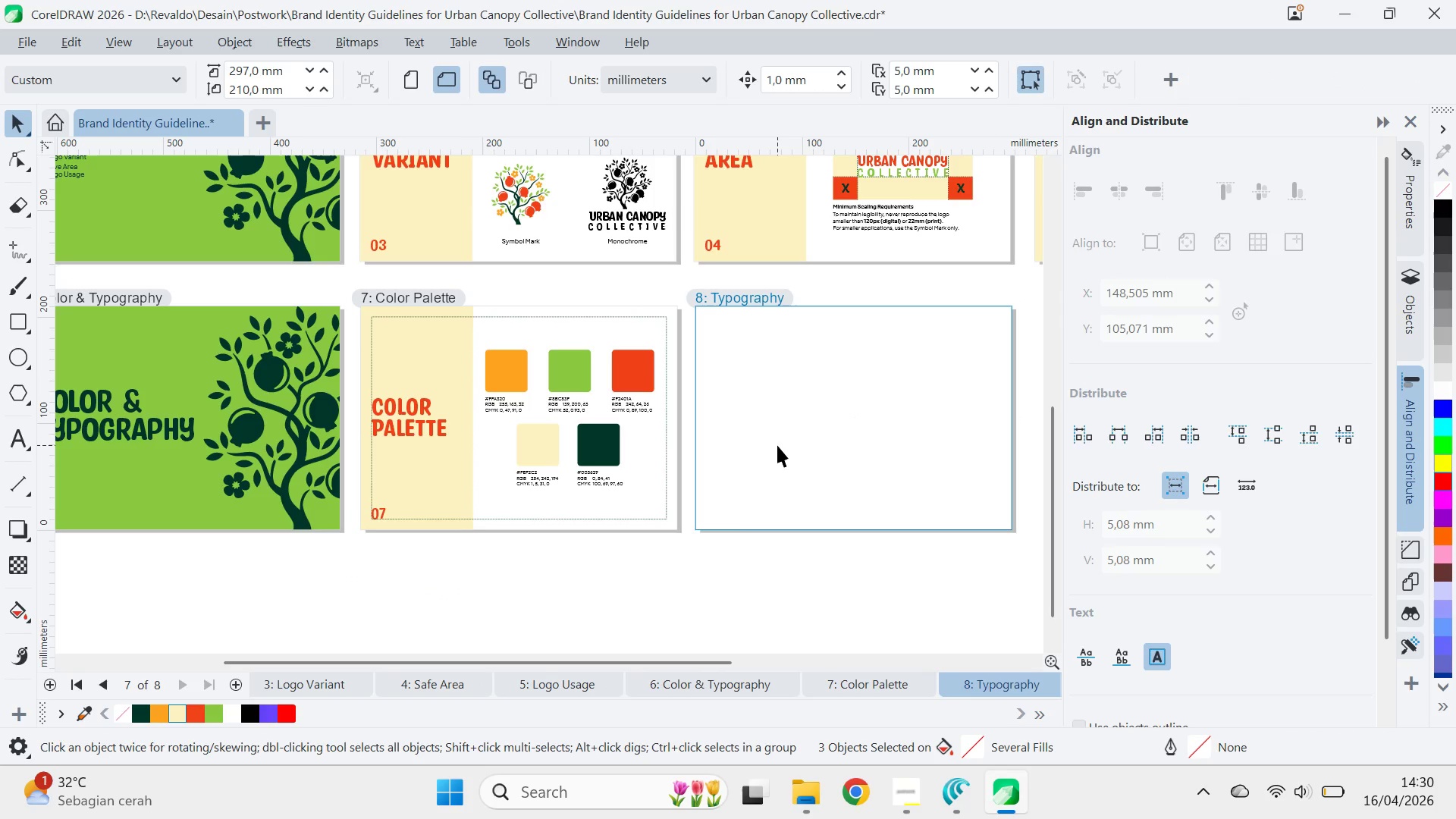 
key(Control+V)
 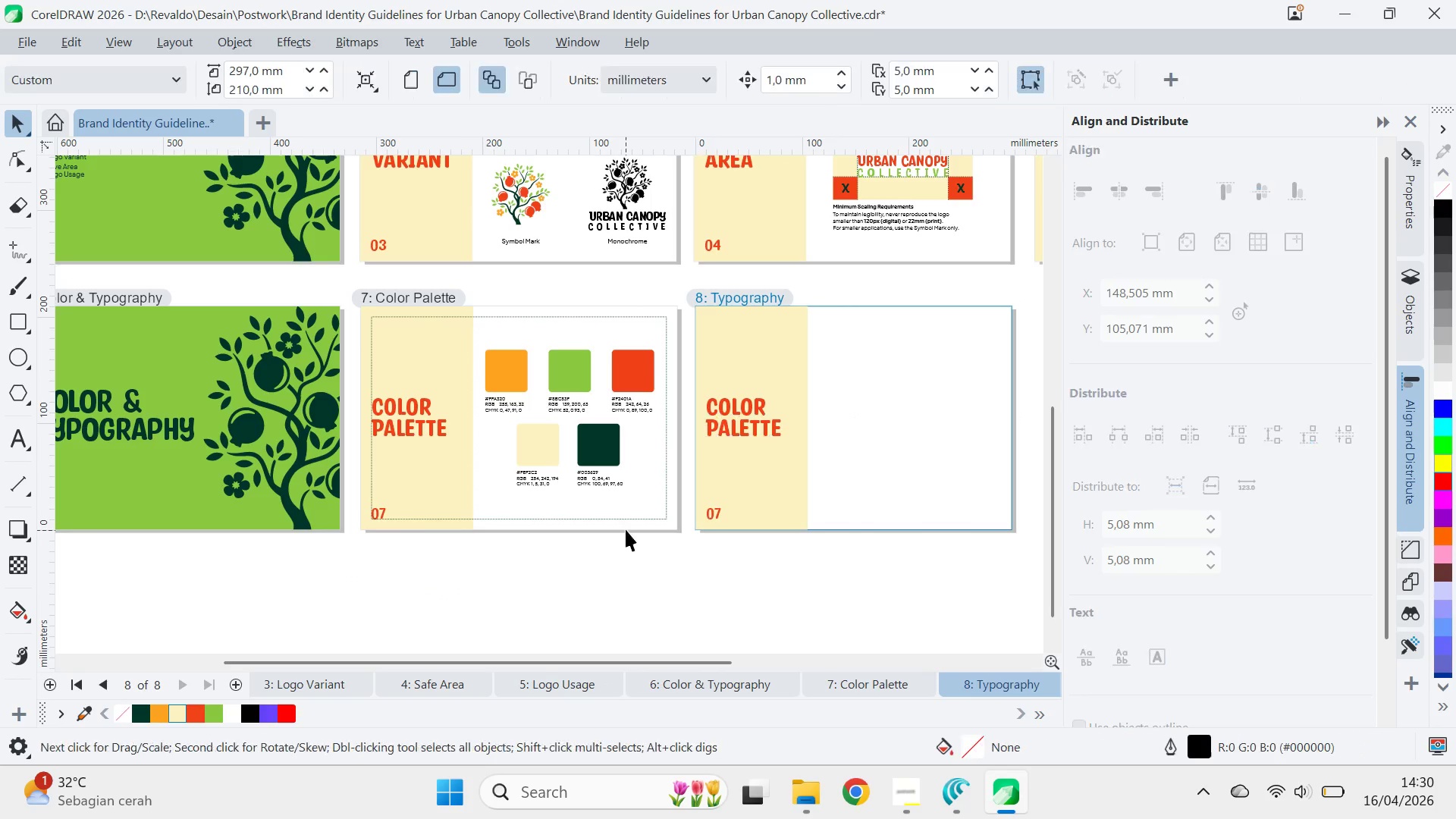 
left_click([626, 510])
 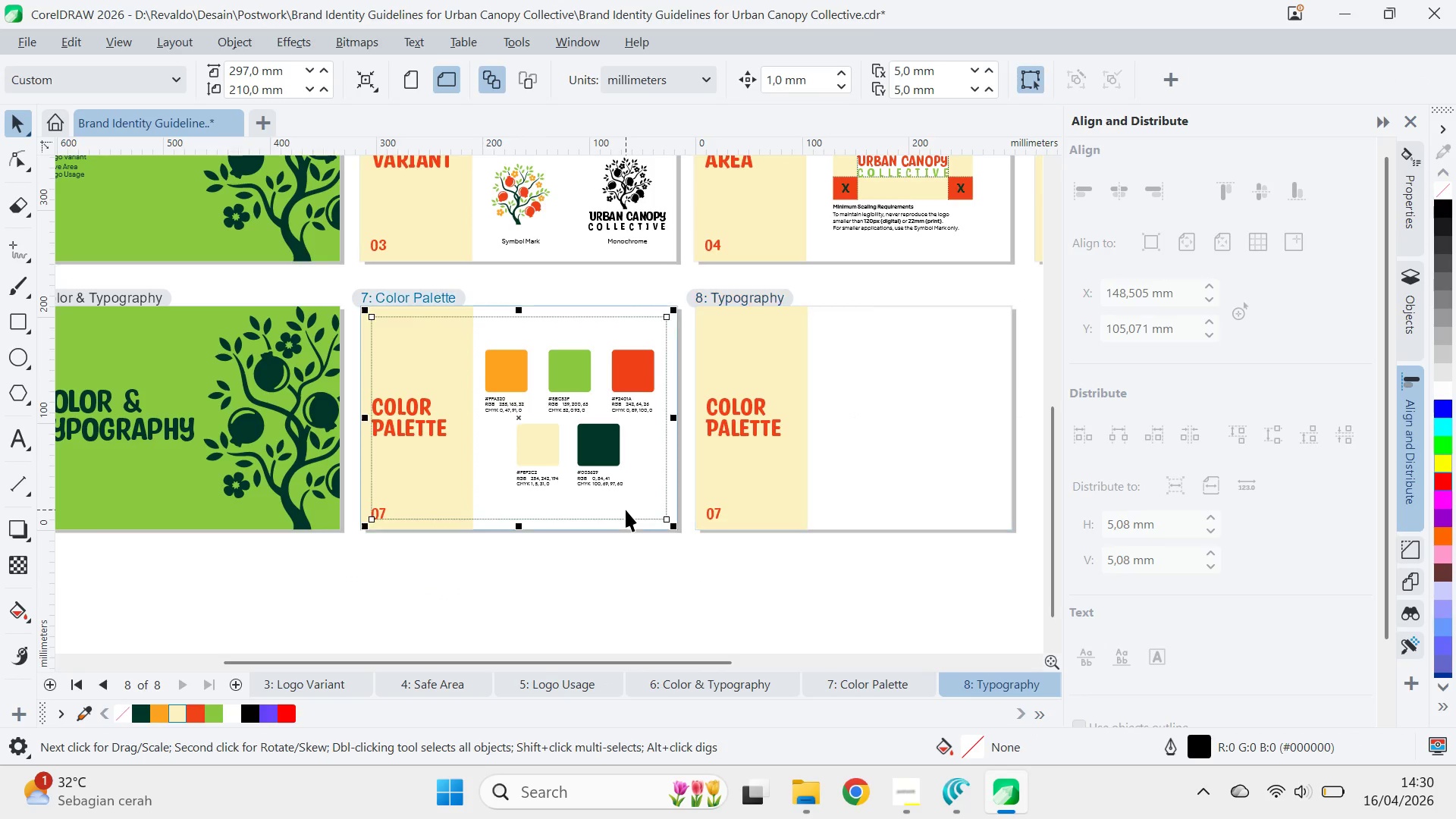 
key(Control+C)
 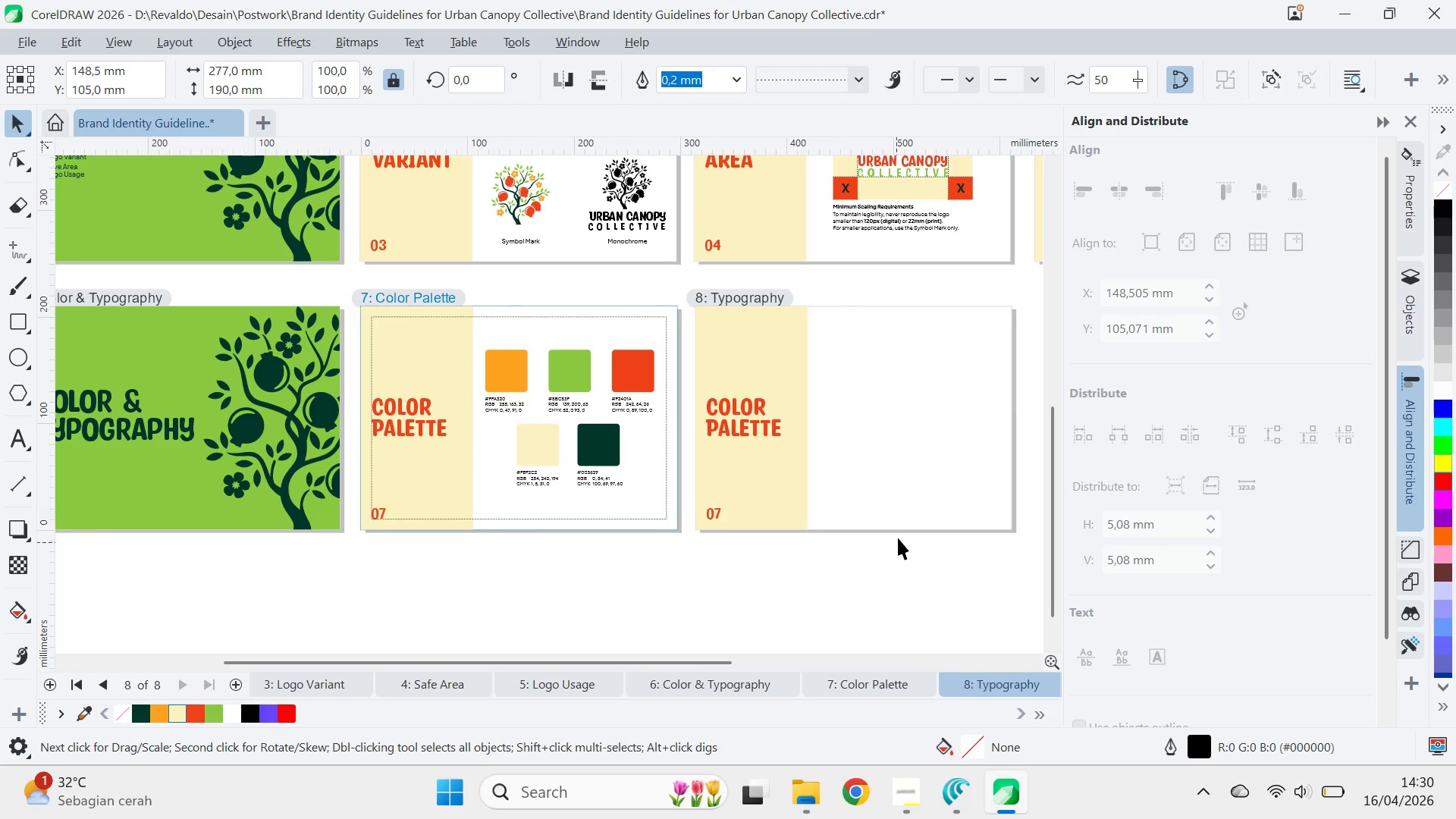 
double_click([902, 525])
 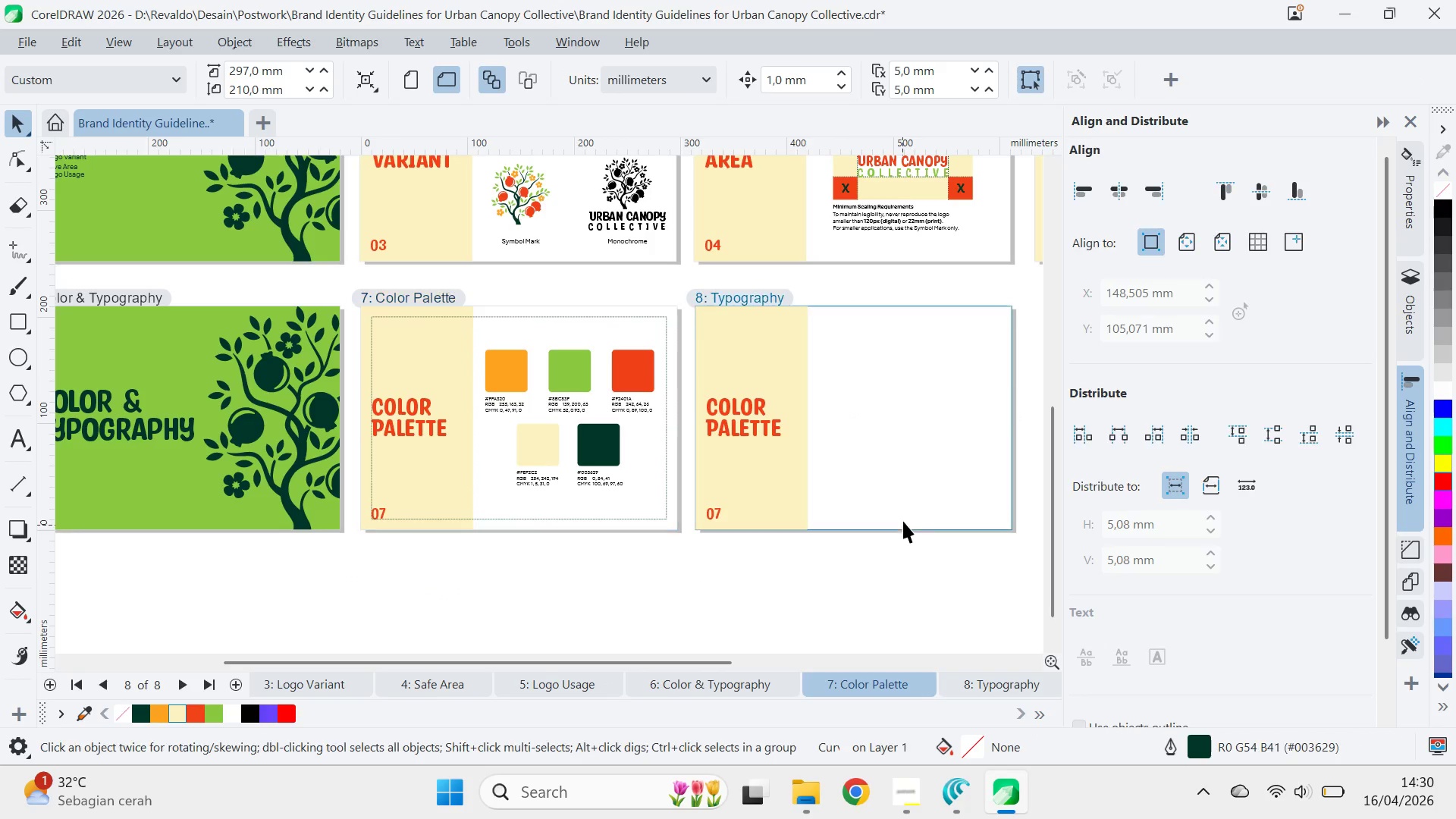 
key(Control+V)
 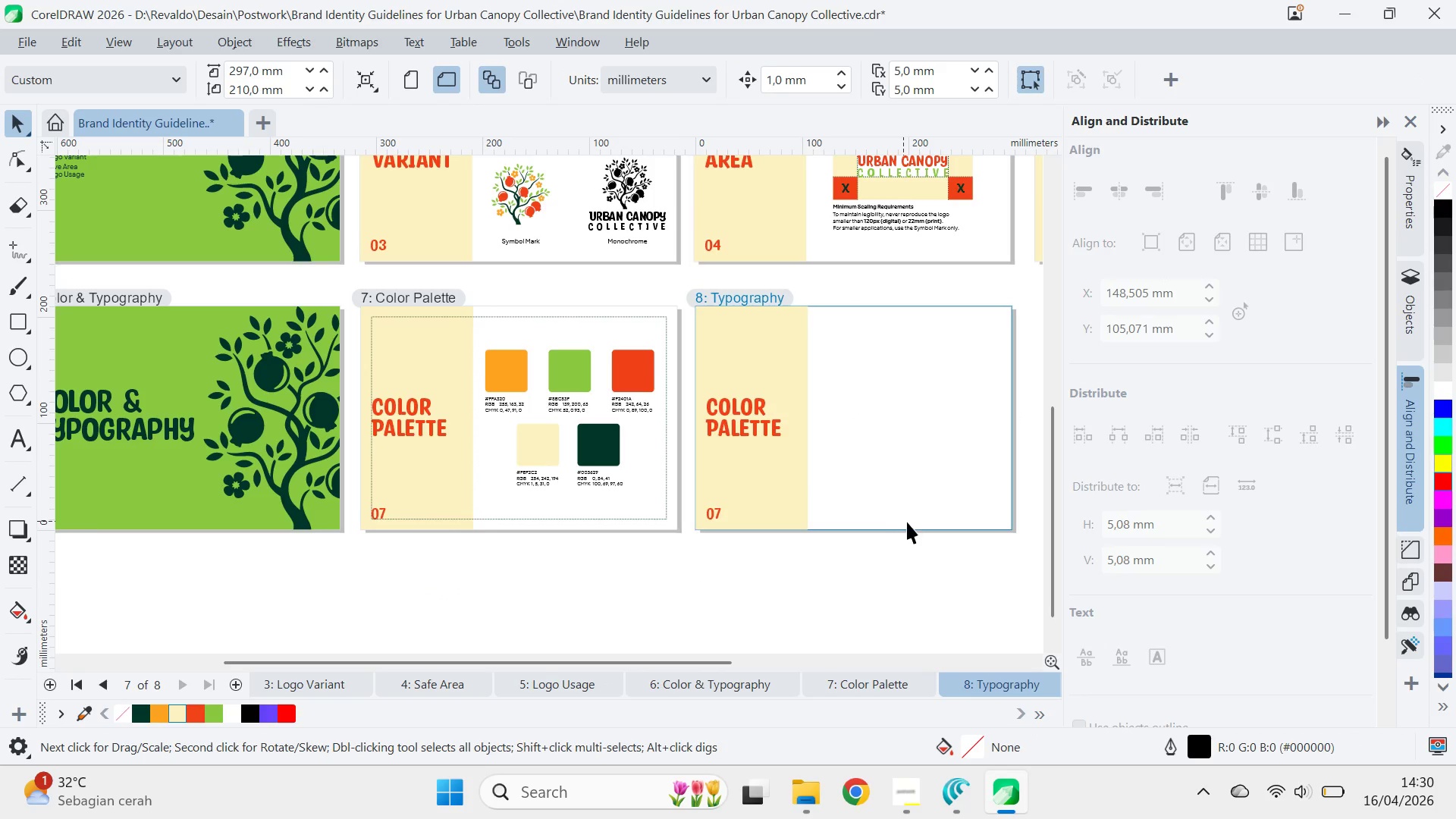 
type(qv)
 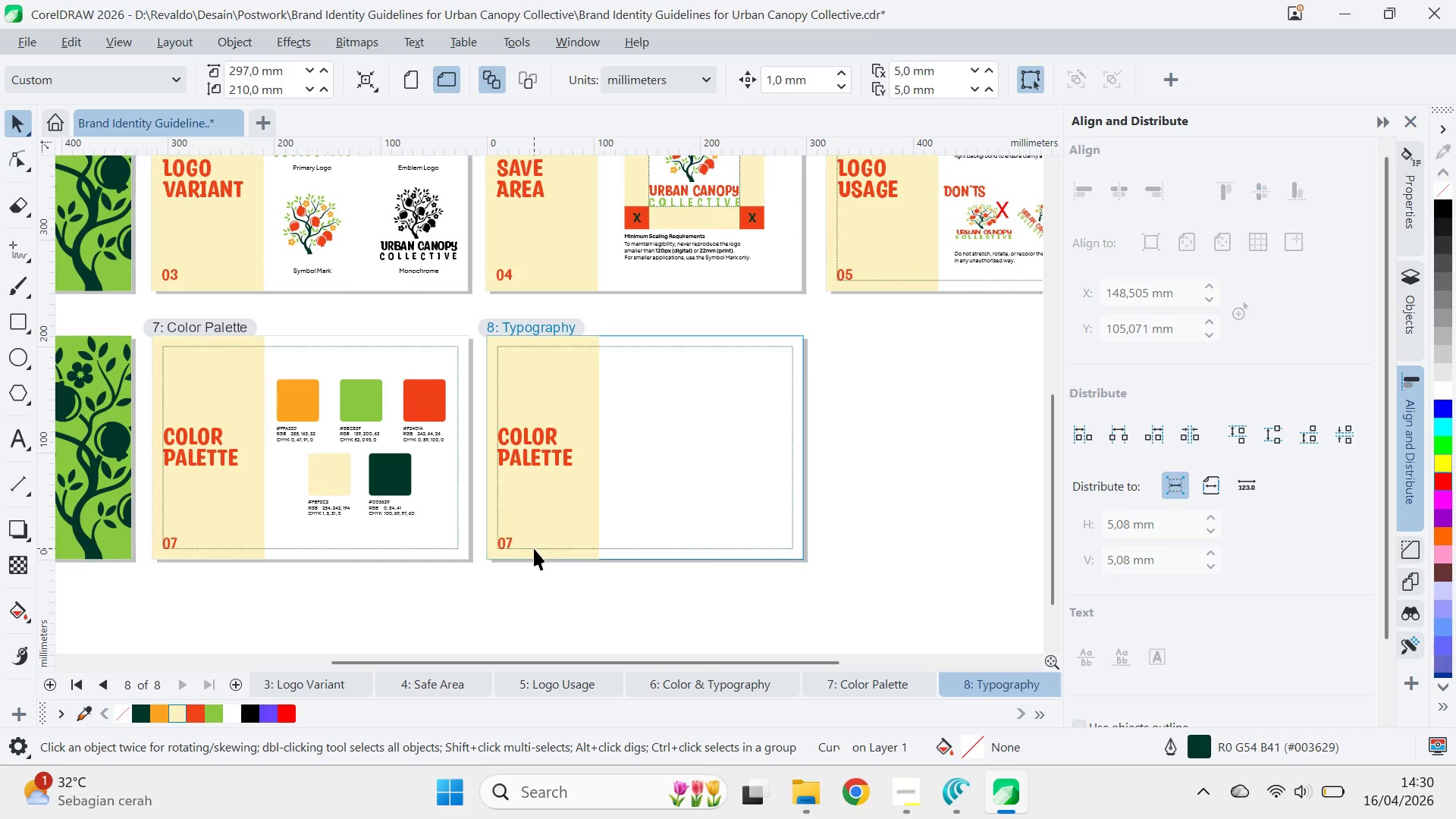 
left_click_drag(start_coordinate=[921, 527], to_coordinate=[712, 557])
 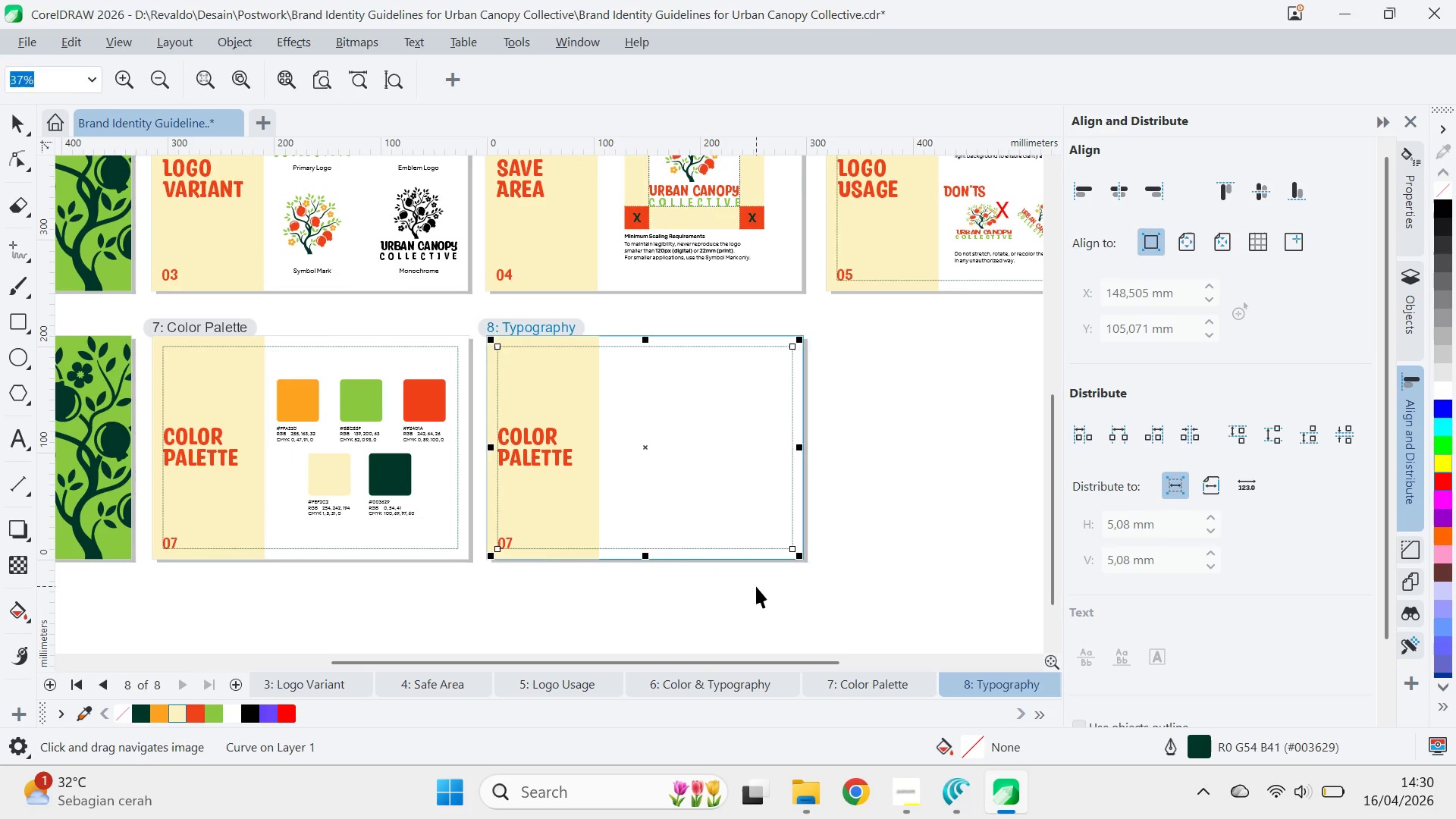 
left_click_drag(start_coordinate=[756, 586], to_coordinate=[748, 586])
 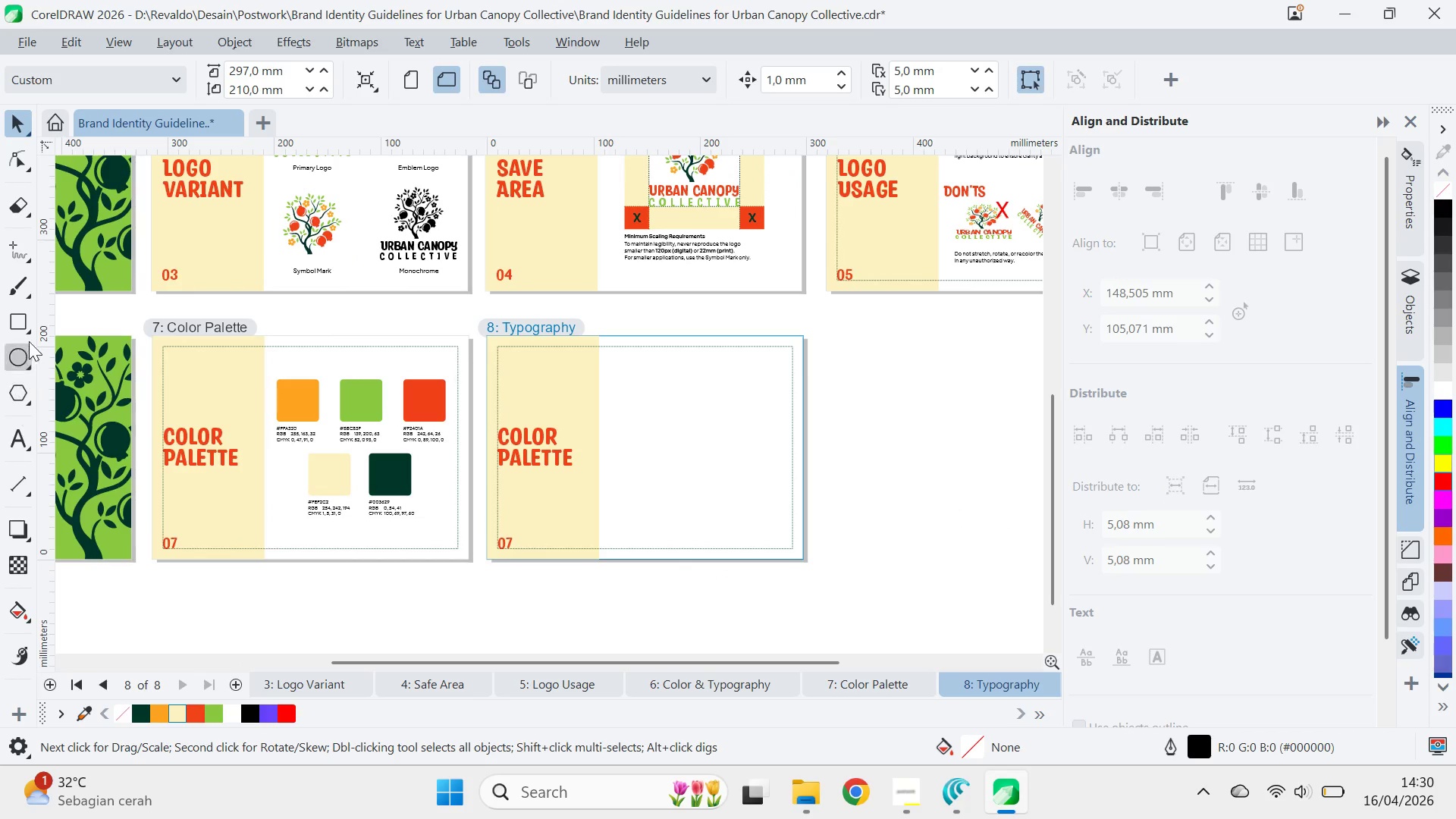 
double_click([24, 319])
 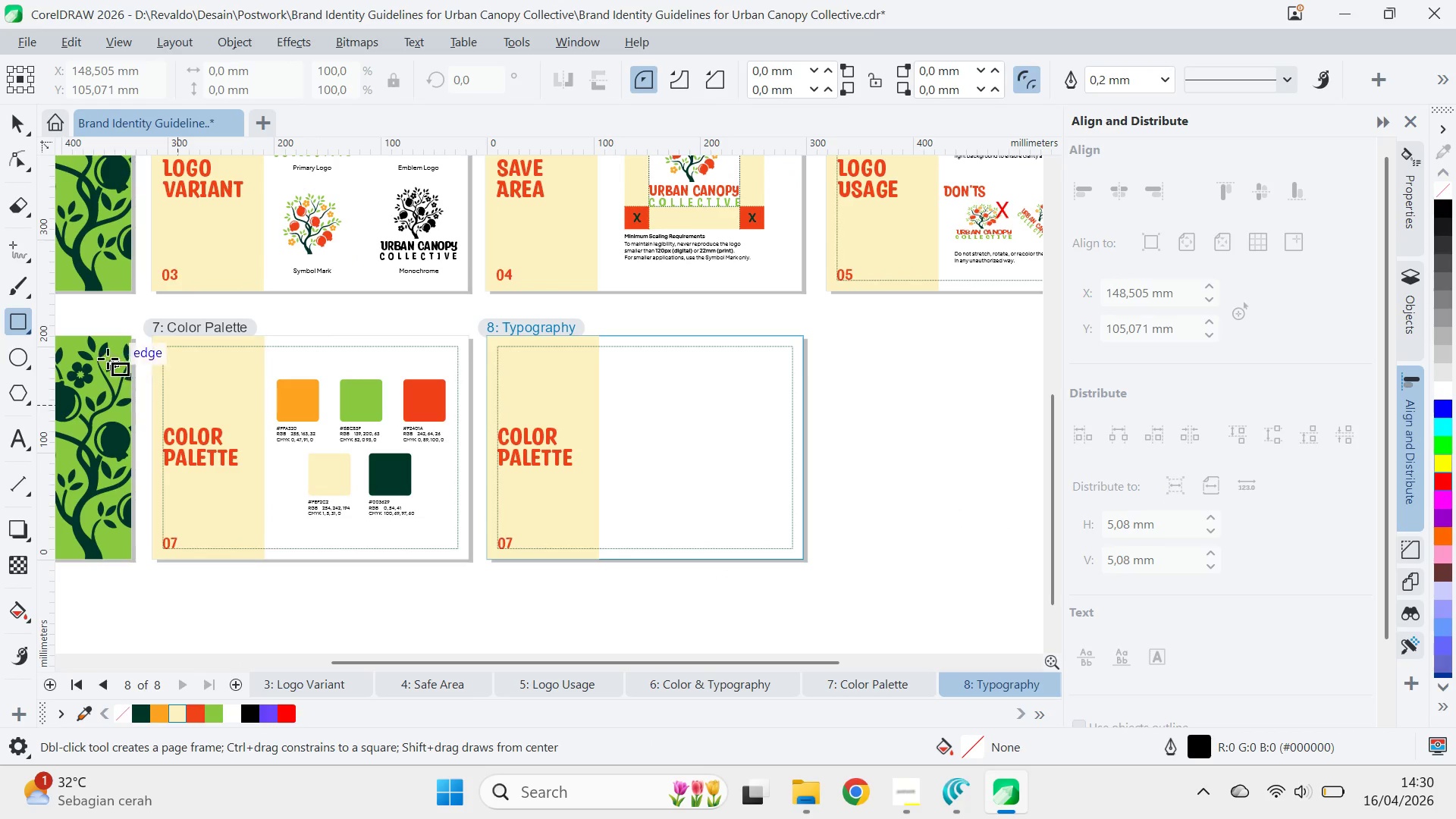 
double_click([14, 317])
 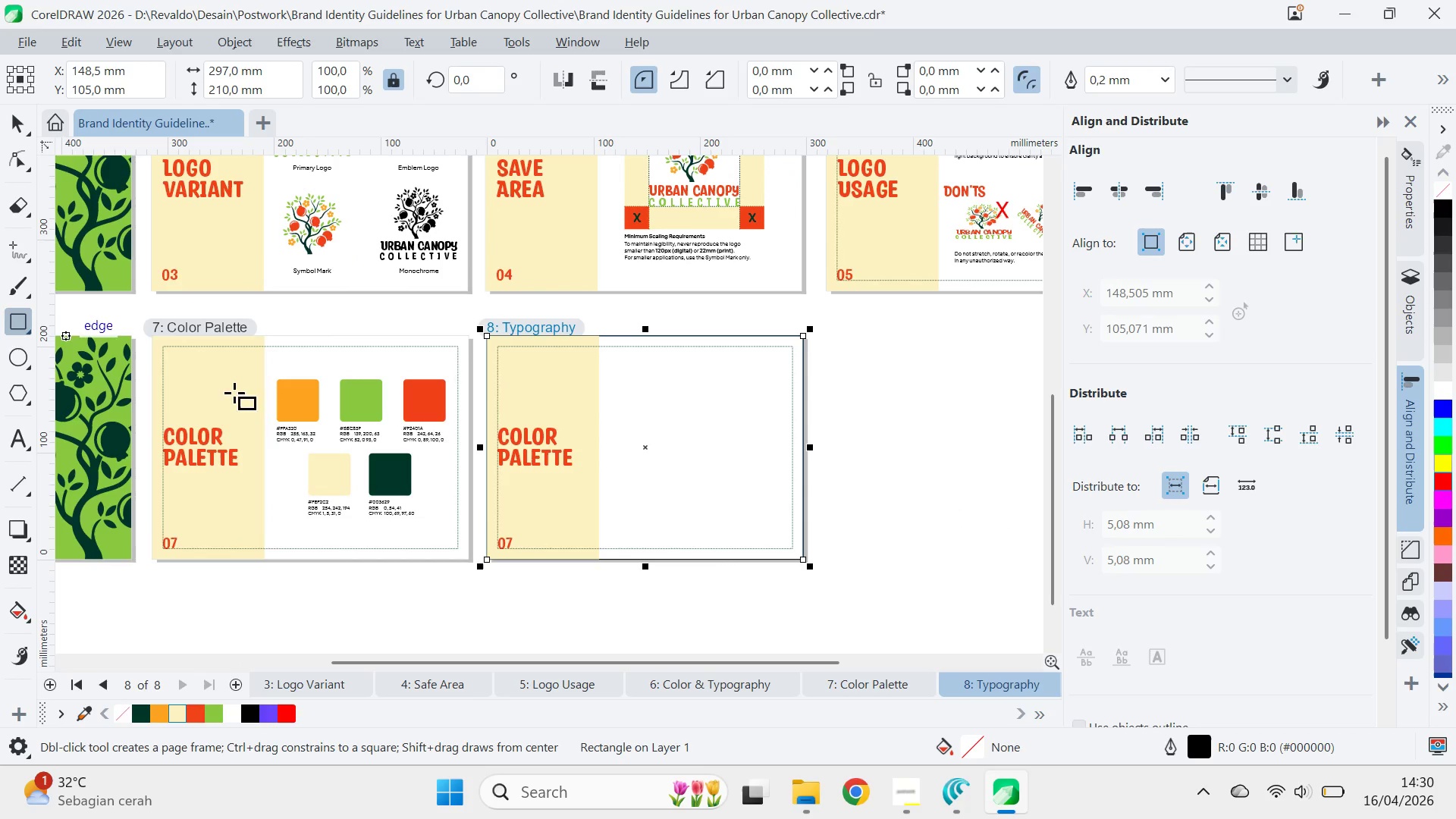 
key(V)
 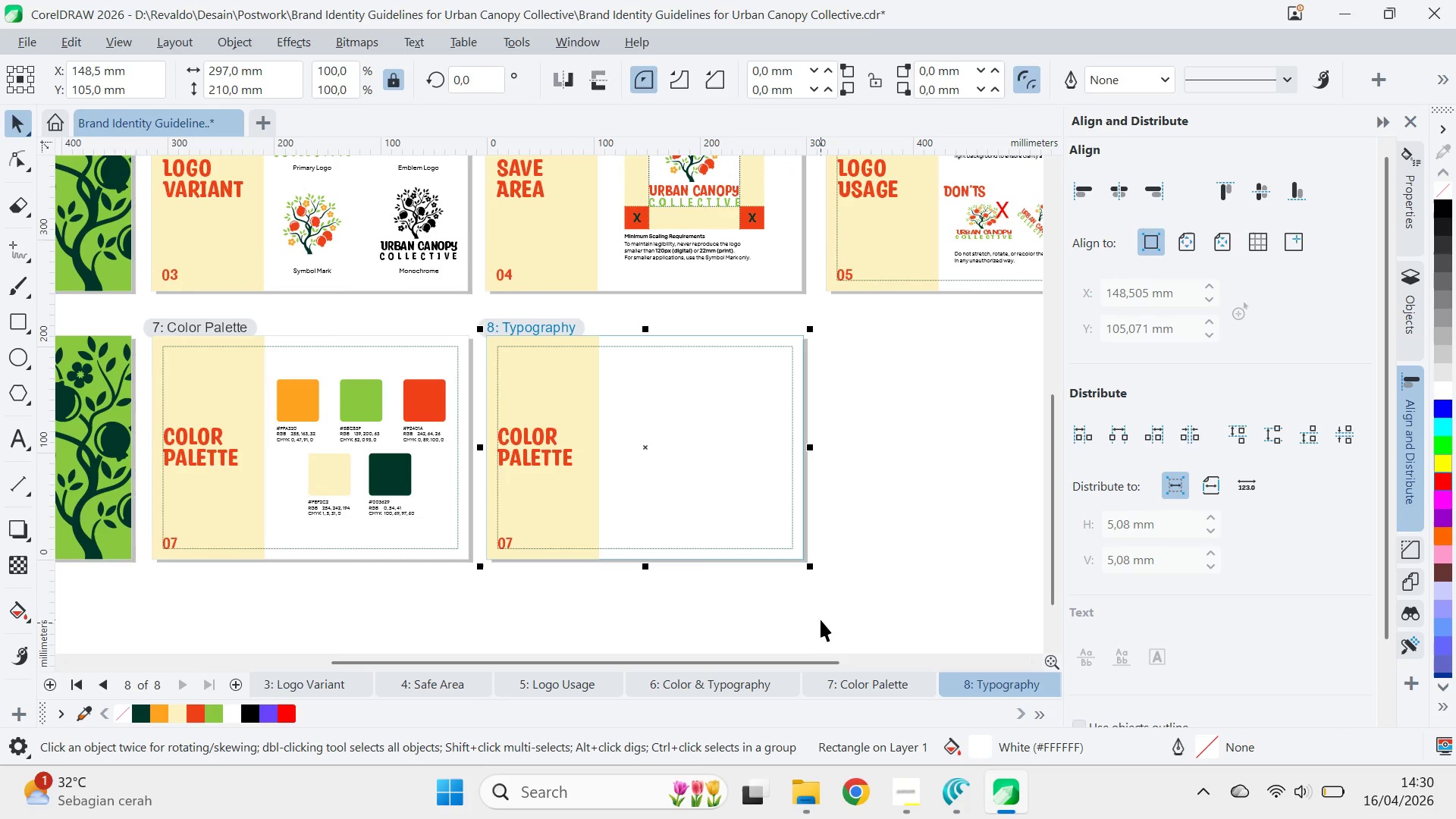 
left_click([1410, 292])
 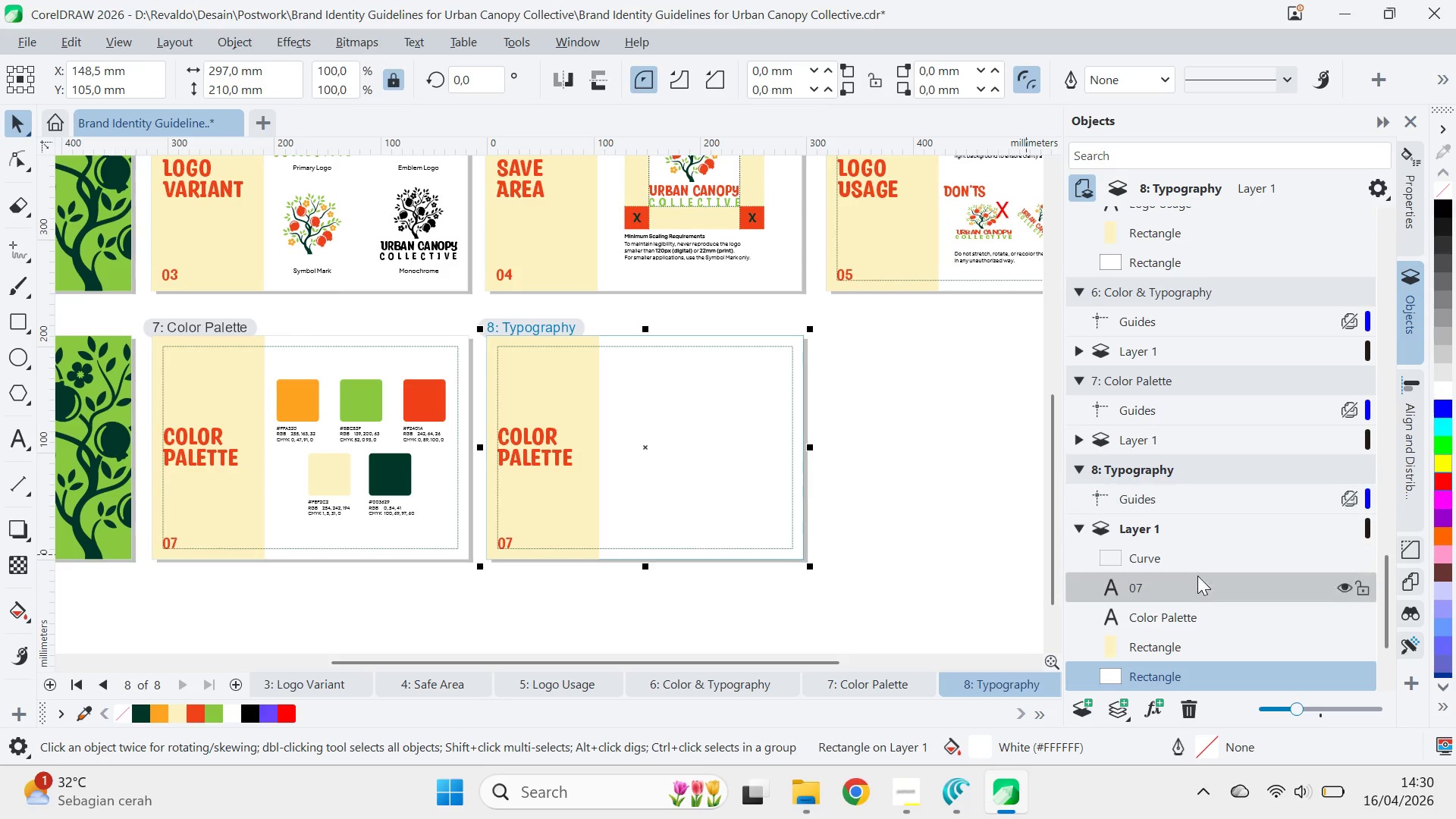 
scroll: coordinate [1199, 586], scroll_direction: up, amount: 3.0
 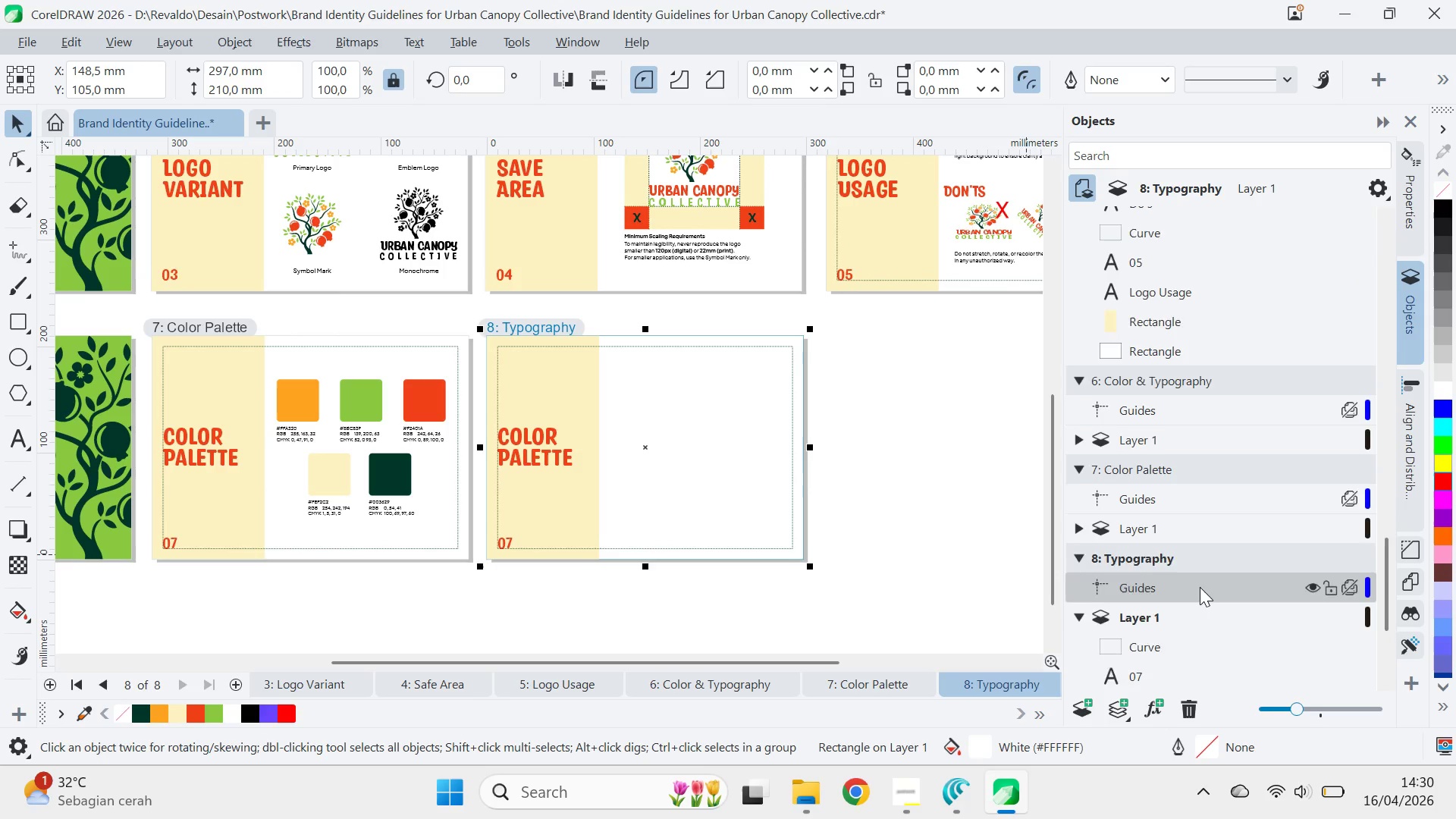 
scroll: coordinate [1200, 587], scroll_direction: down, amount: 4.0
 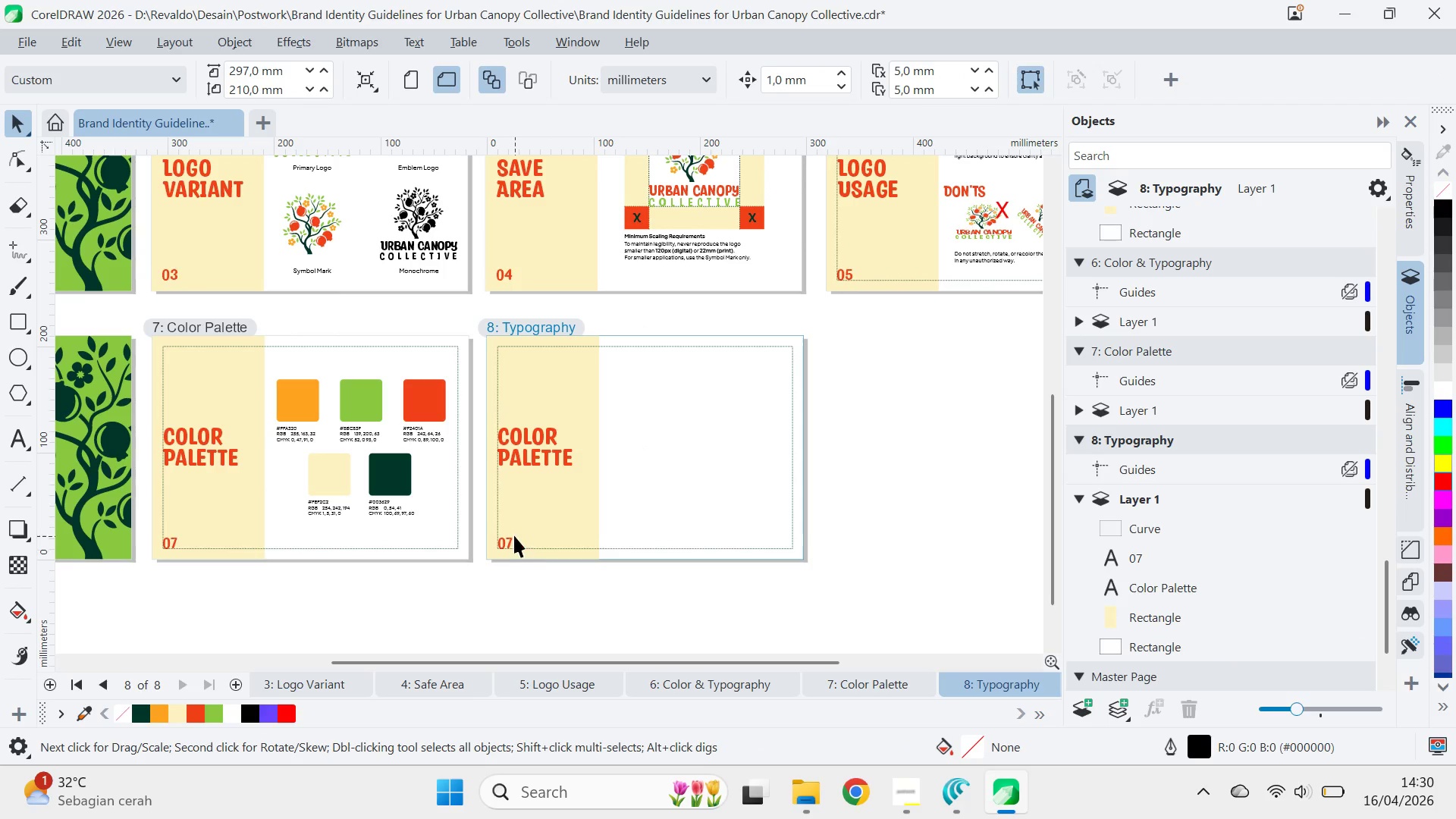 
double_click([508, 541])
 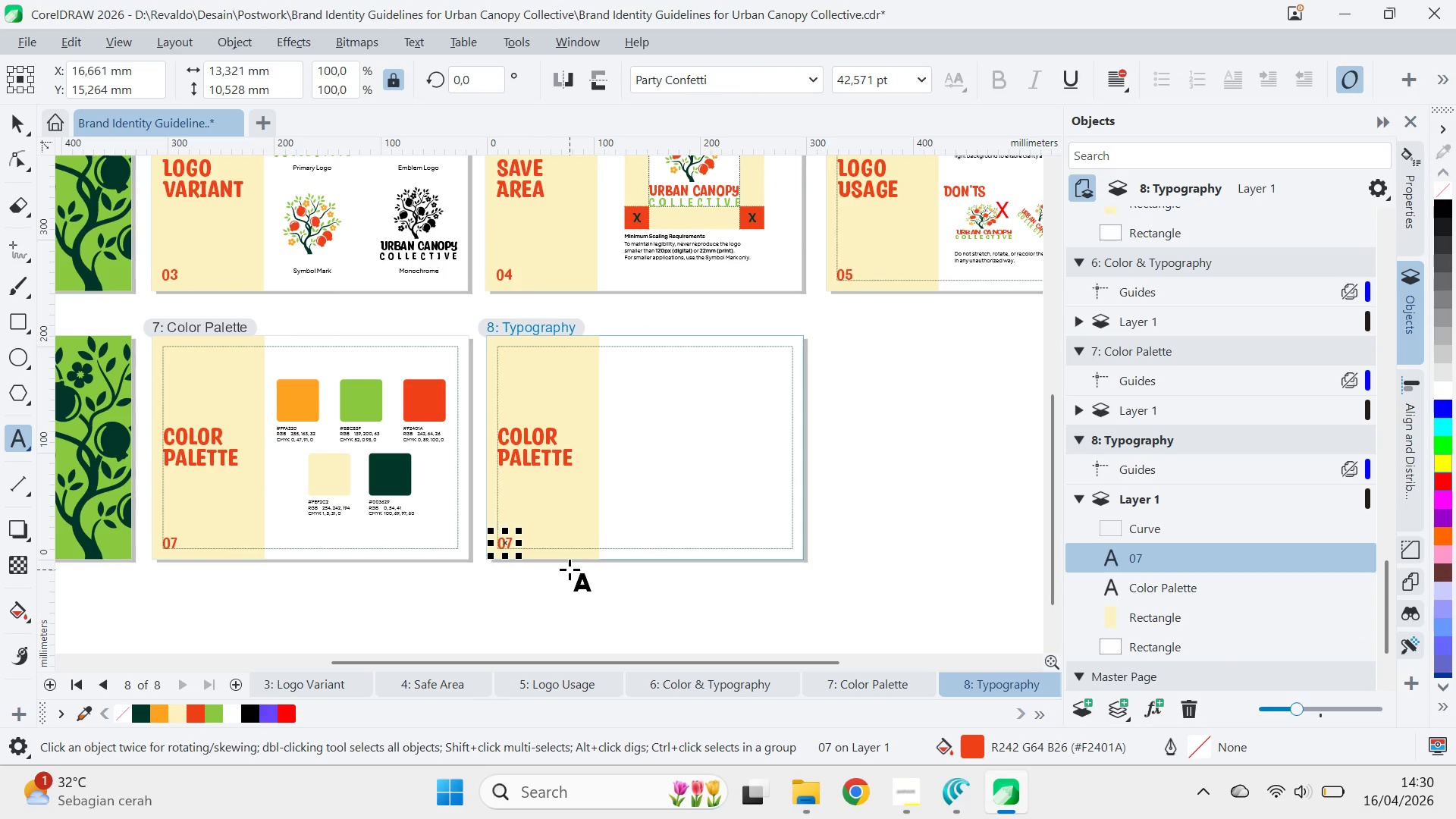 
key(Delete)
 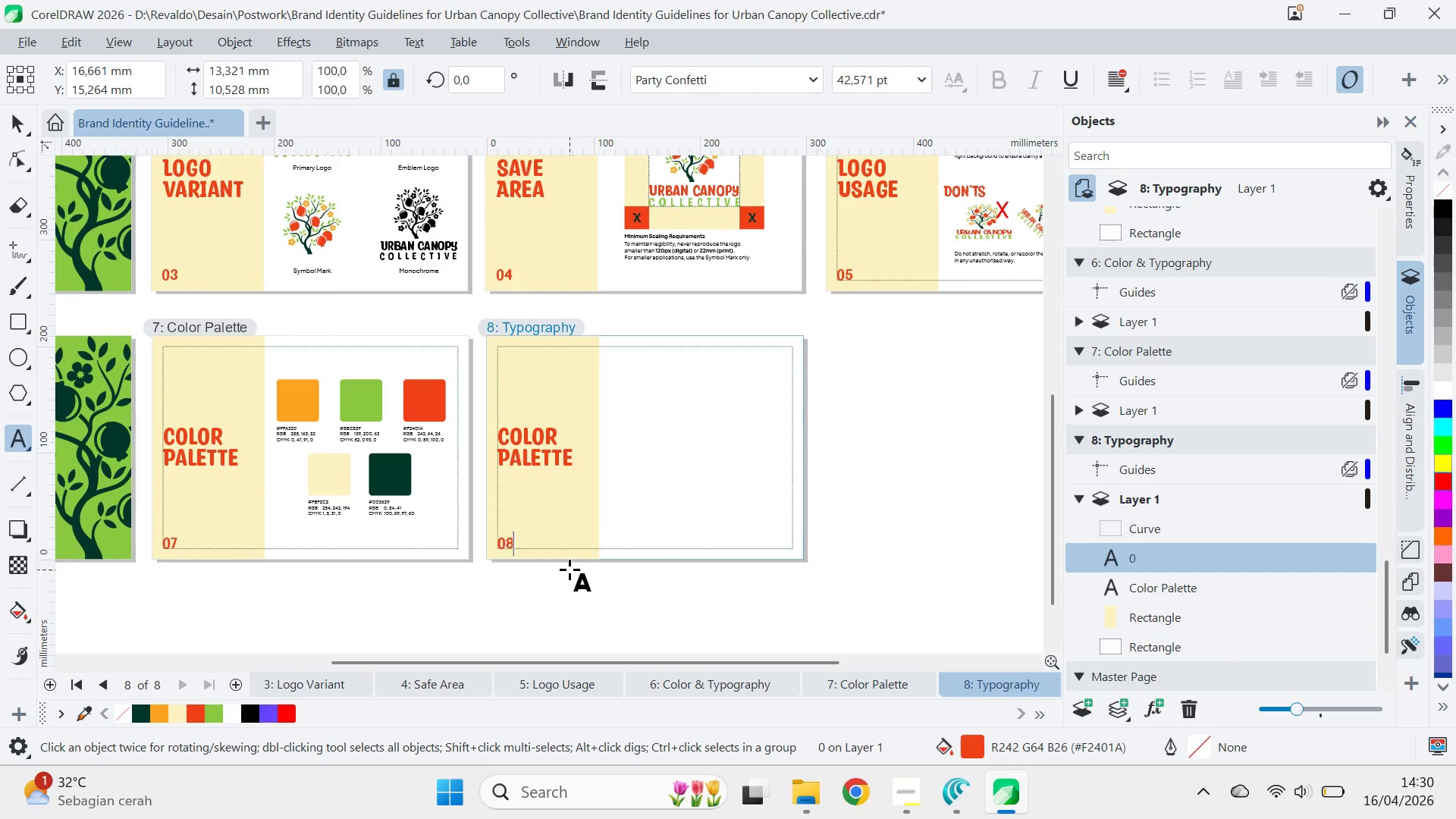 
key(8)
 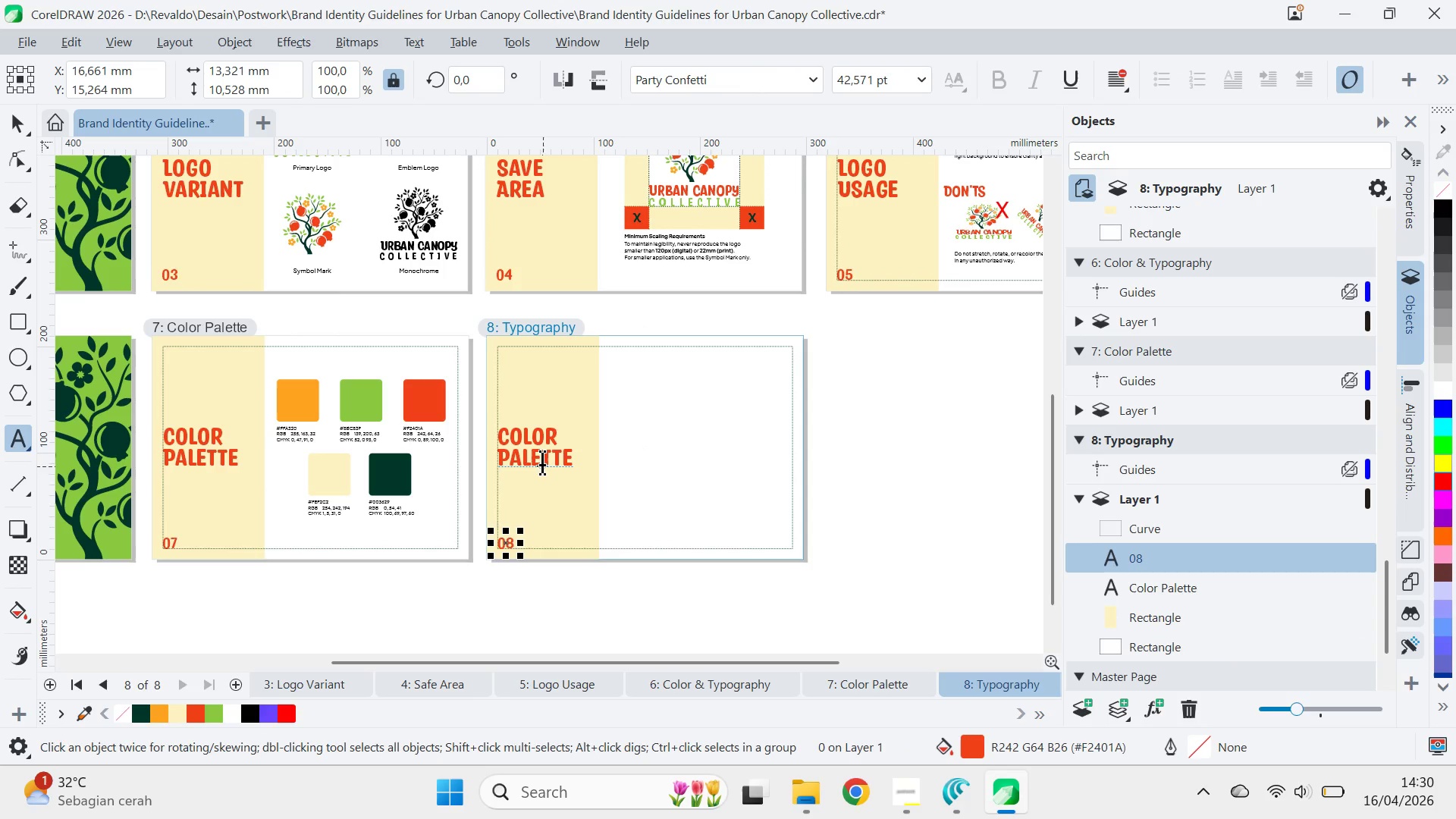 
key(Control+ControlLeft)
 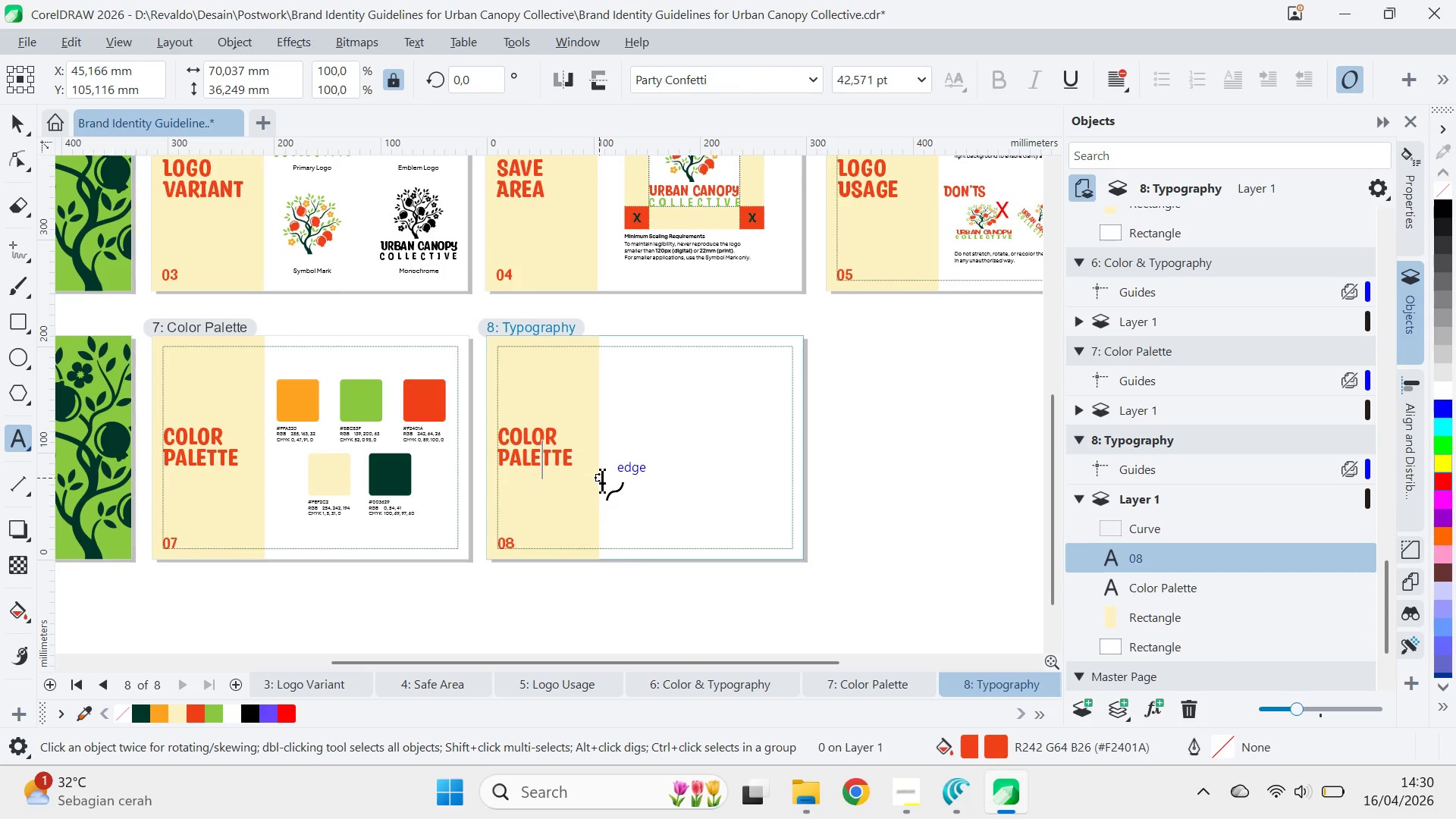 
key(Control+A)
 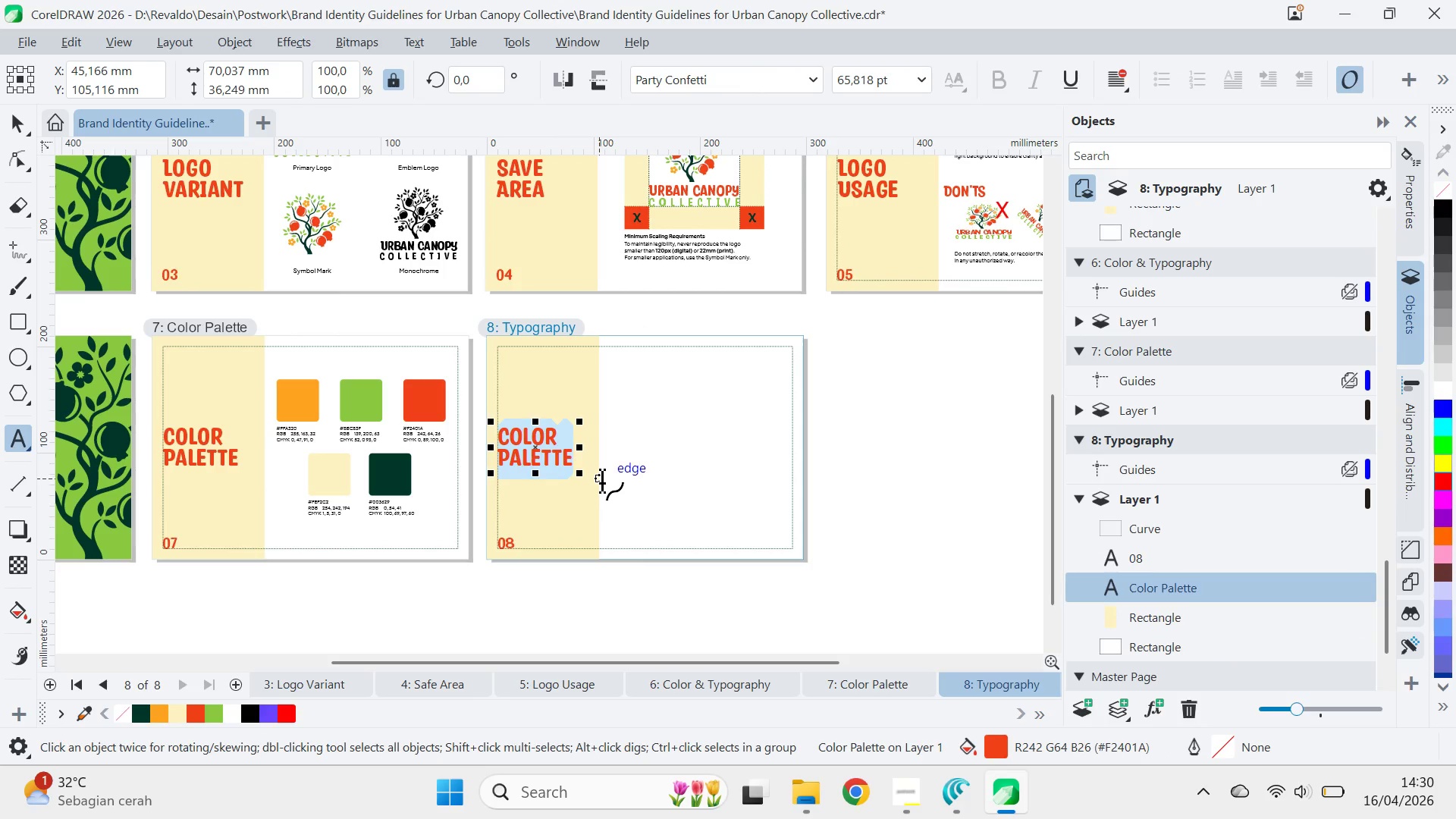 
type(Typo)
 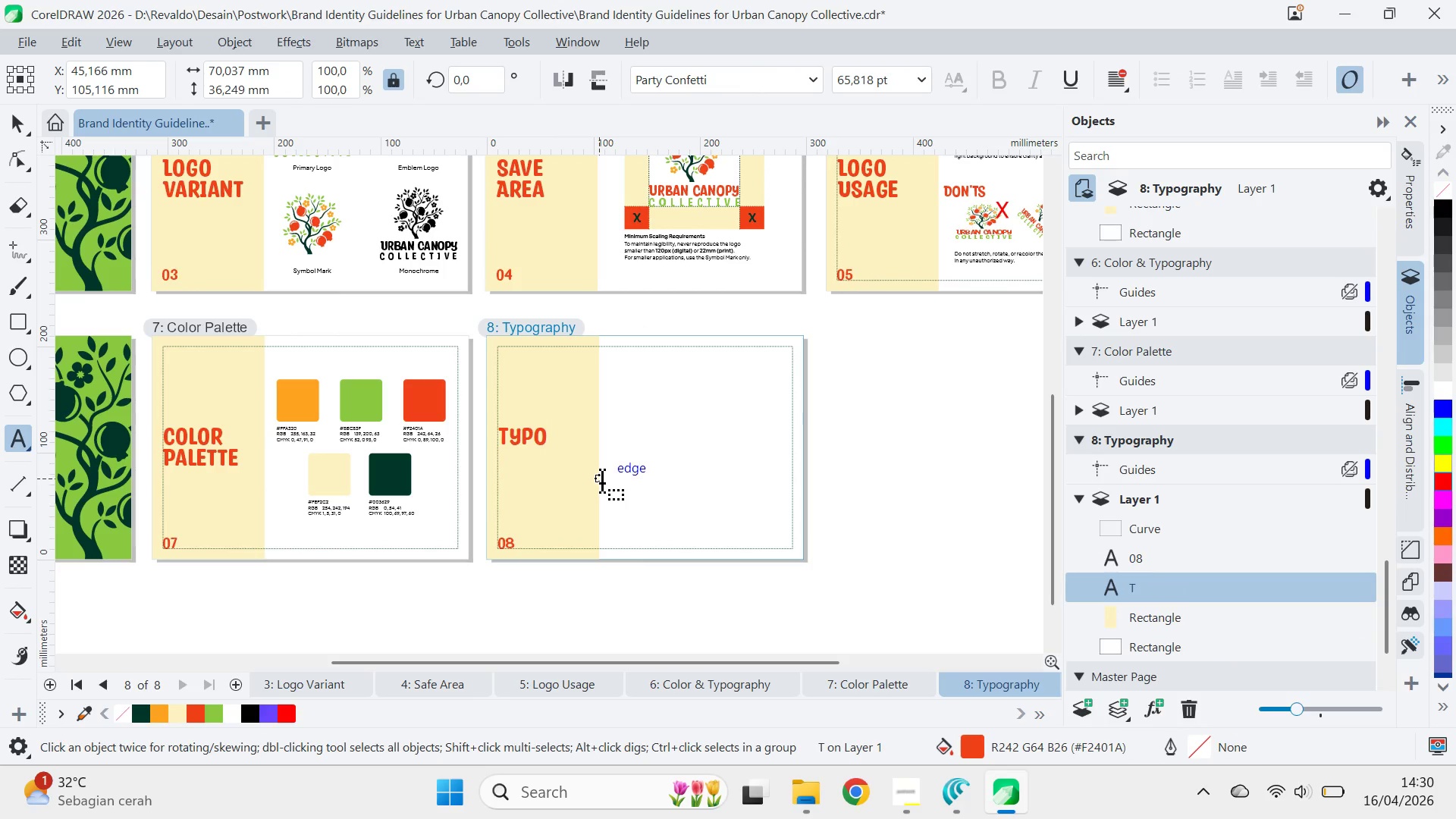 
key(Enter)
 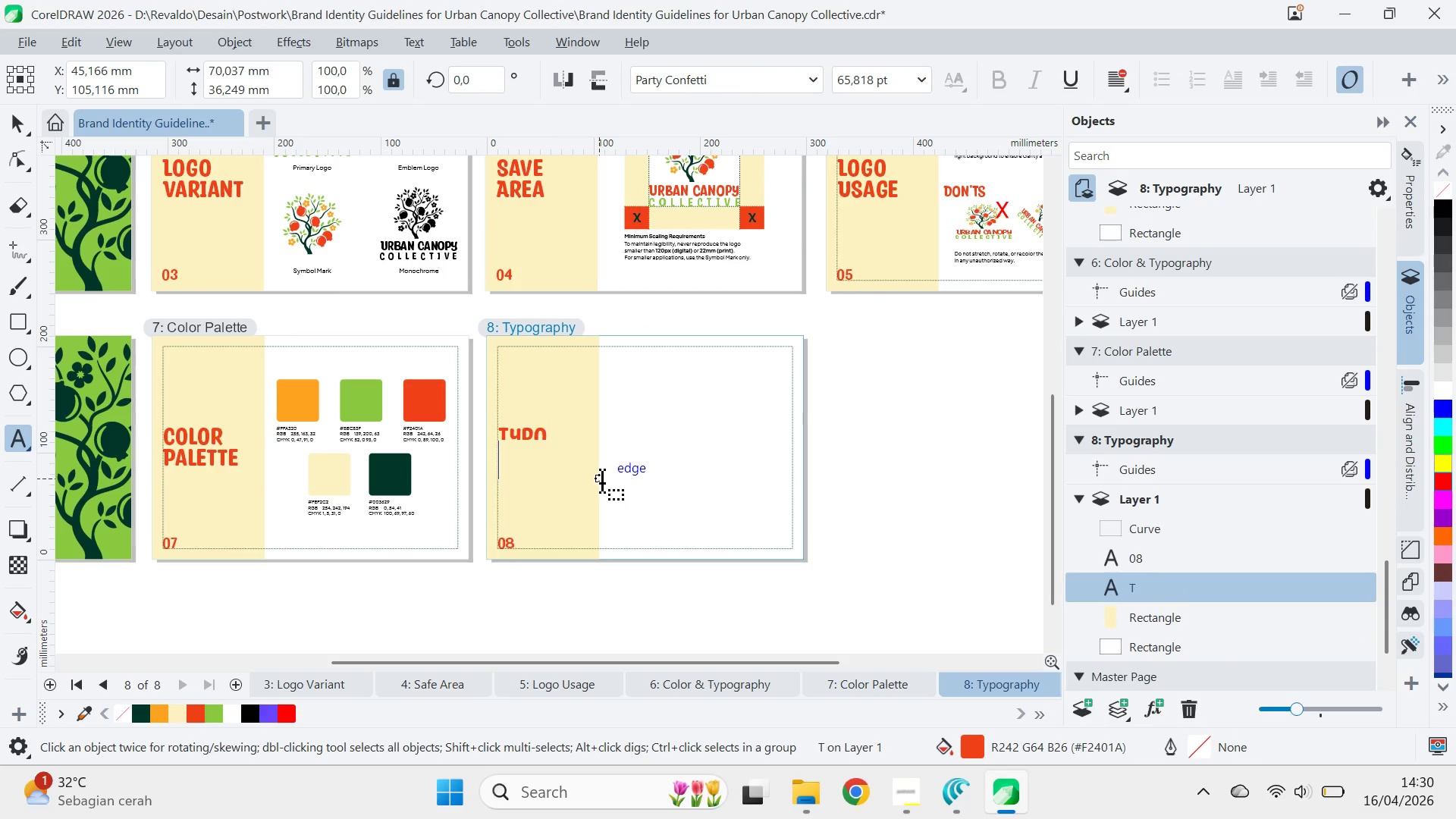 
type(graphy)
 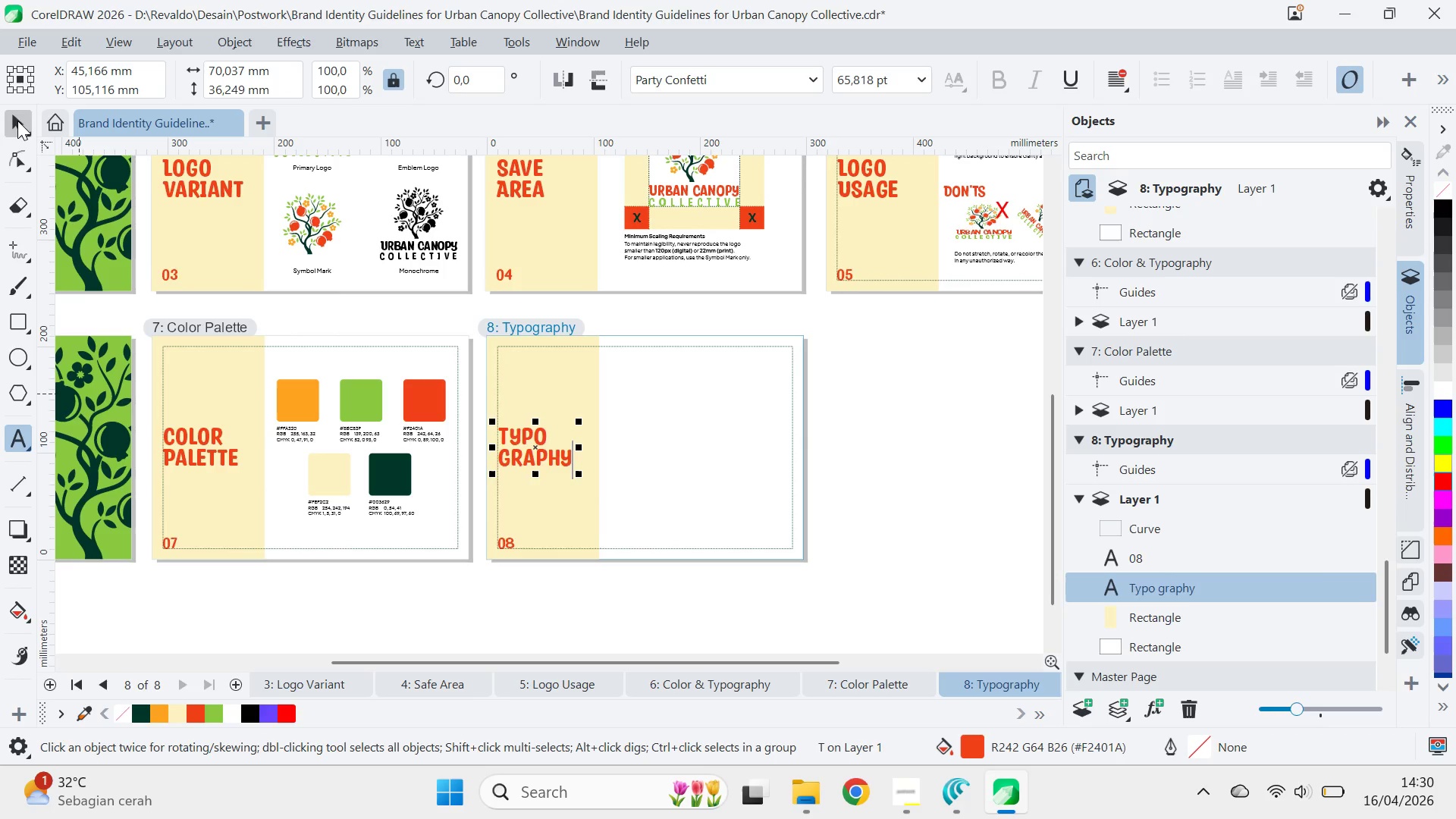 
left_click([814, 469])
 